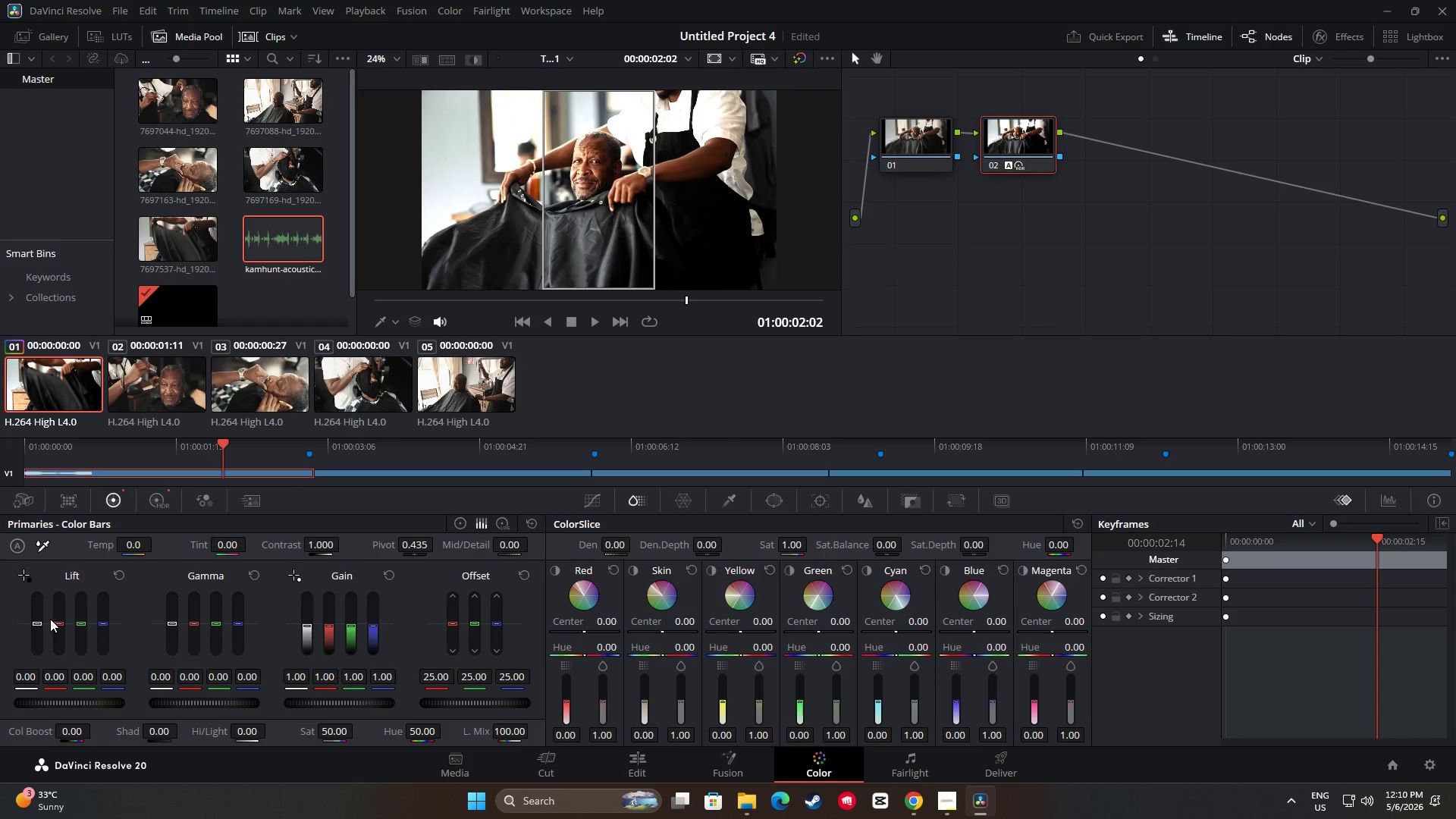 
left_click_drag(start_coordinate=[34, 624], to_coordinate=[37, 638])
 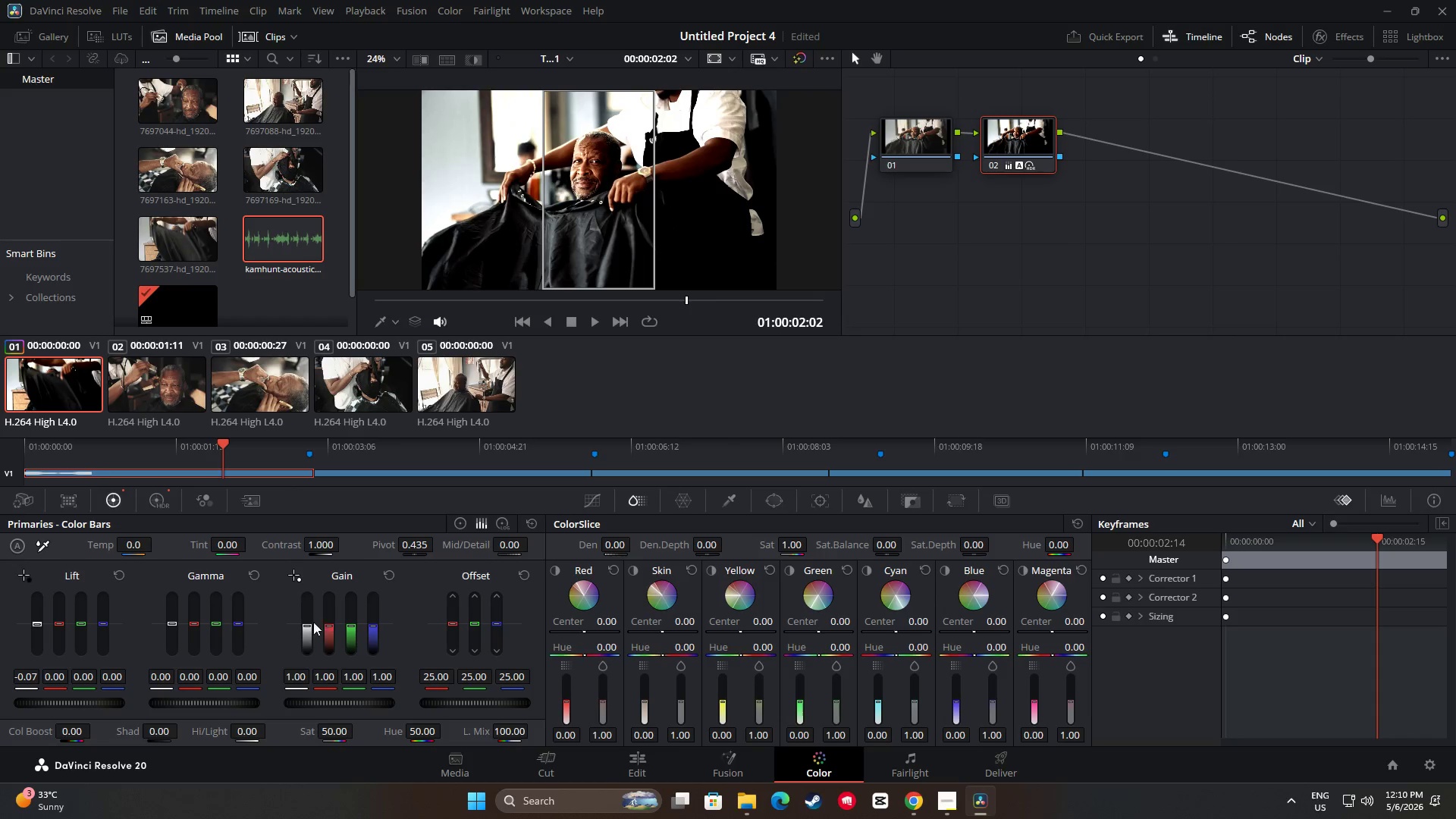 
left_click_drag(start_coordinate=[307, 624], to_coordinate=[322, 607])
 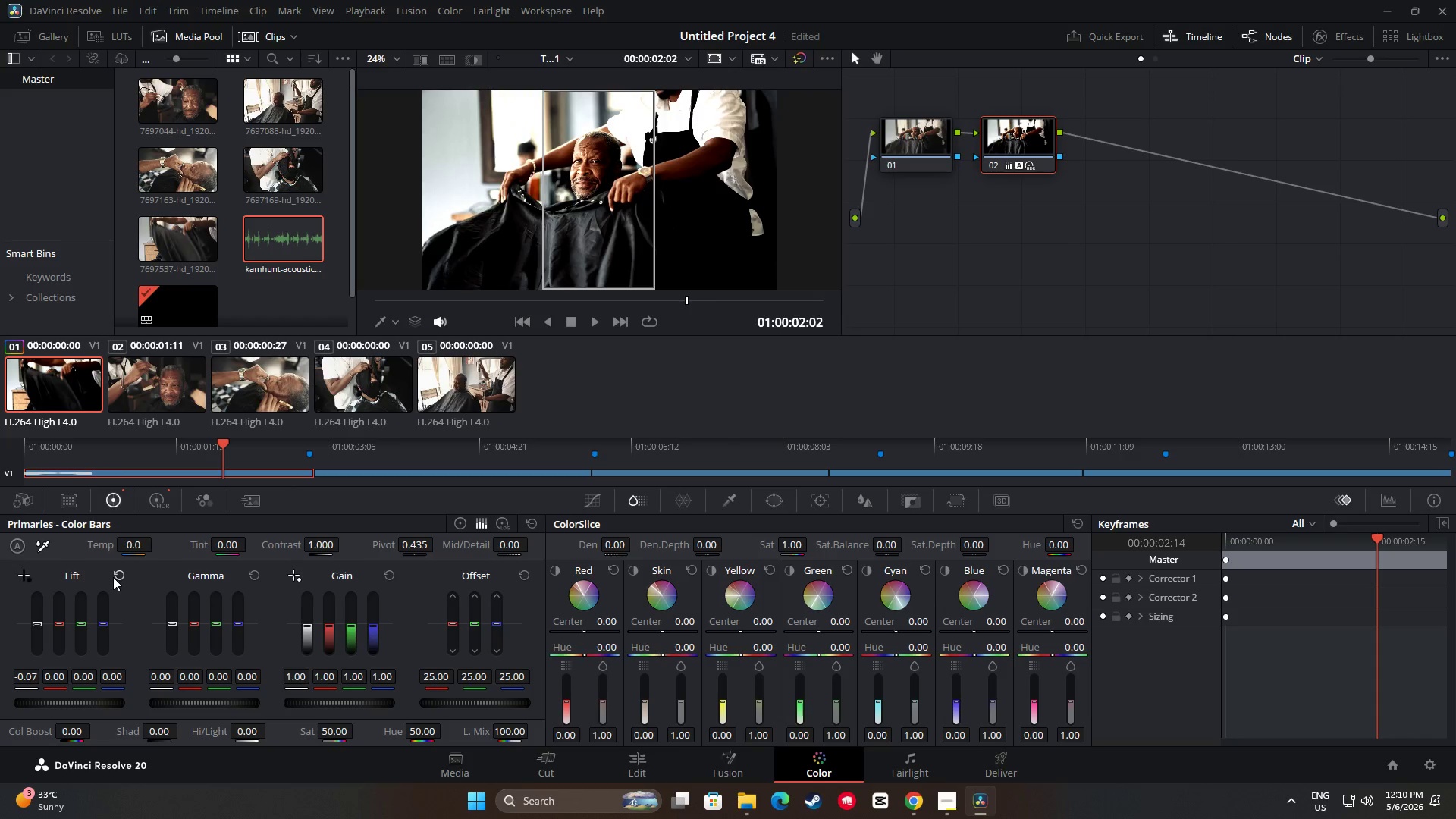 
left_click([118, 575])
 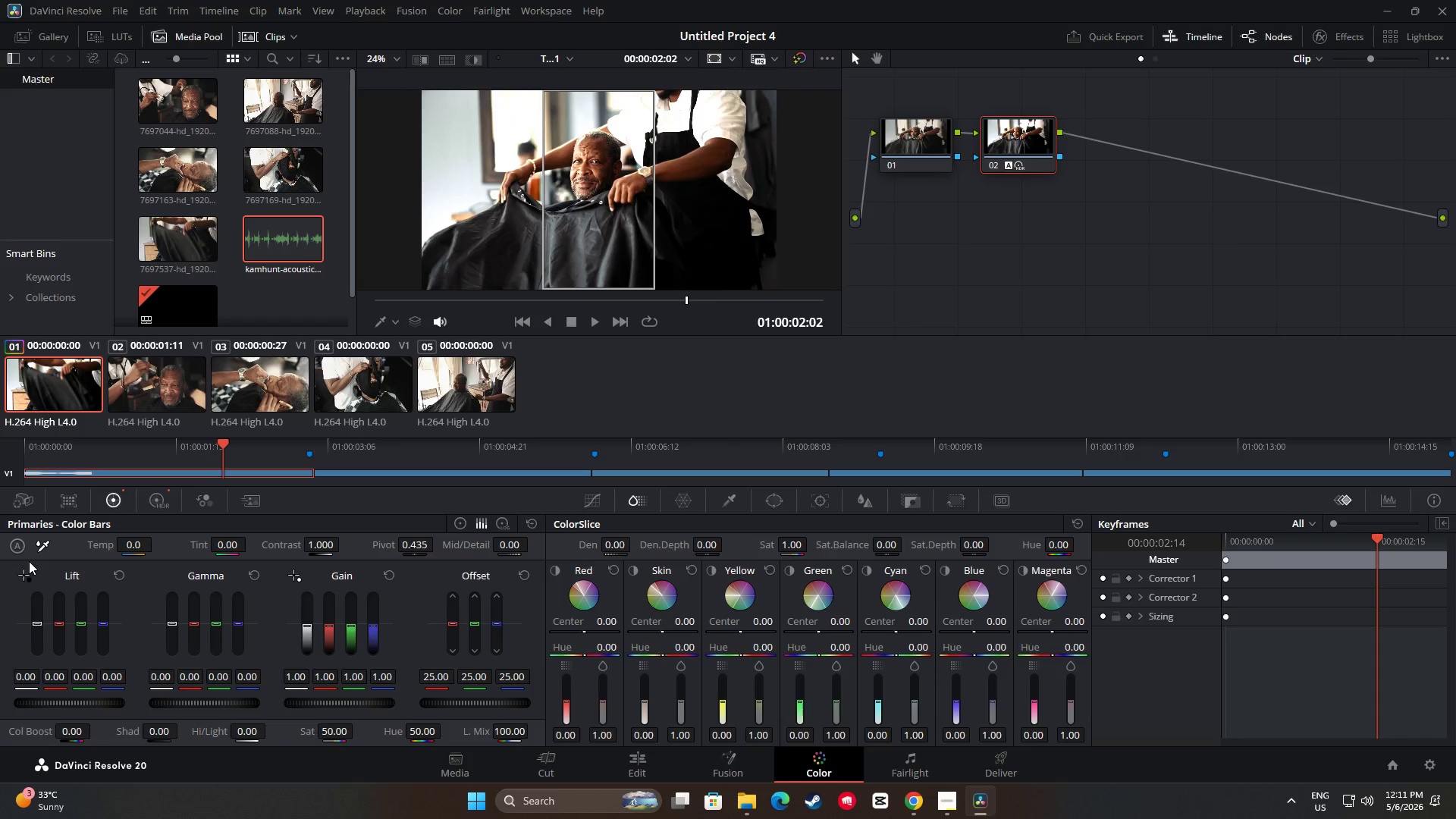 
wait(6.09)
 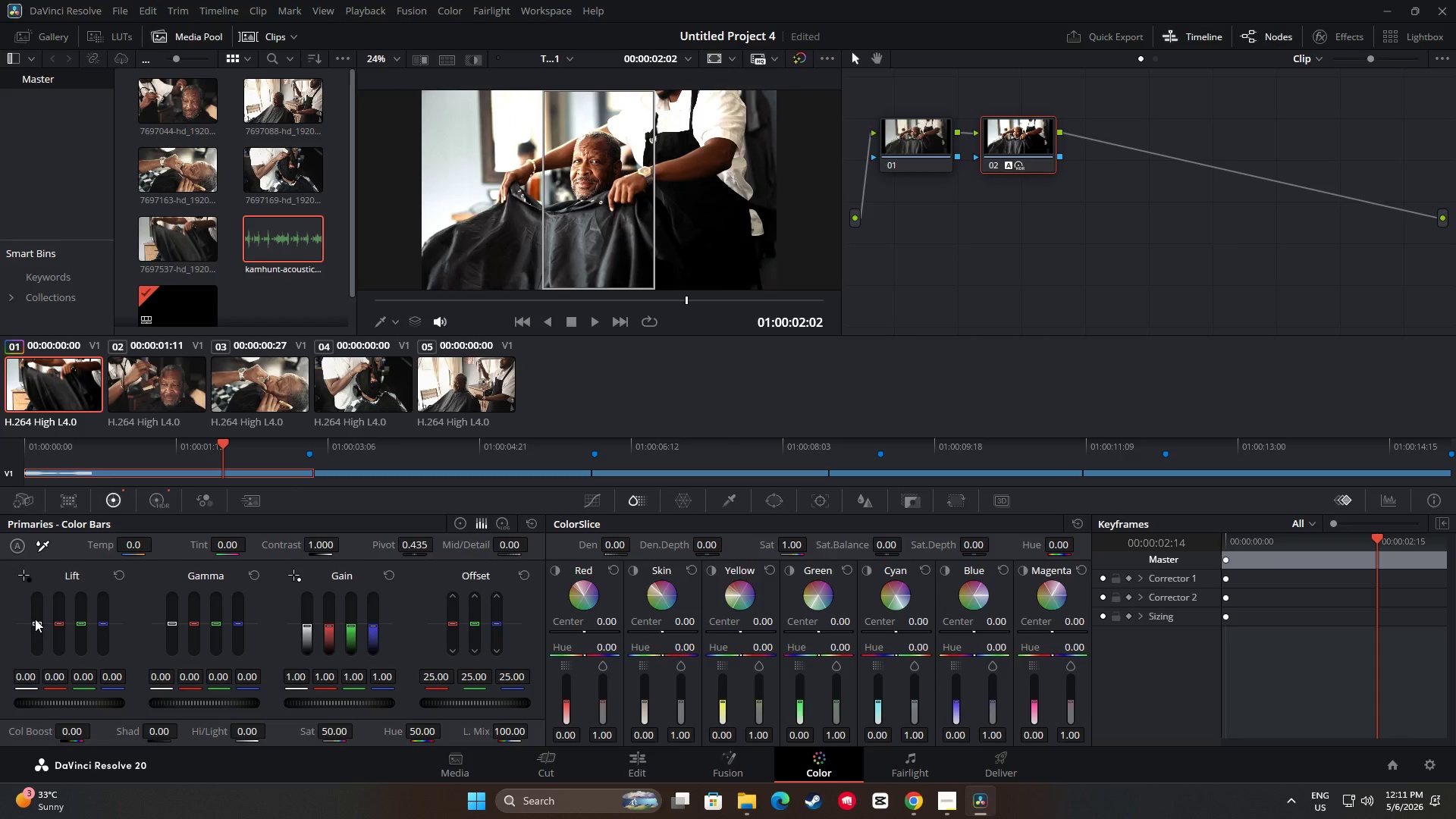 
mouse_move([43, 554])
 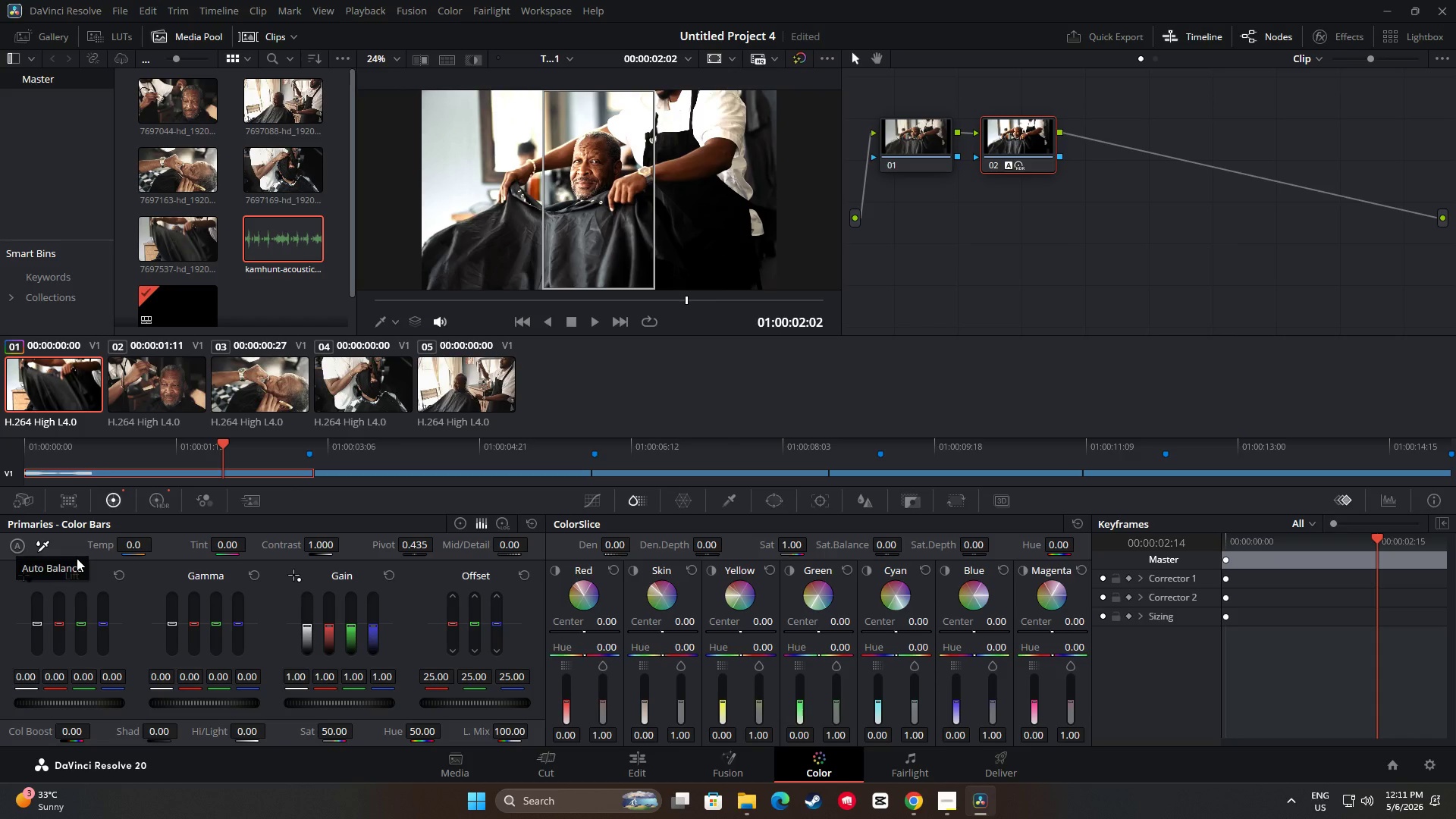 
hold_key(key=ControlLeft, duration=0.33)
 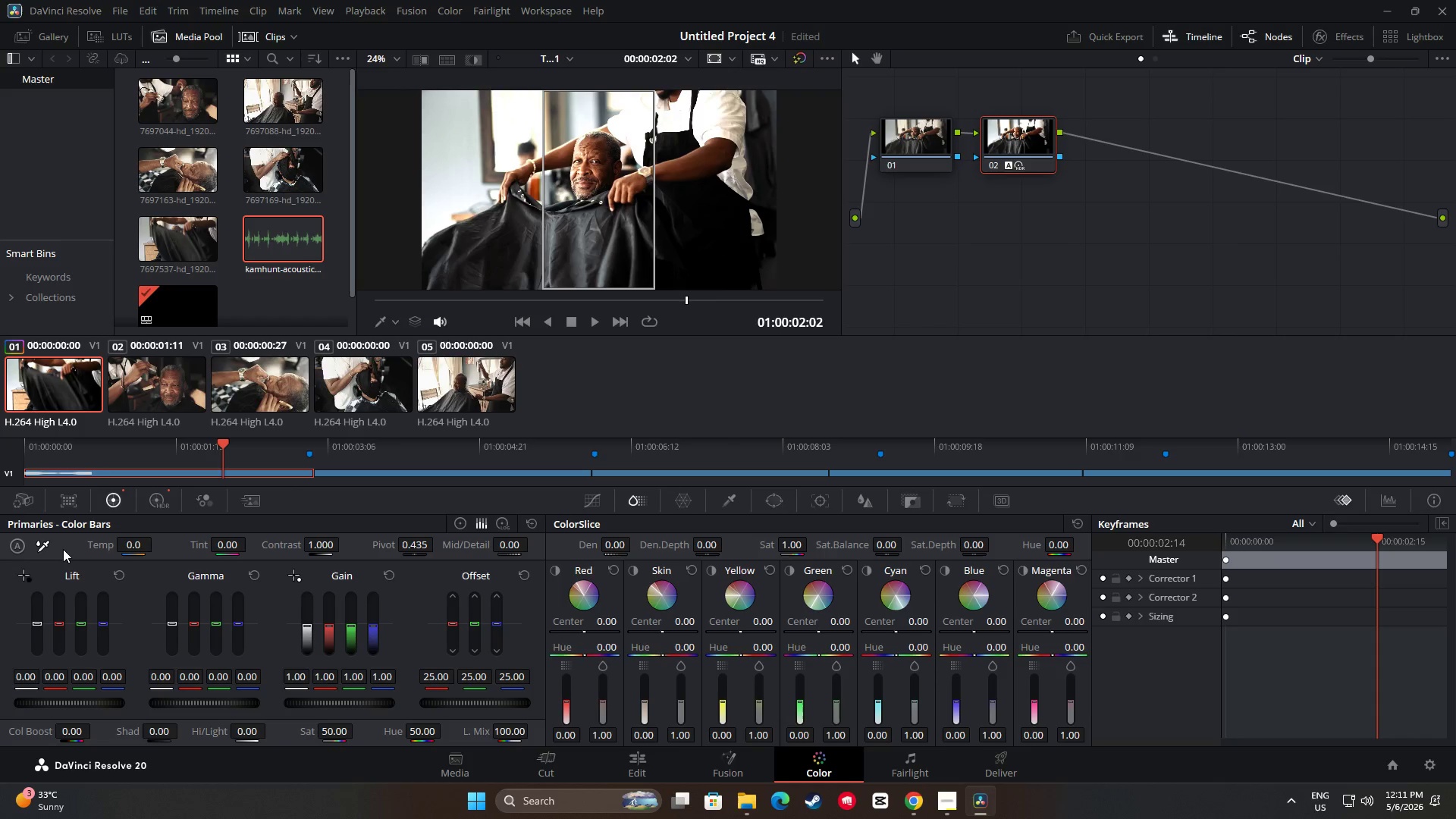 
left_click([63, 549])
 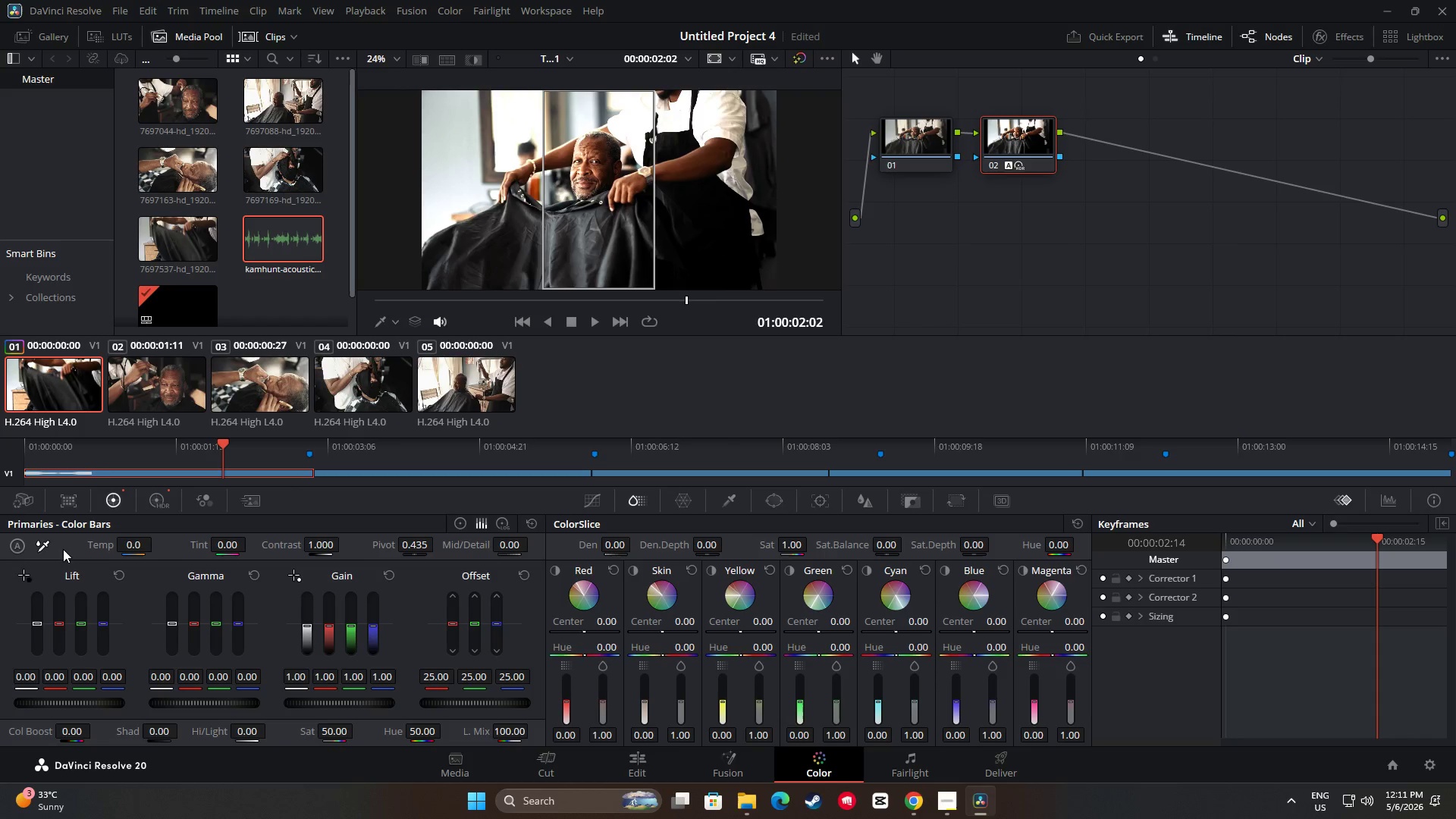 
key(Control+Z)
 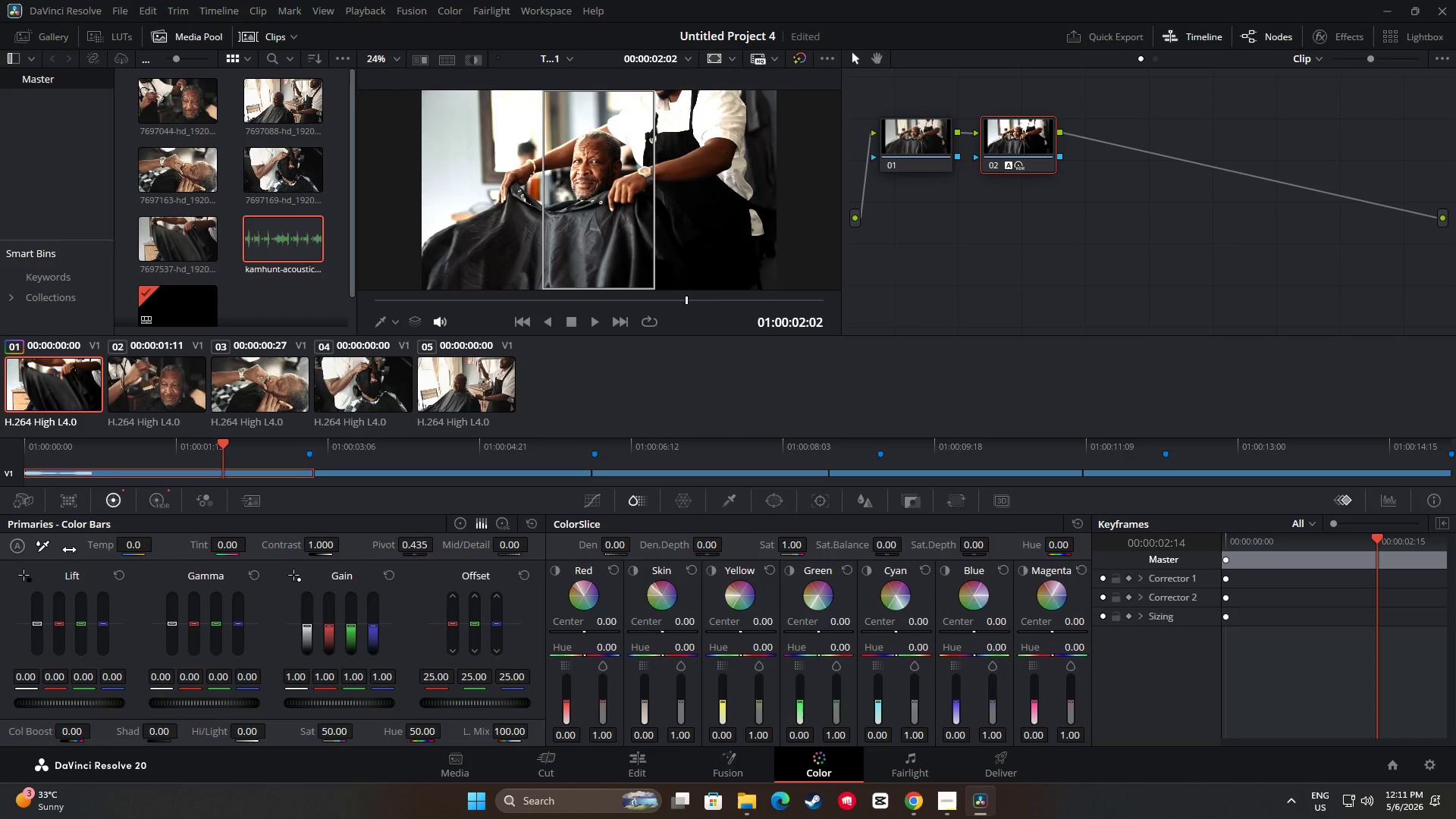 
key(Control+ControlLeft)
 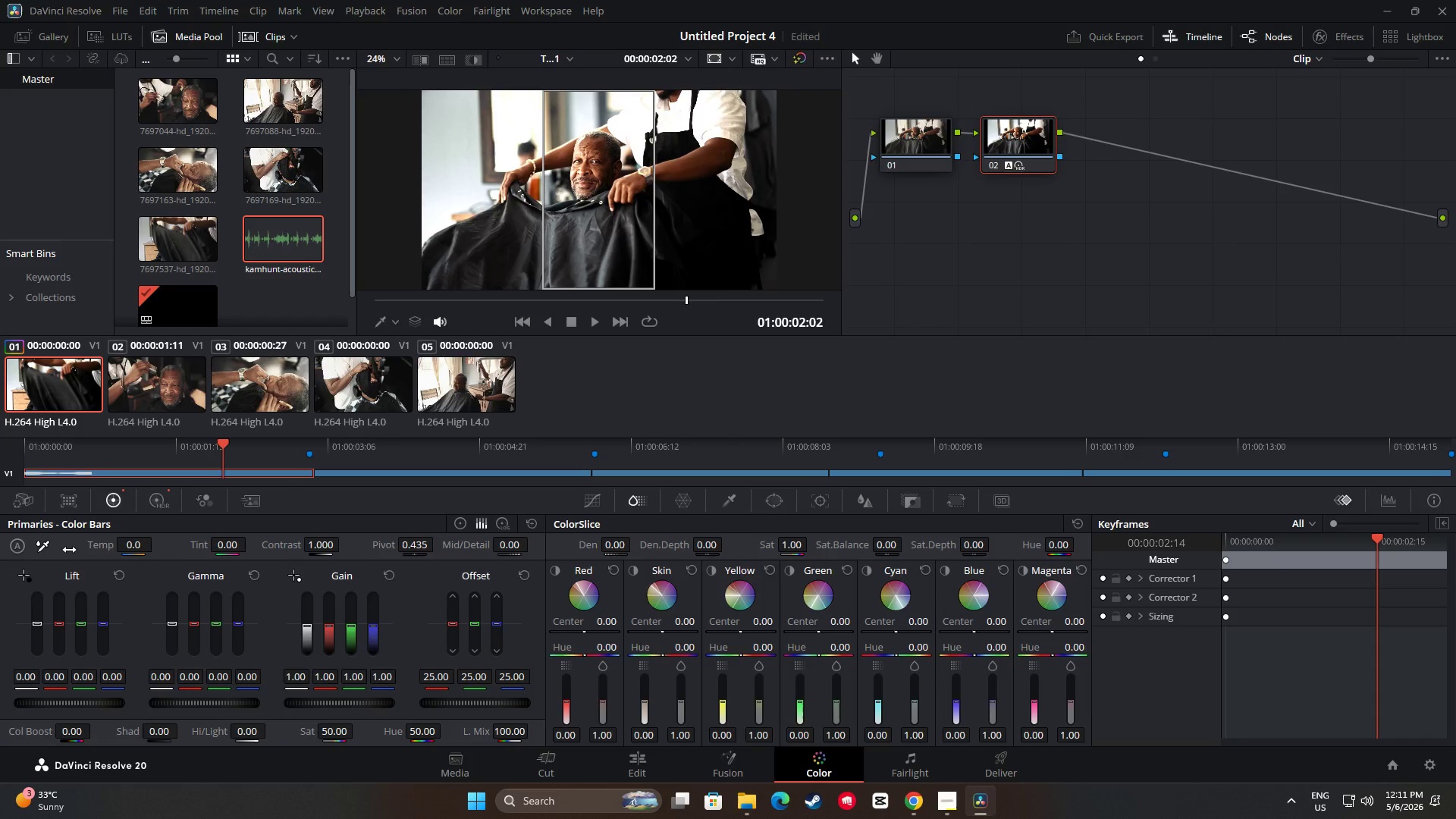 
hold_key(key=ControlLeft, duration=0.41)
 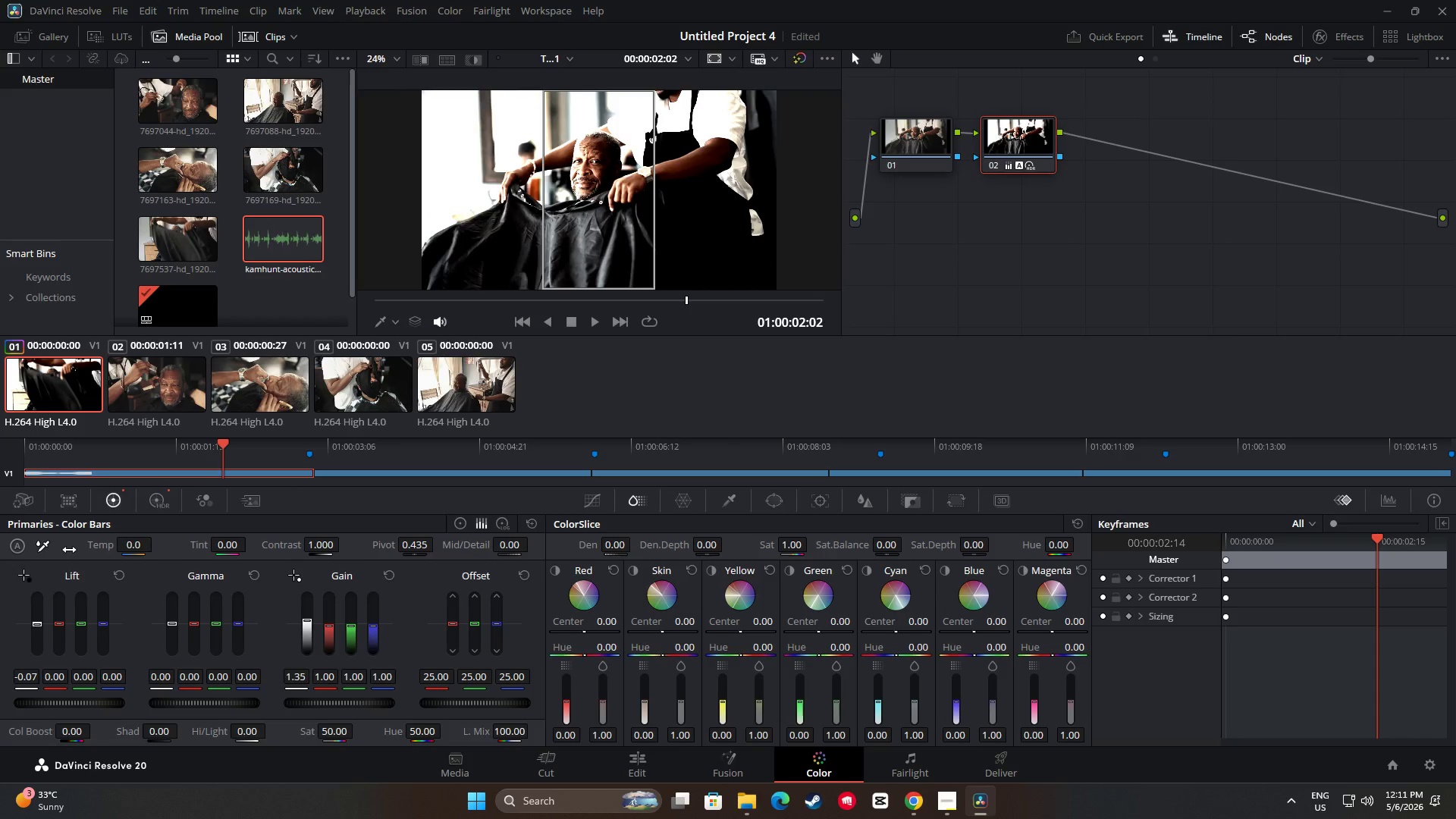 
hold_key(key=Z, duration=0.33)
 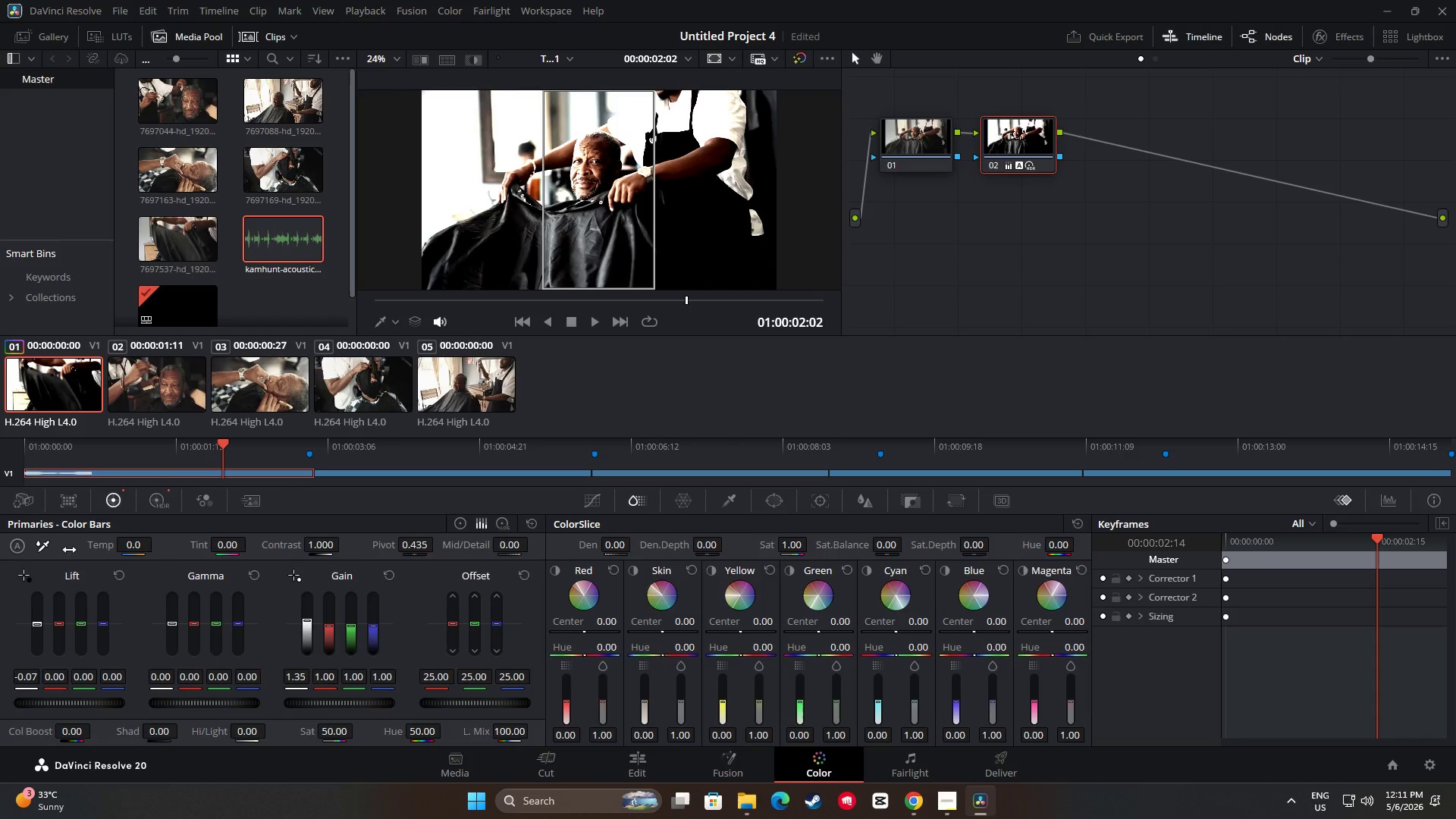 
key(Control+Z)
 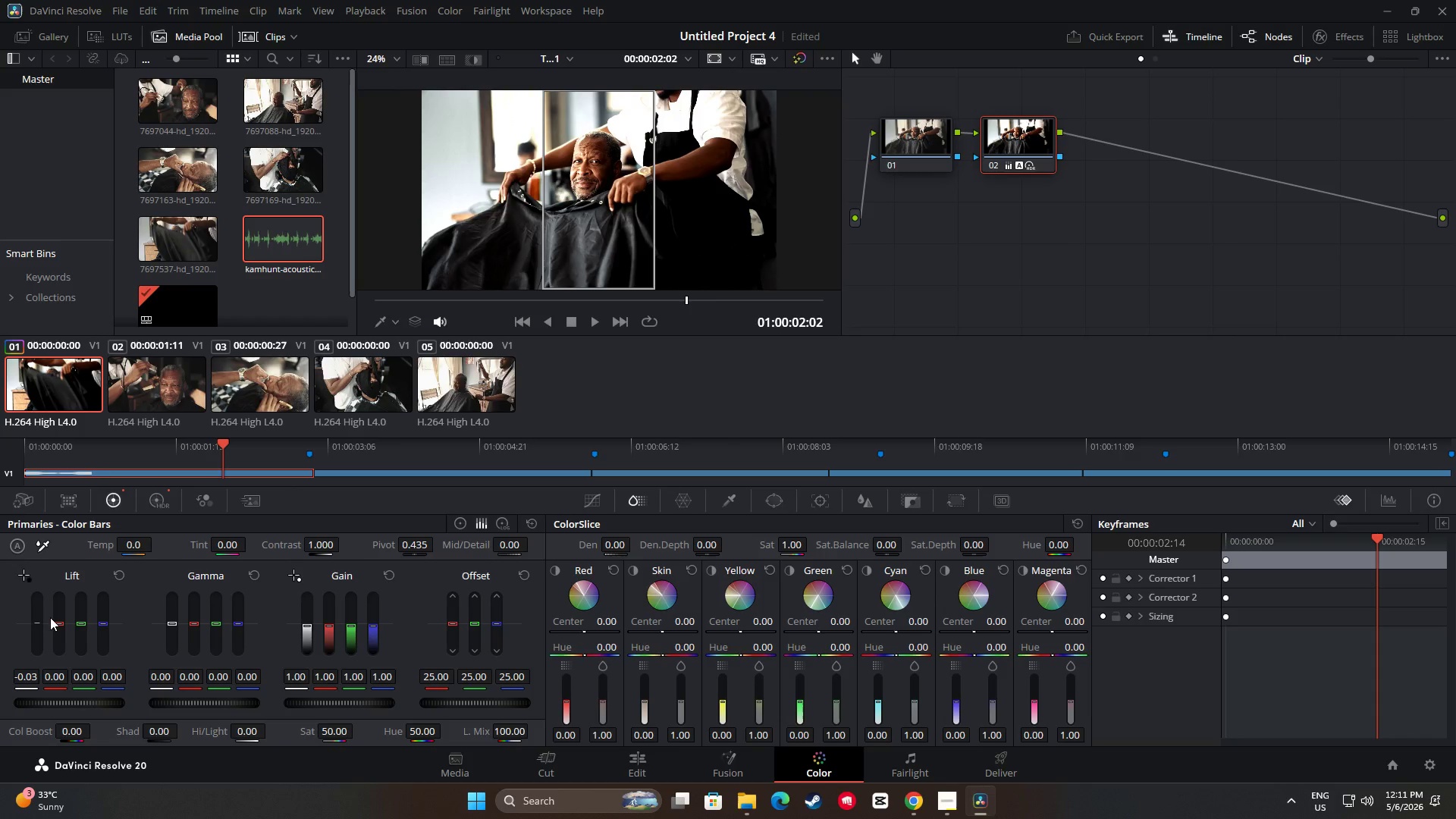 
left_click_drag(start_coordinate=[37, 622], to_coordinate=[38, 631])
 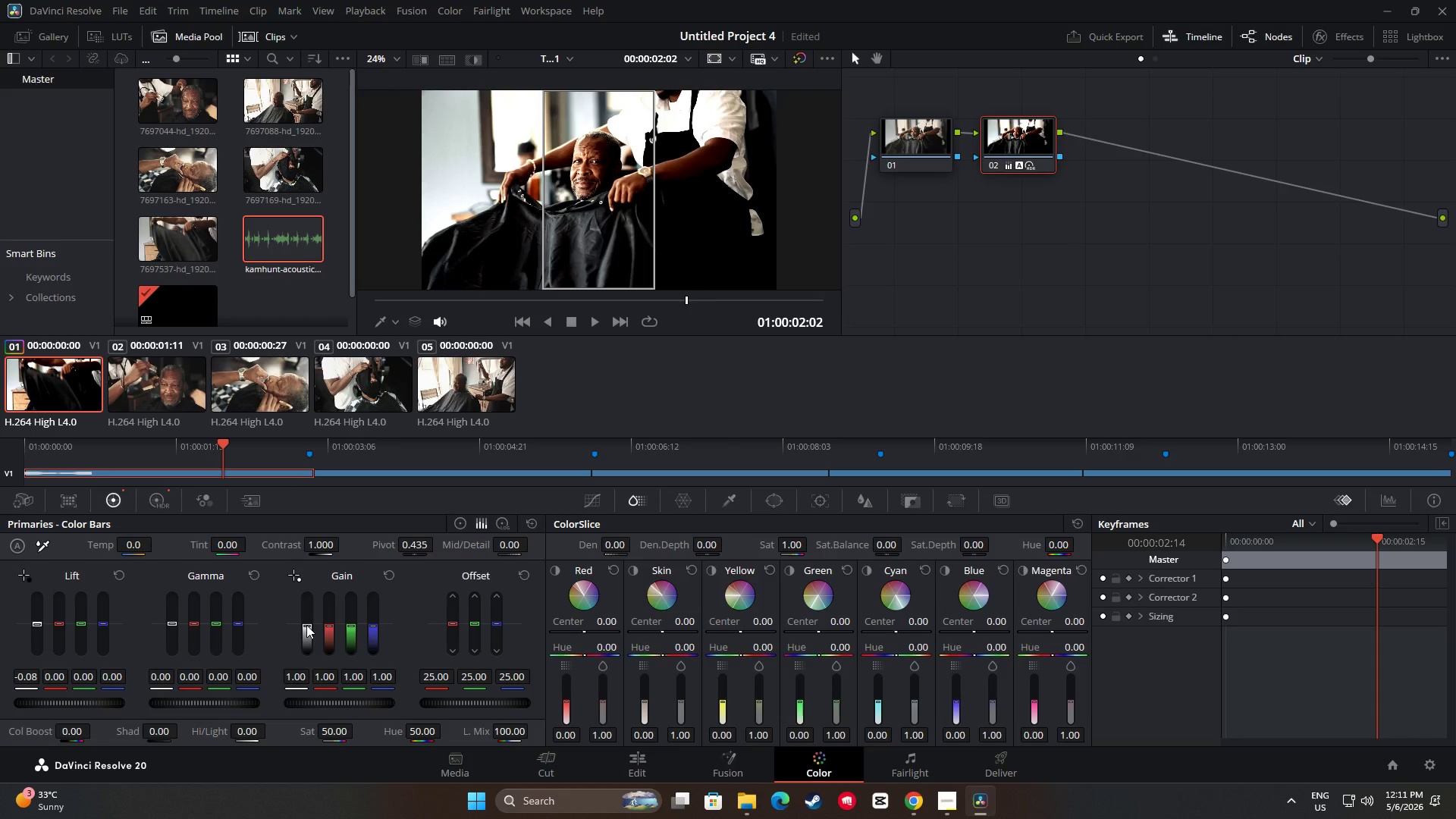 
left_click_drag(start_coordinate=[306, 625], to_coordinate=[309, 618])
 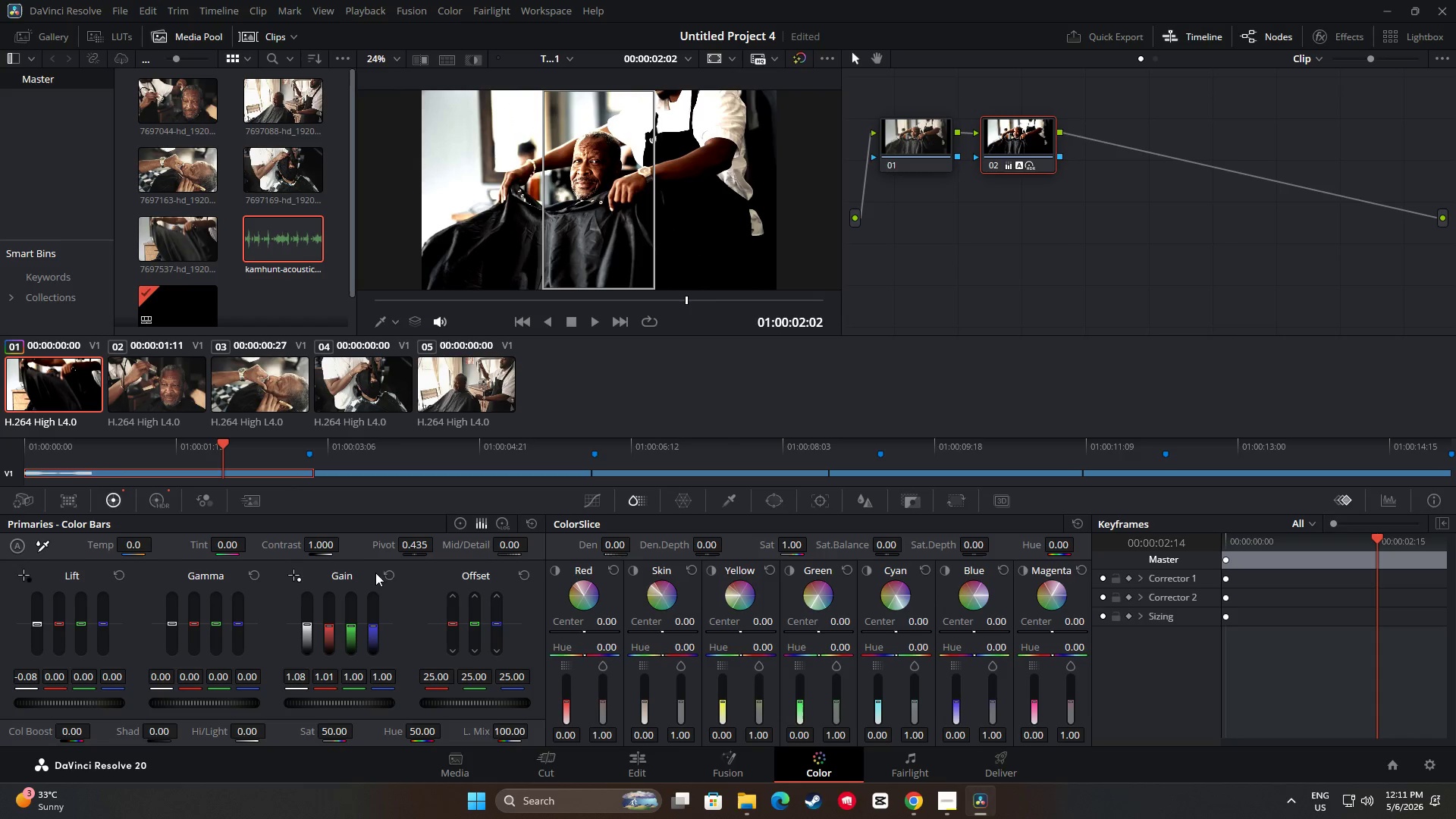 
left_click([124, 573])
 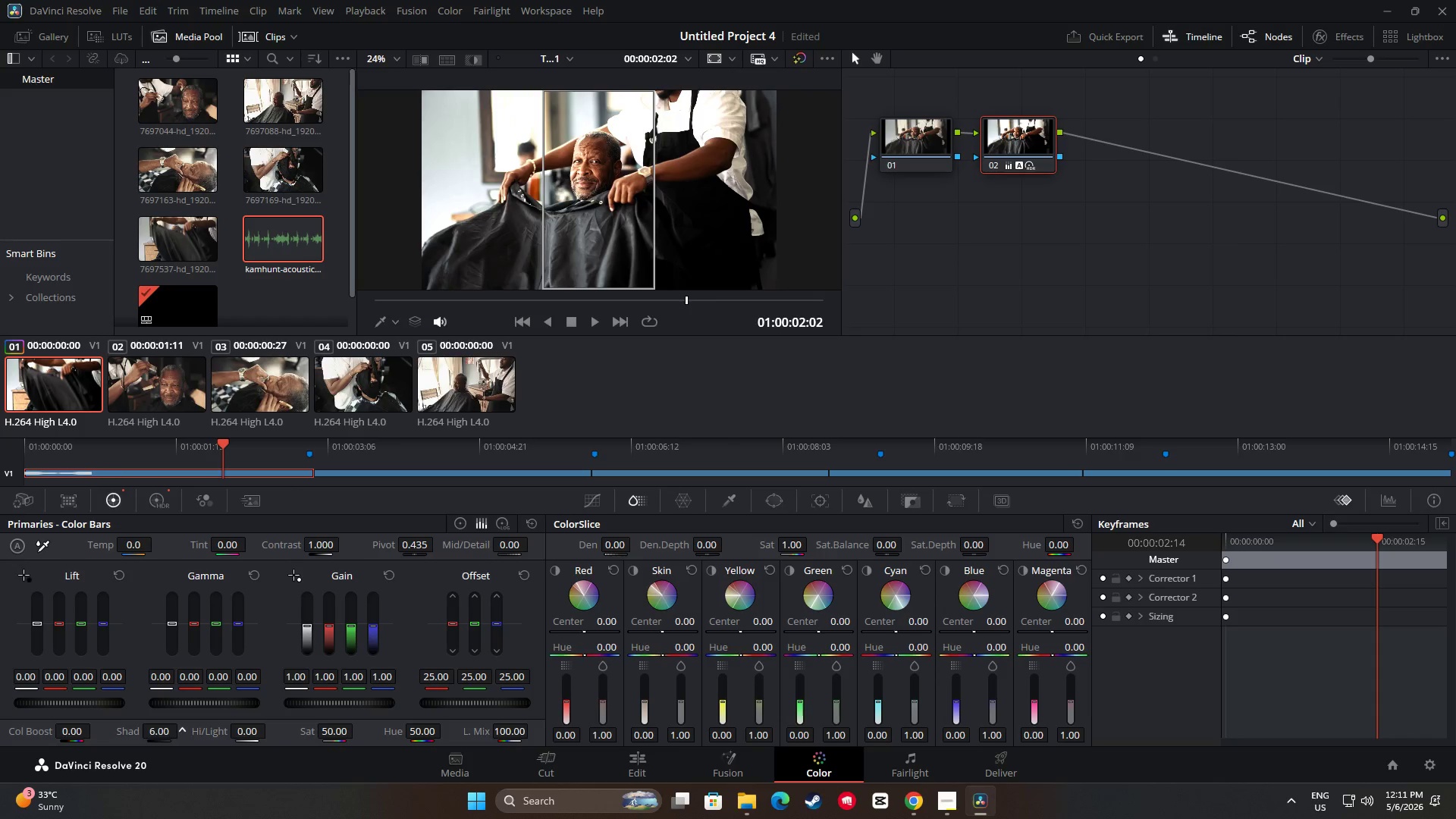 
wait(14.48)
 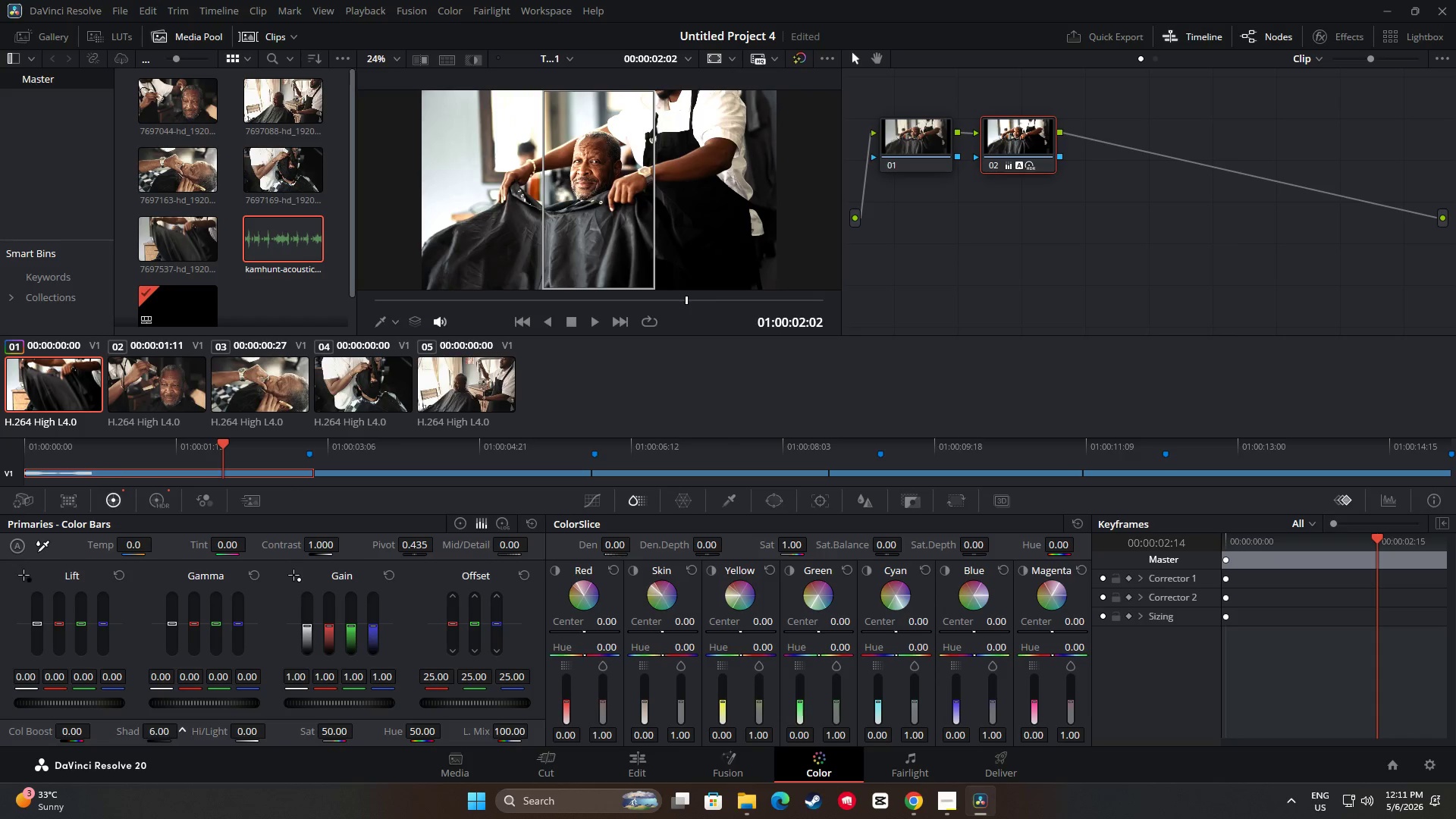 
right_click([184, 735])
 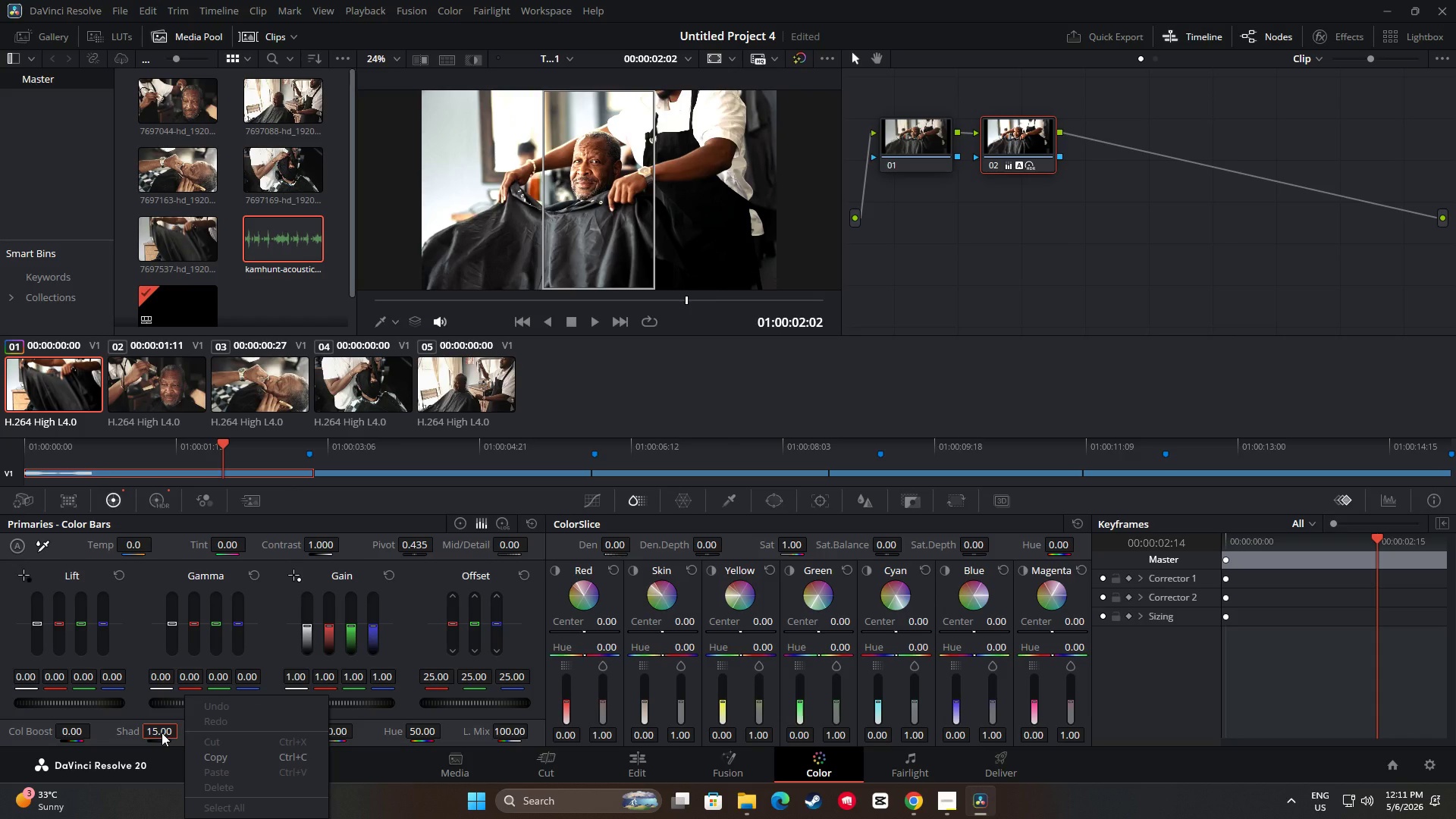 
left_click([108, 730])
 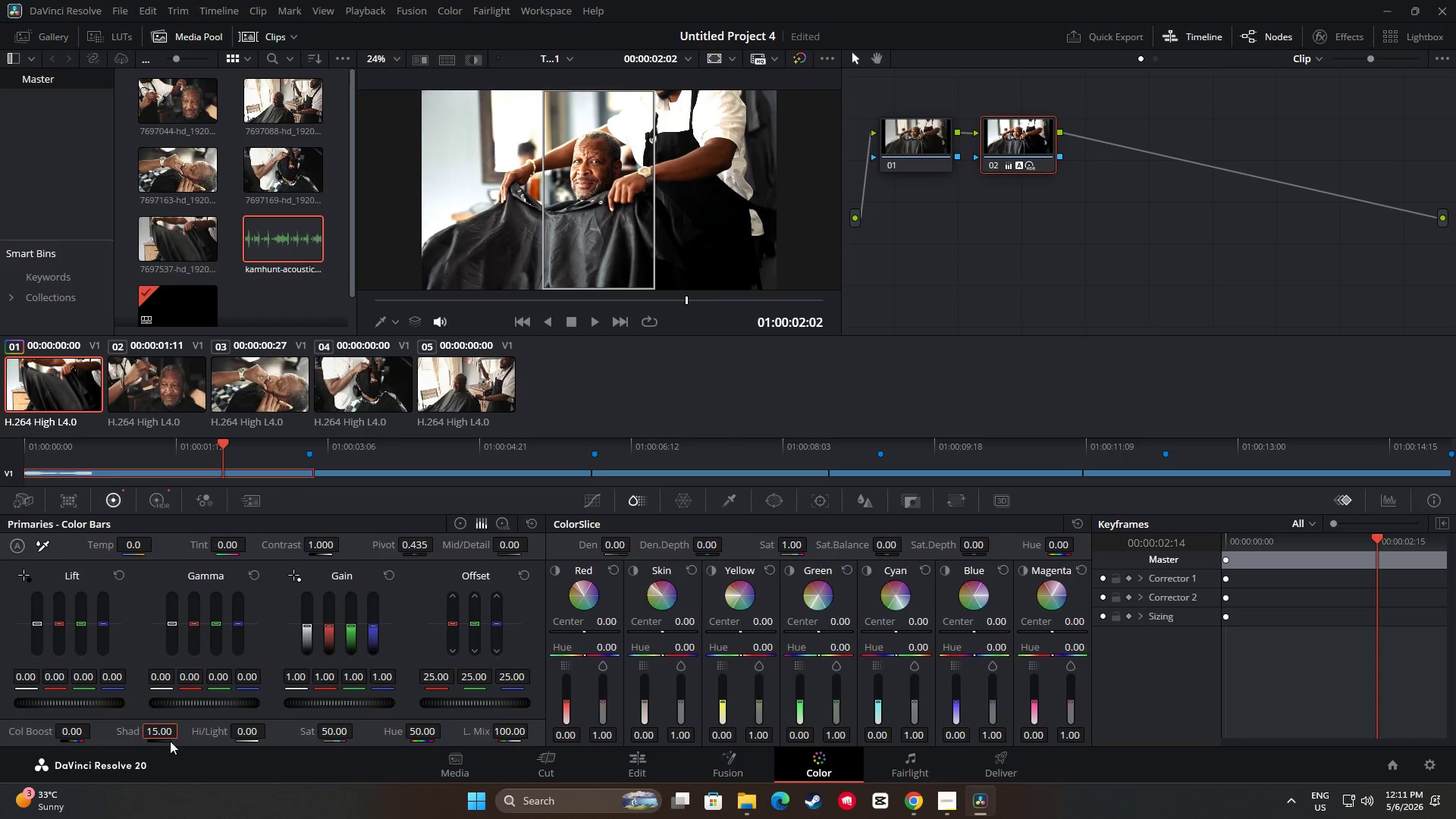 
key(Control+Z)
 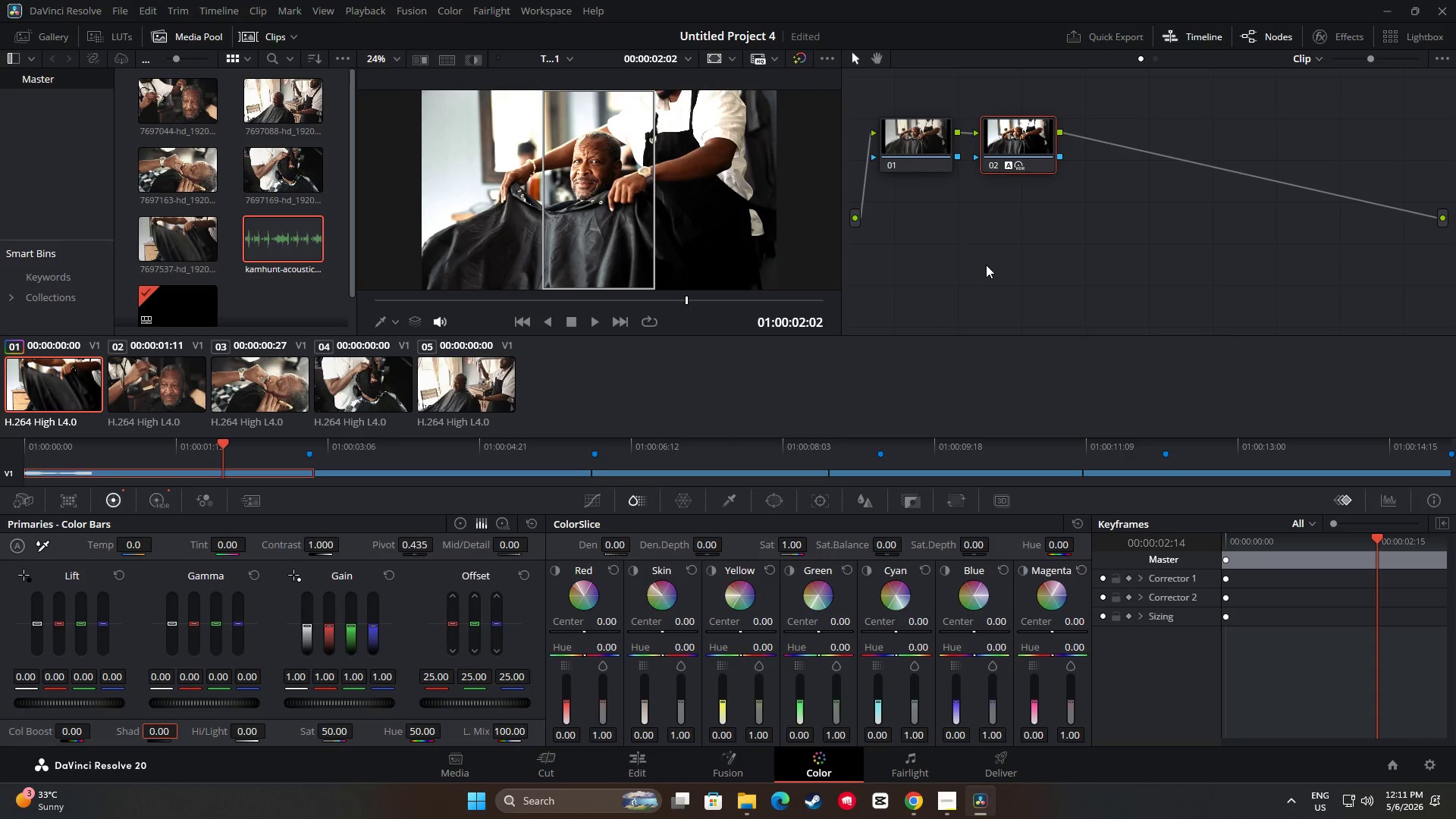 
wait(10.11)
 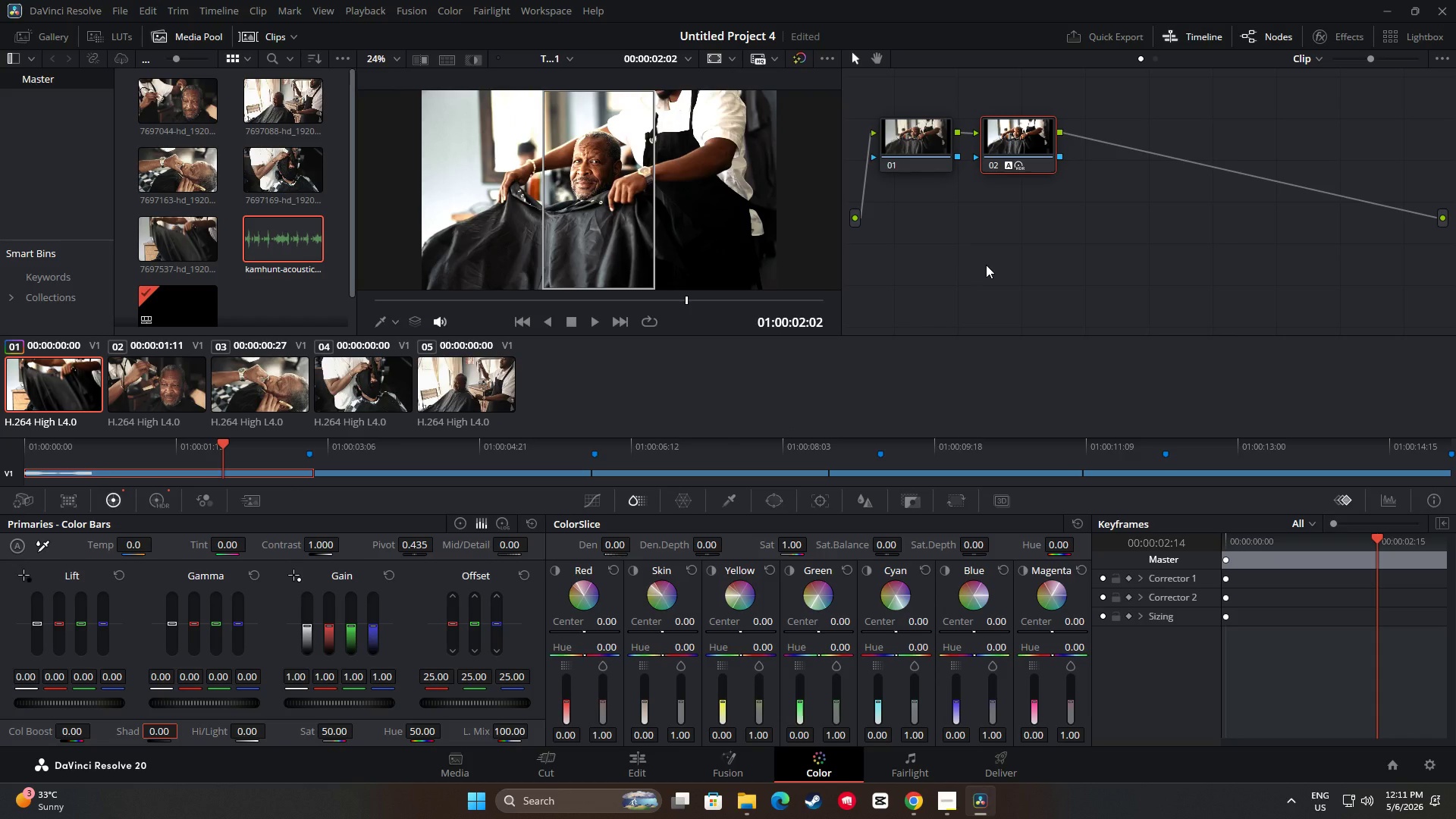 
left_click([119, 509])
 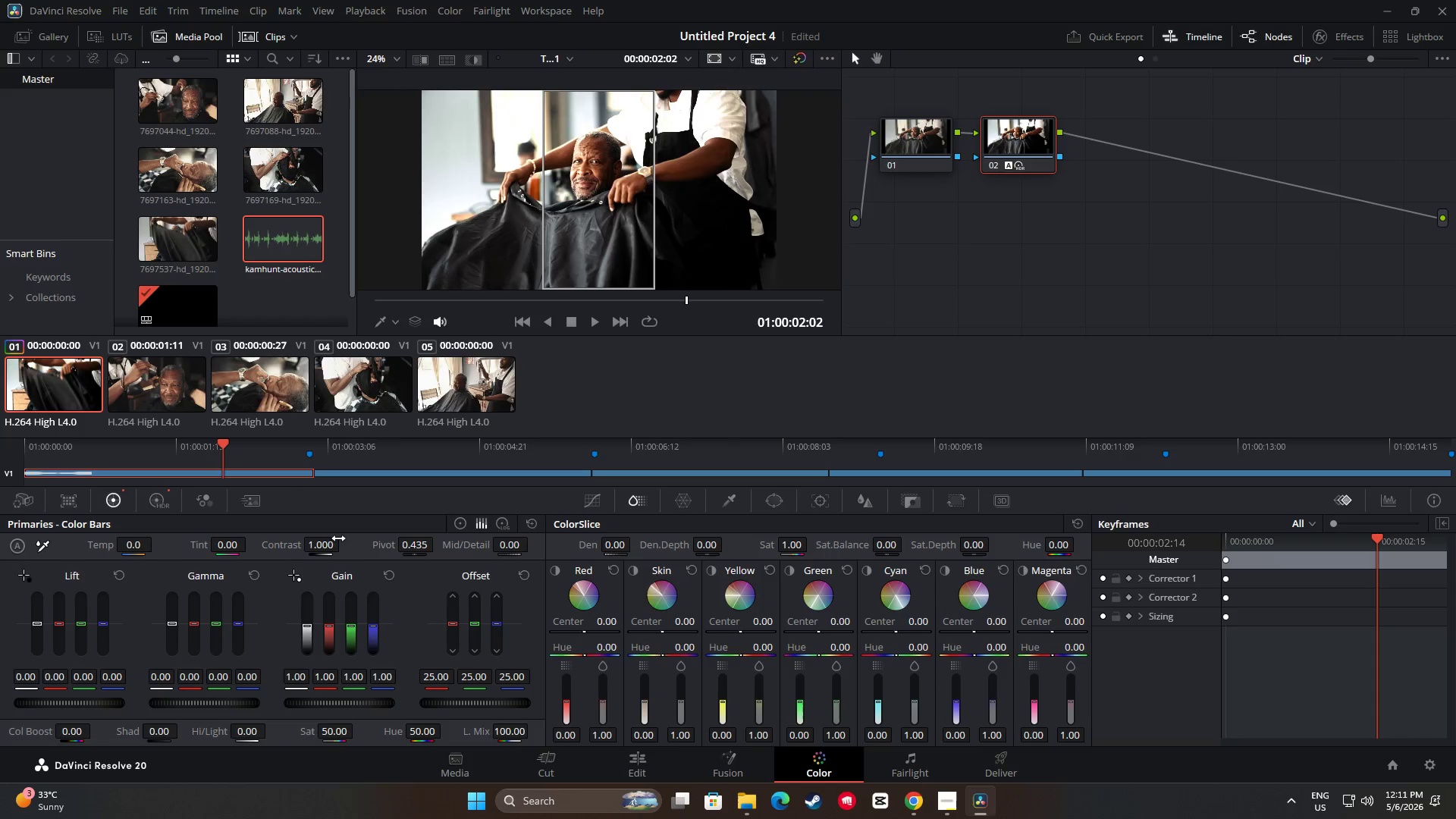 
left_click([454, 523])
 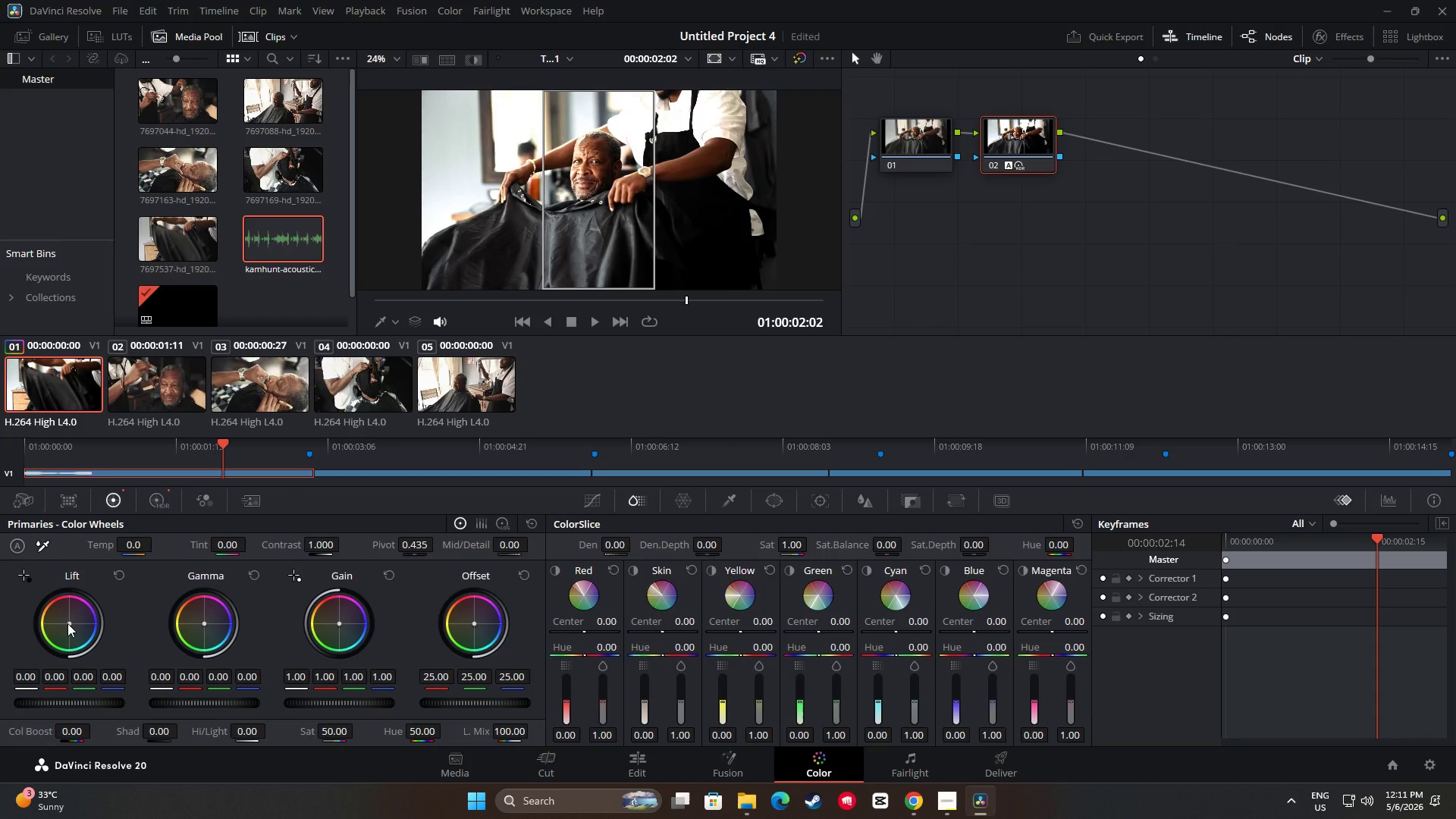 
left_click_drag(start_coordinate=[69, 625], to_coordinate=[69, 636])
 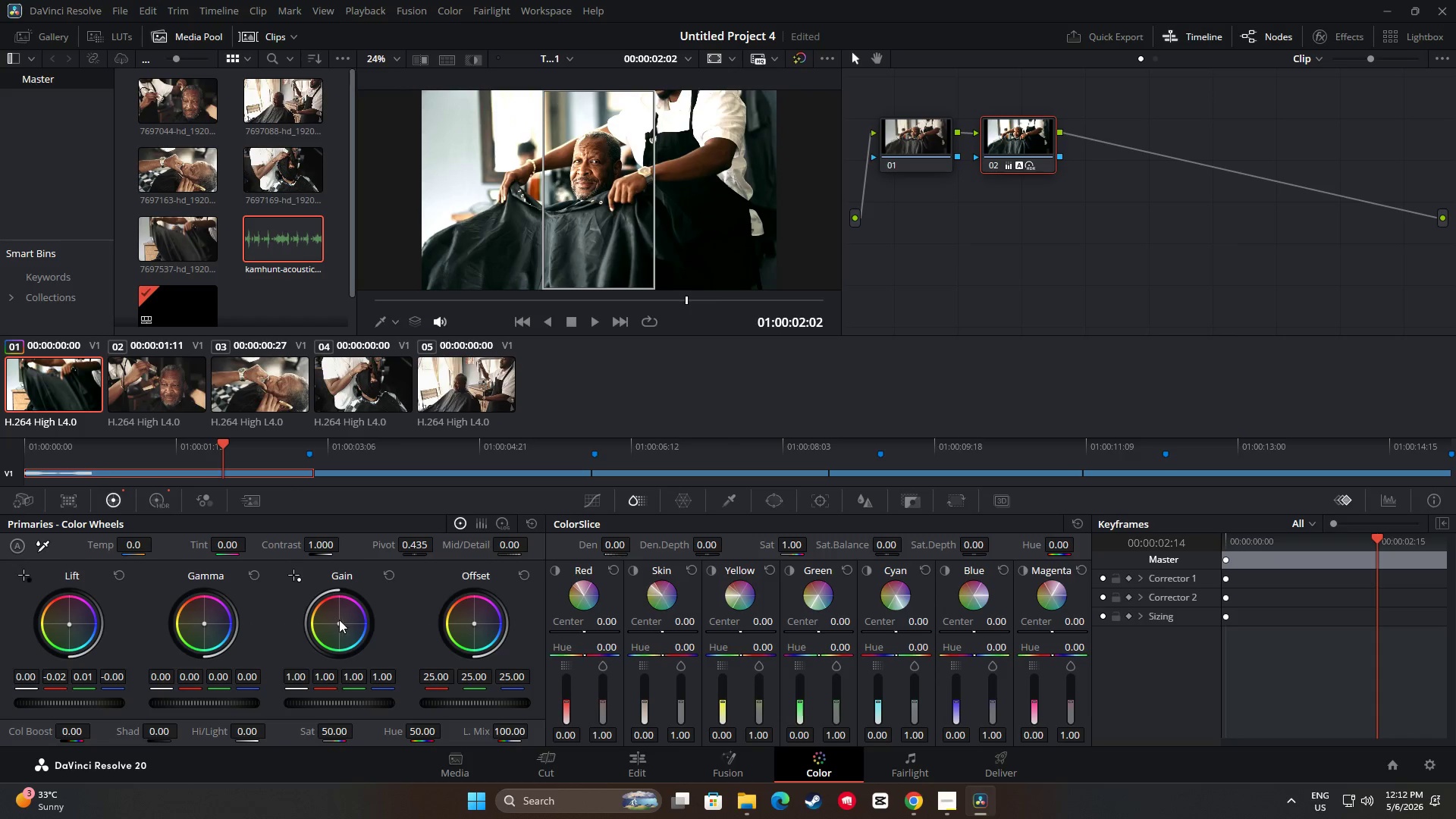 
left_click_drag(start_coordinate=[339, 620], to_coordinate=[340, 612])
 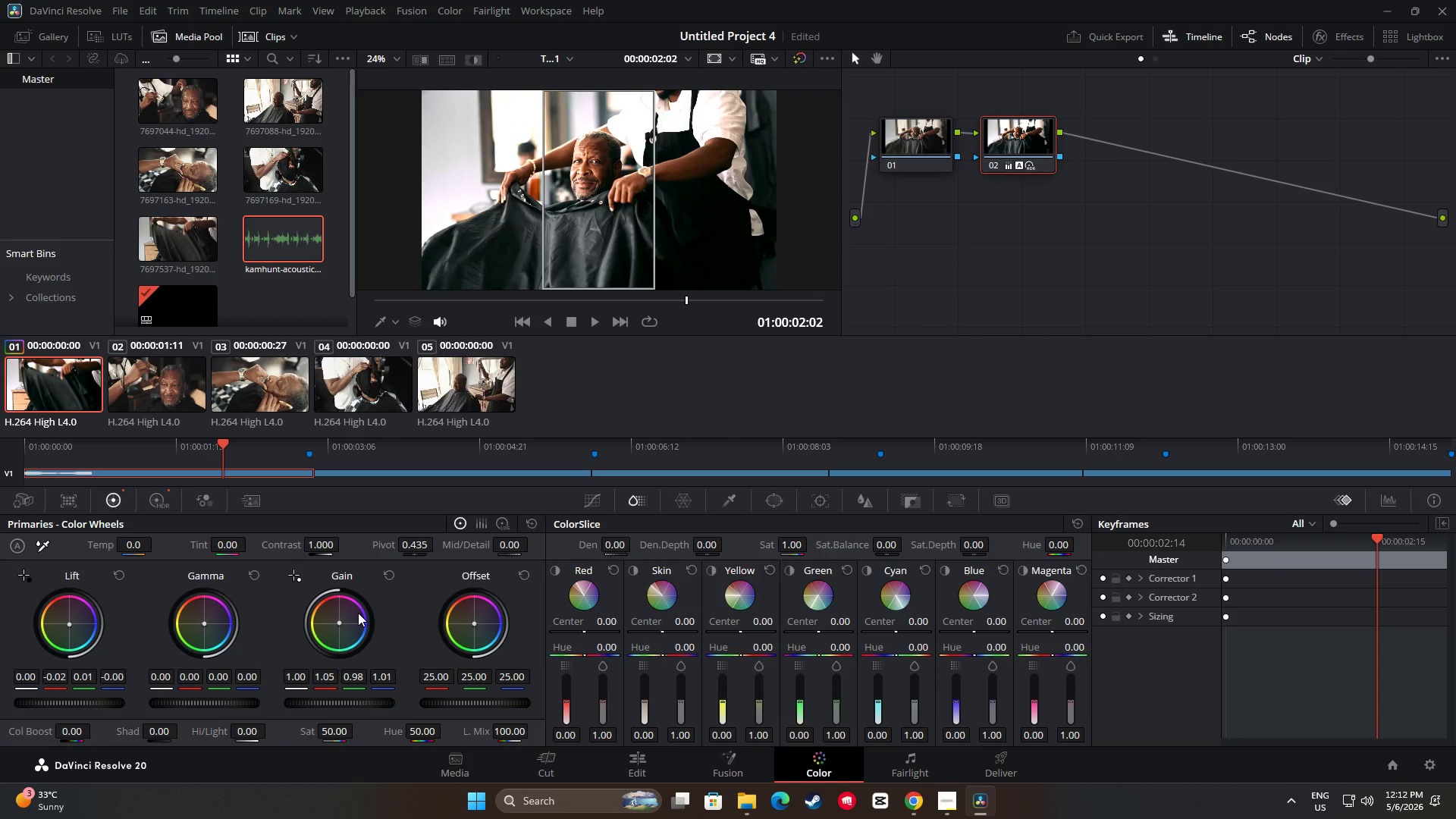 
left_click([1065, 278])
 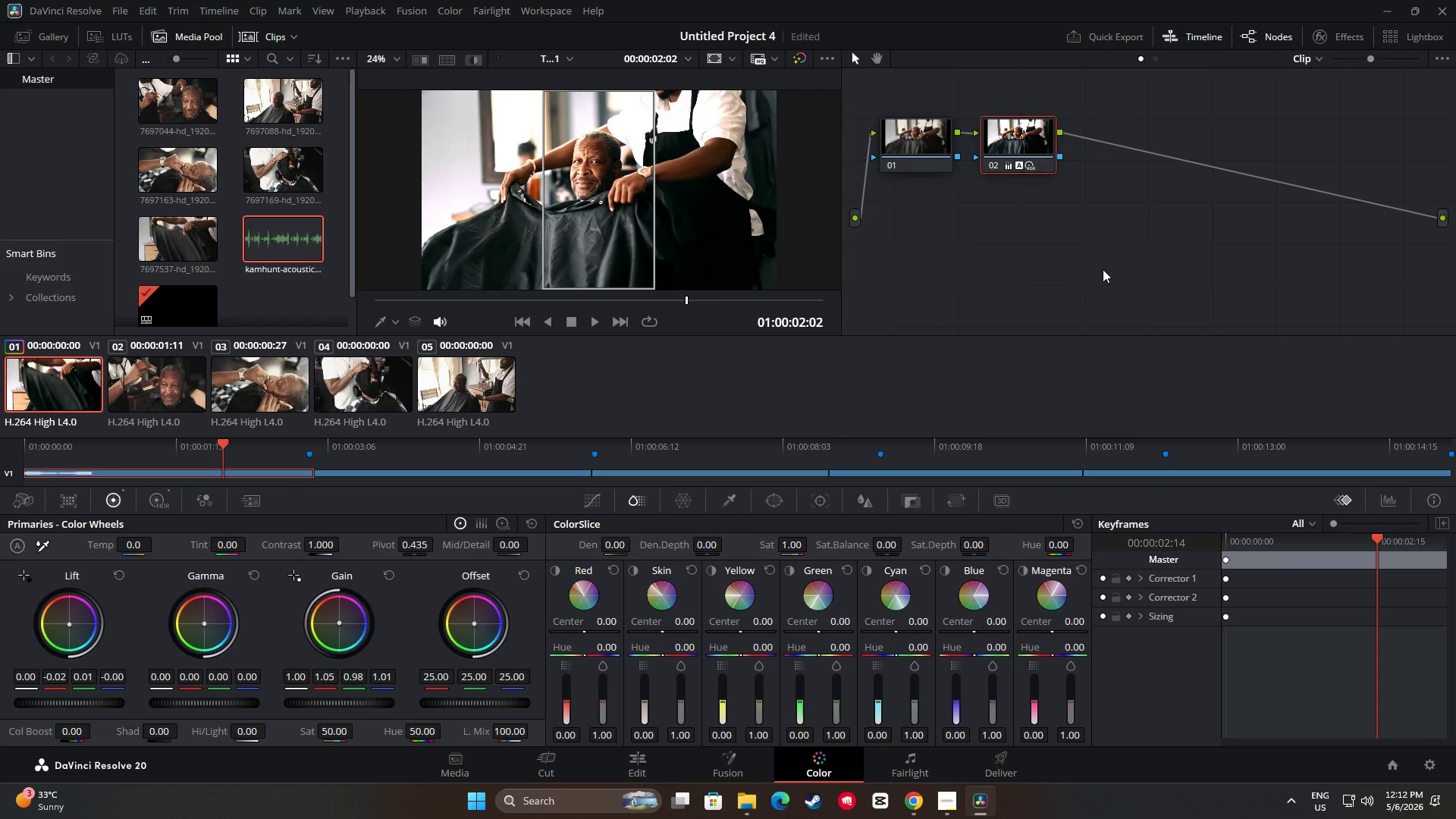 
key(Alt+S)
 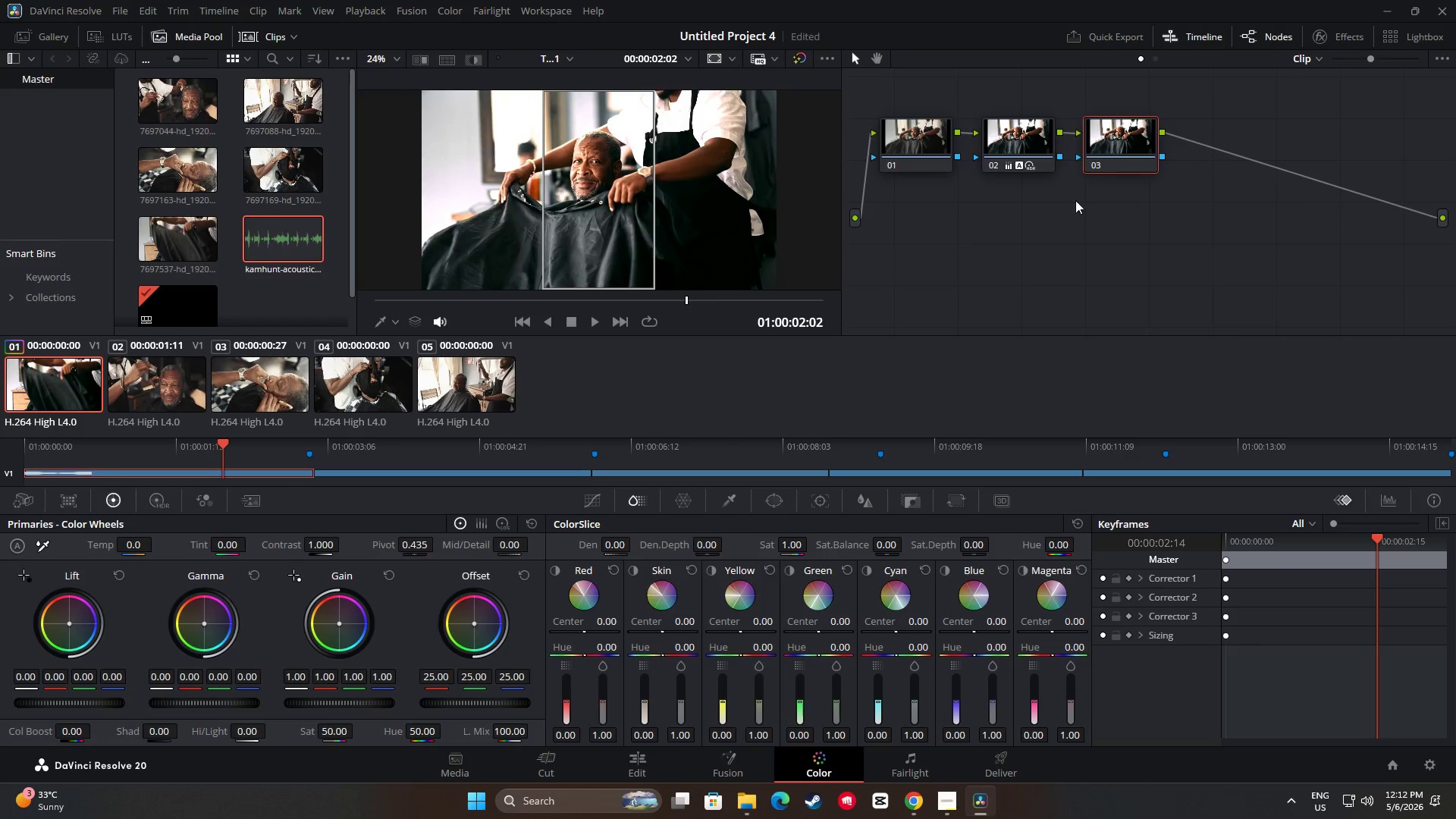 
left_click_drag(start_coordinate=[1020, 162], to_coordinate=[1010, 189])
 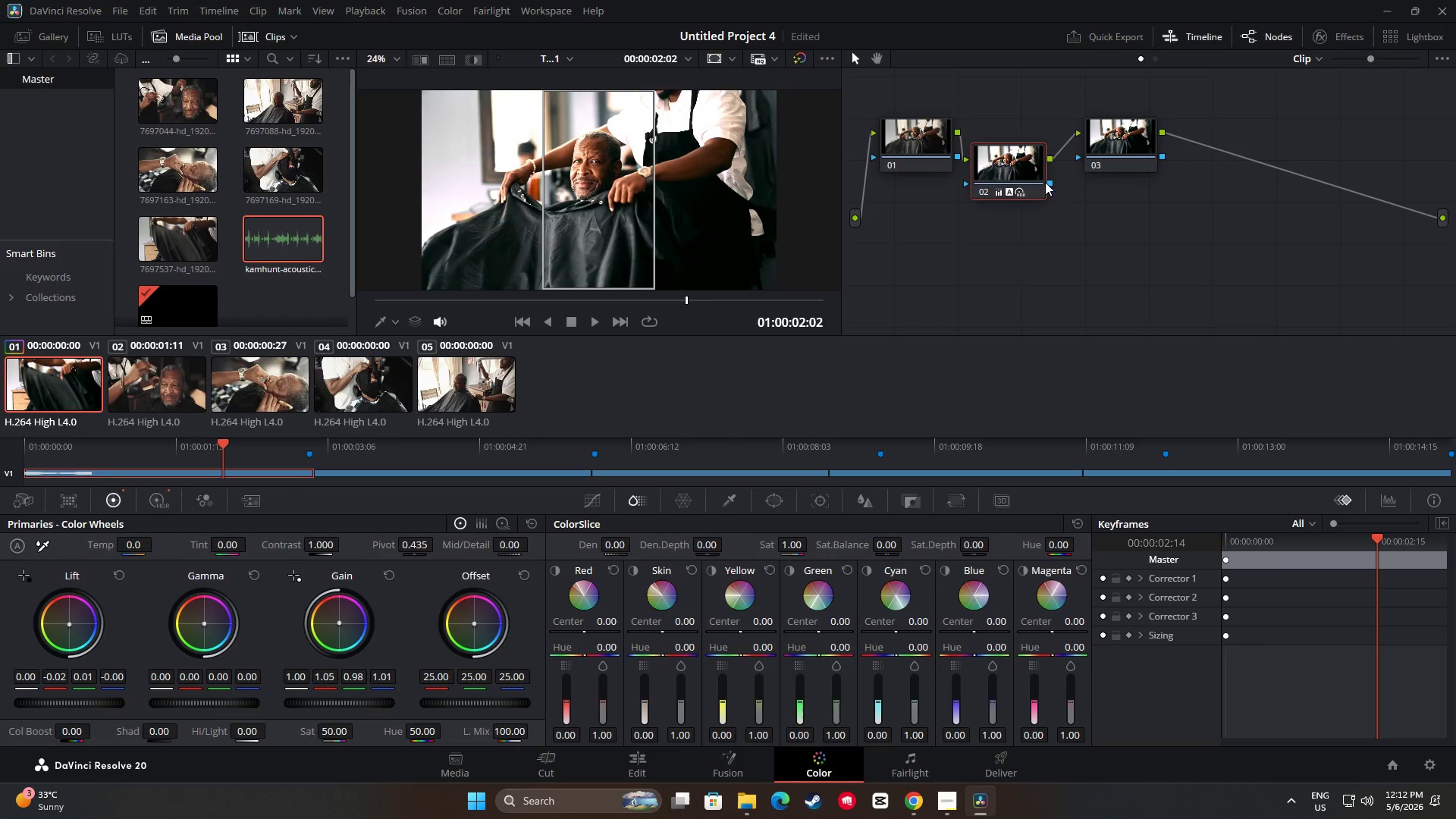 
left_click_drag(start_coordinate=[1012, 175], to_coordinate=[1026, 174])
 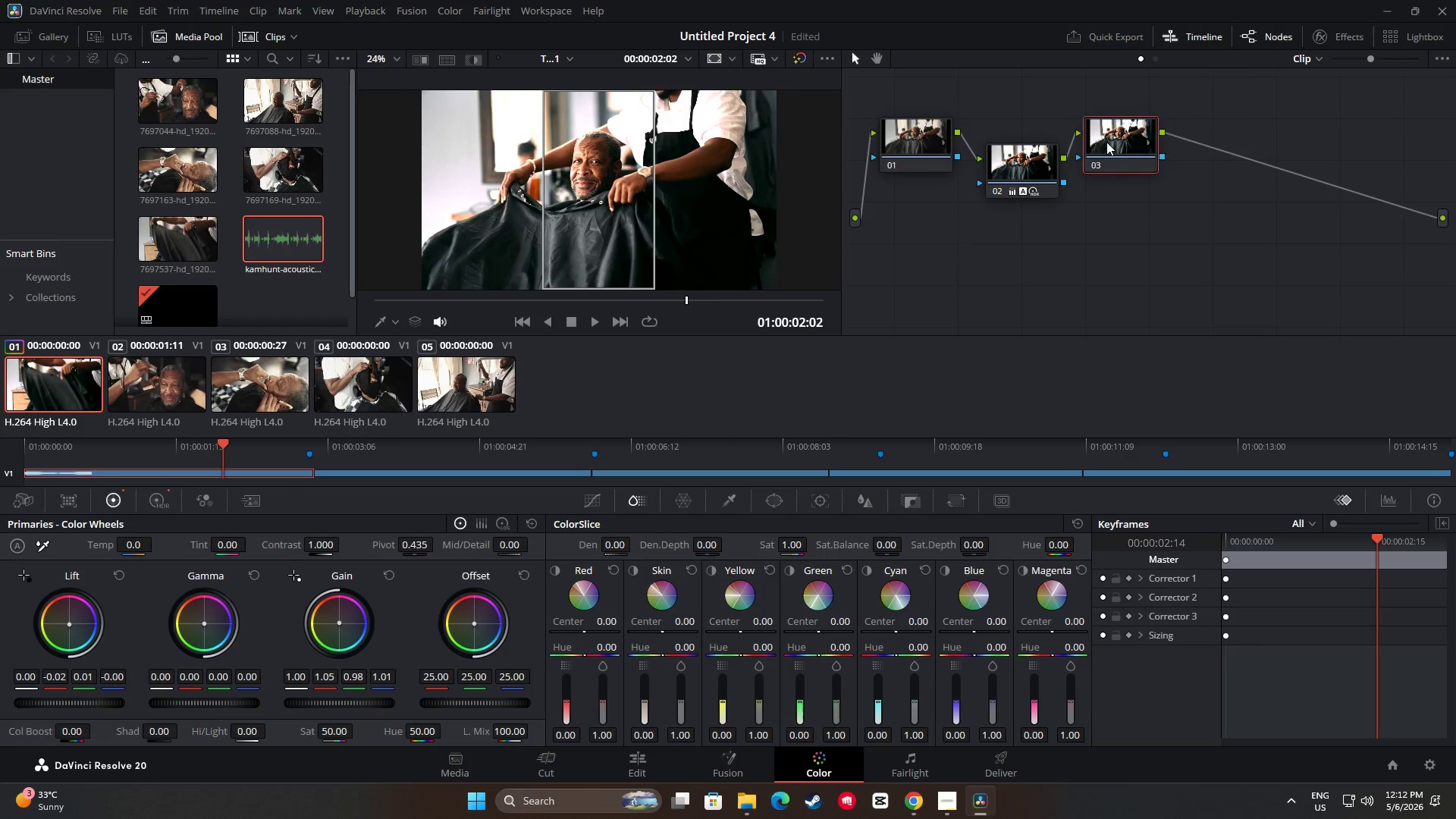 
left_click_drag(start_coordinate=[1106, 142], to_coordinate=[1111, 202])
 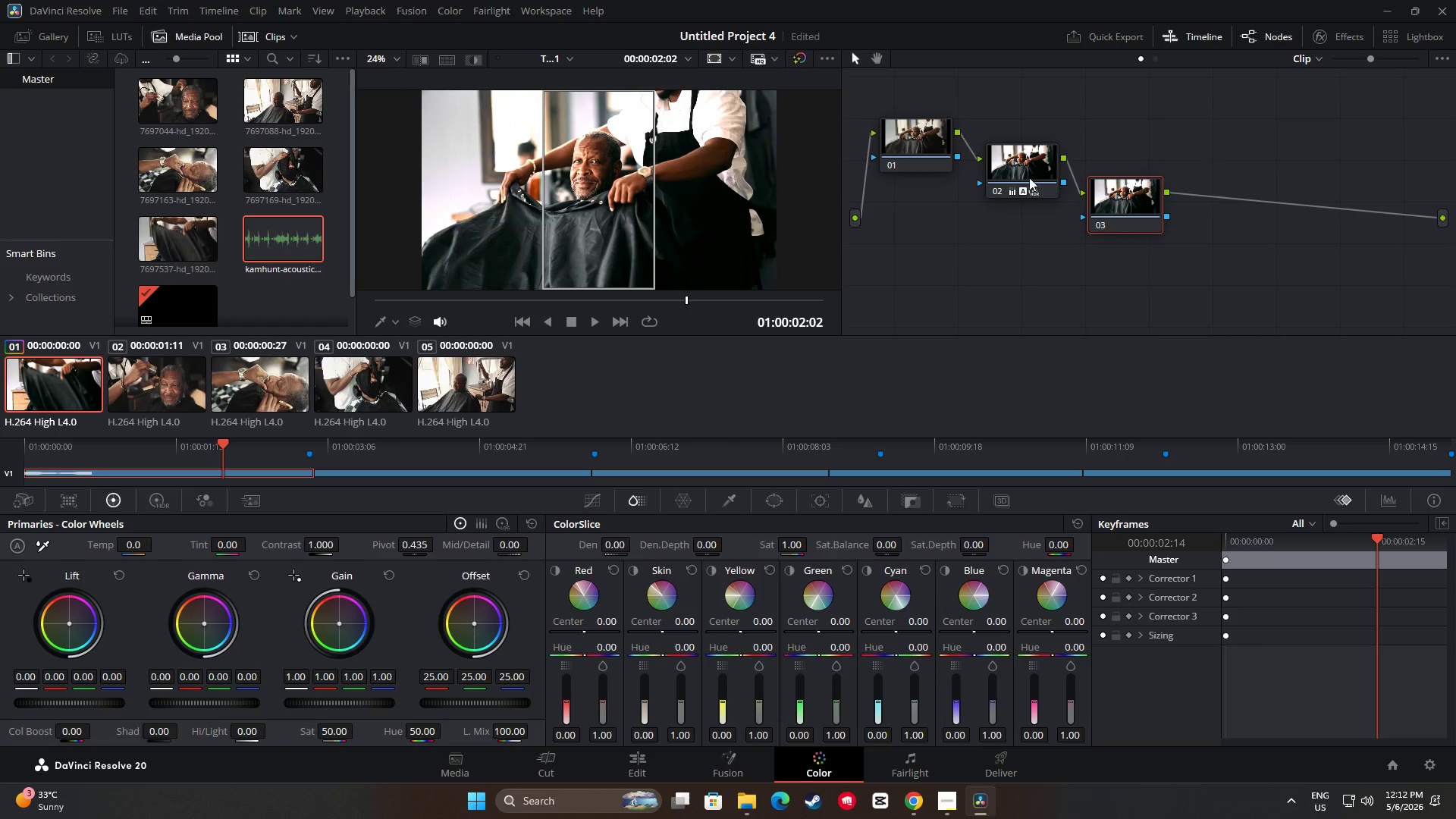 
left_click_drag(start_coordinate=[1029, 177], to_coordinate=[1027, 168])
 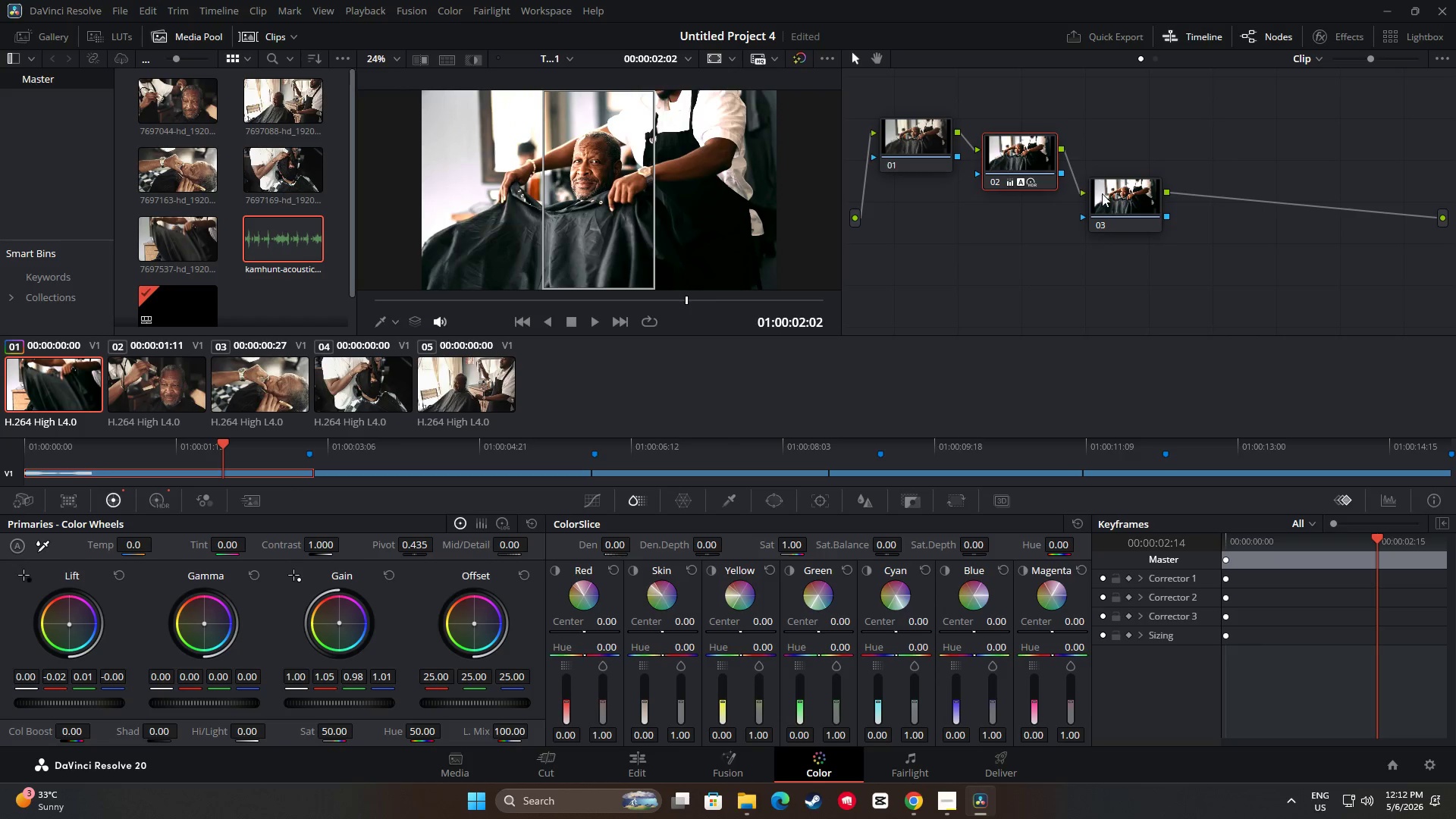 
left_click_drag(start_coordinate=[1102, 193], to_coordinate=[1098, 181])
 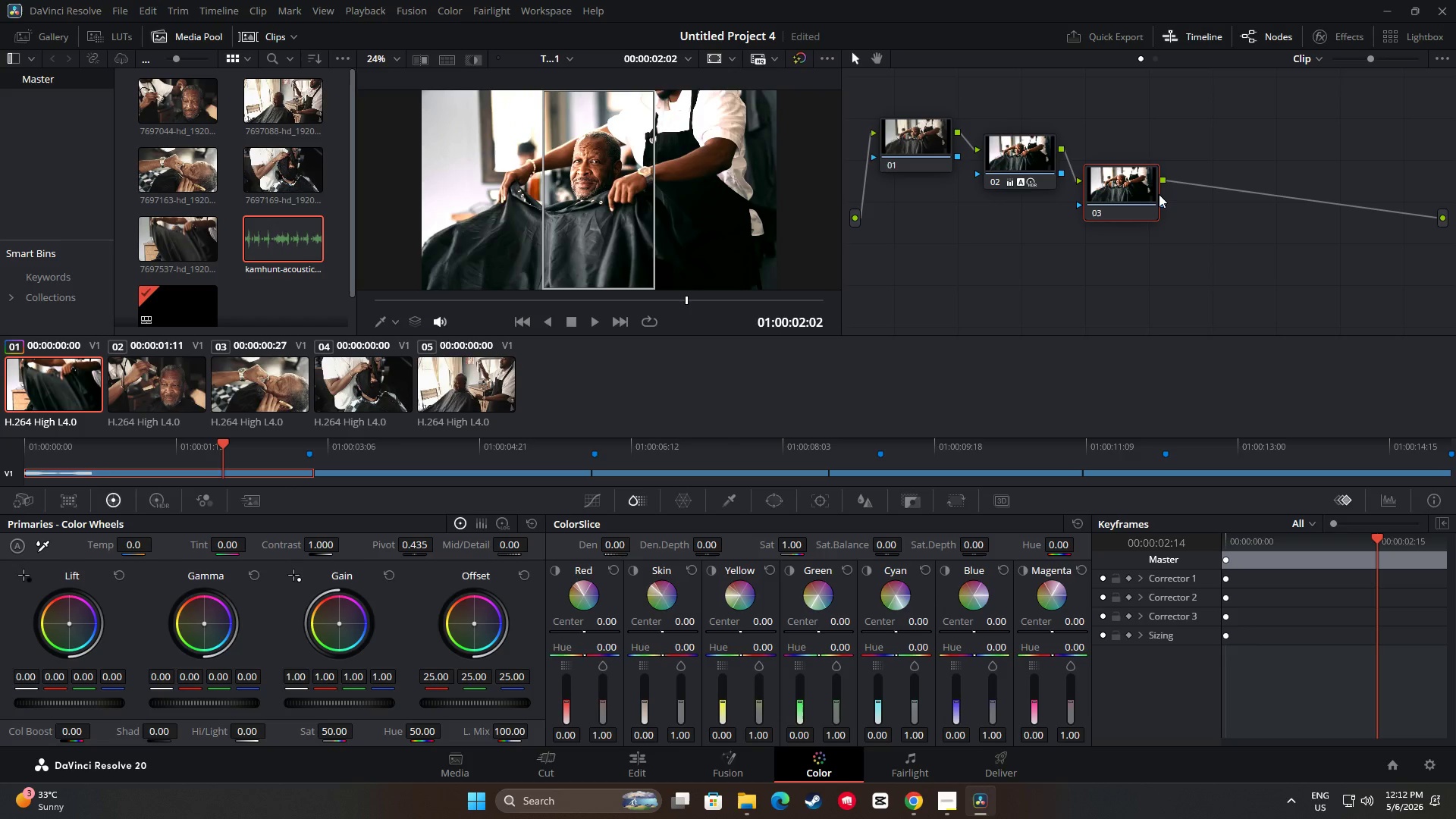 
left_click_drag(start_coordinate=[1122, 185], to_coordinate=[1120, 181])
 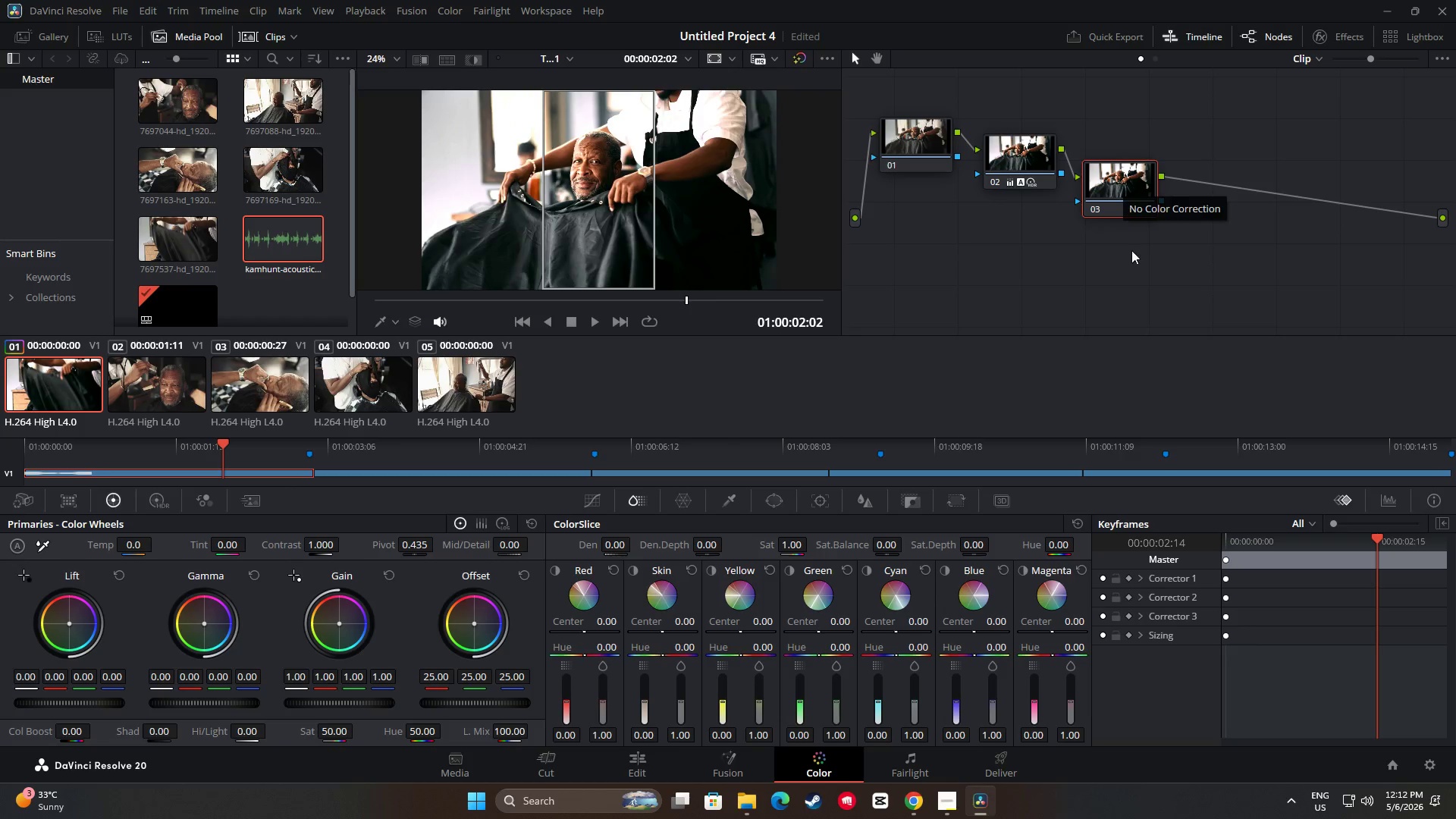 
left_click([1021, 152])
 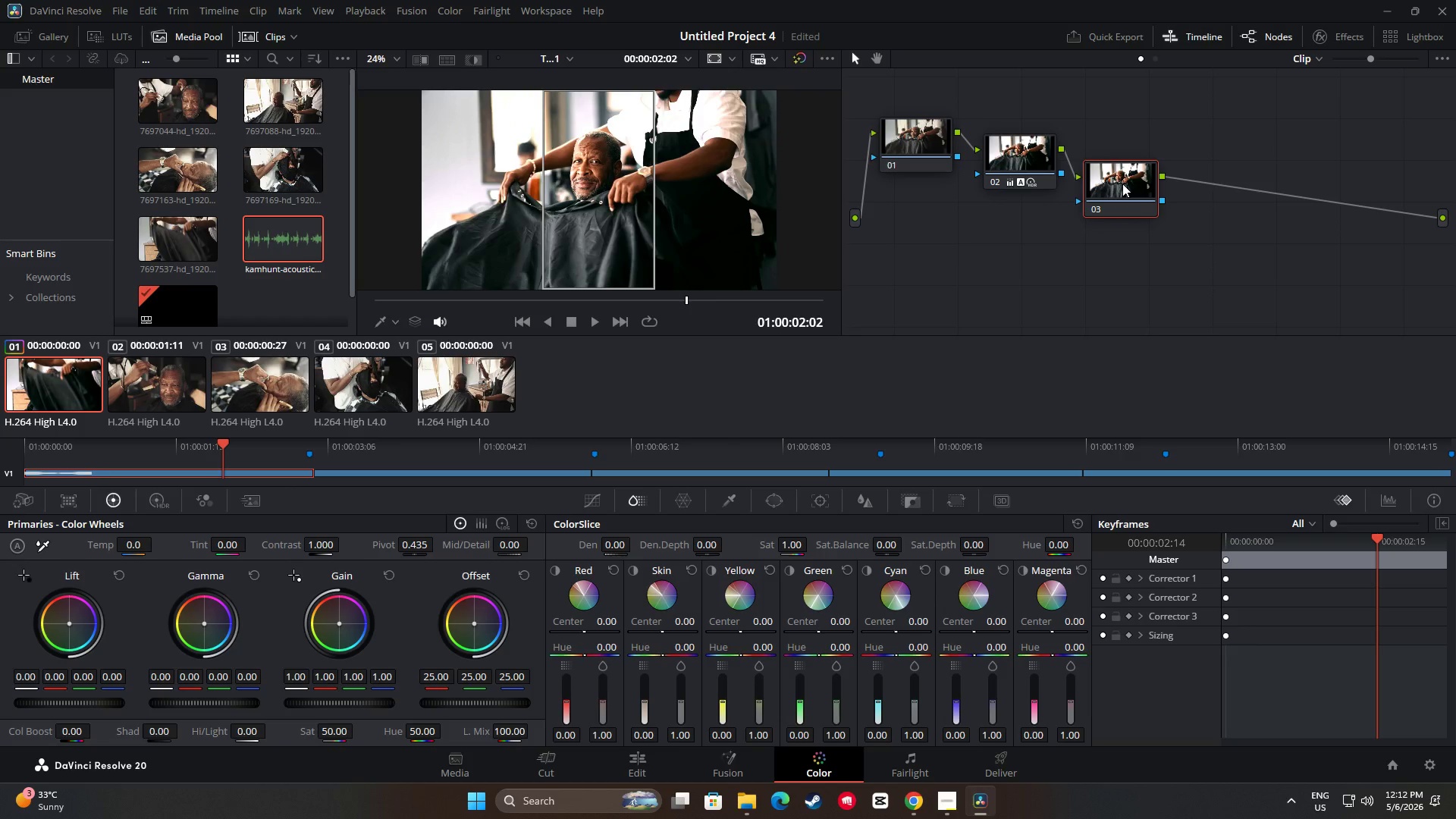 
left_click([921, 136])
 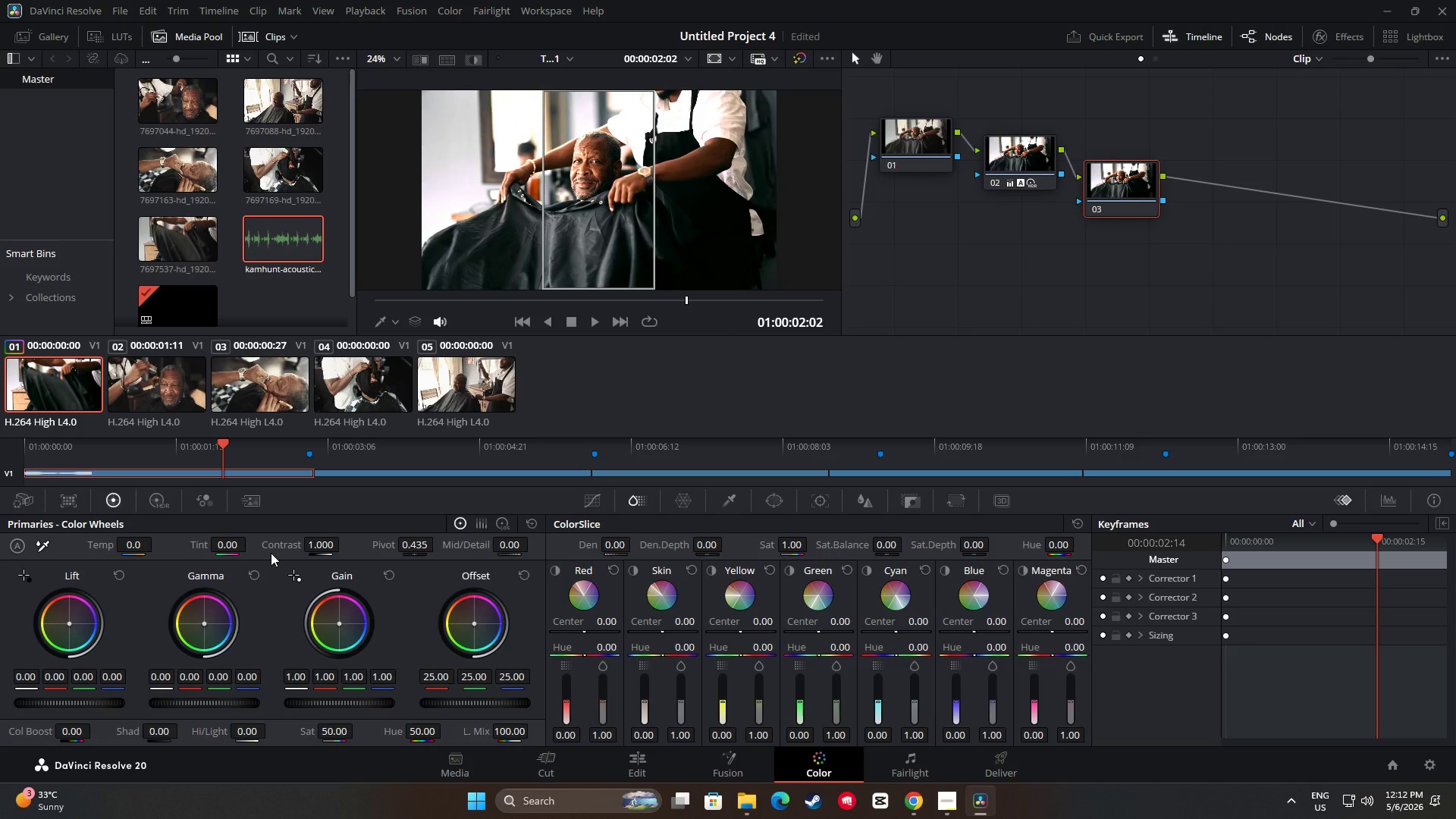 
wait(10.24)
 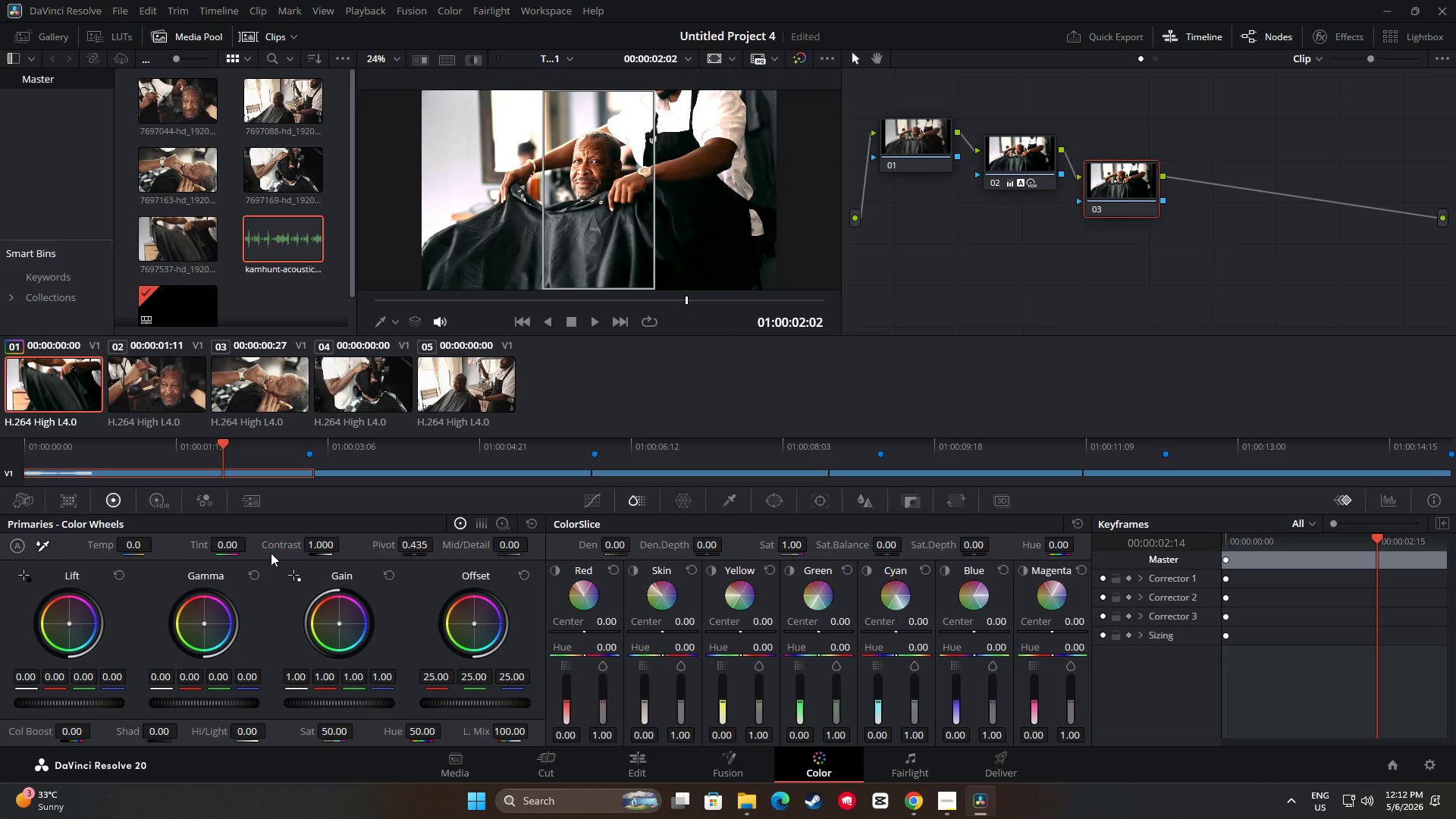 
left_click([151, 496])
 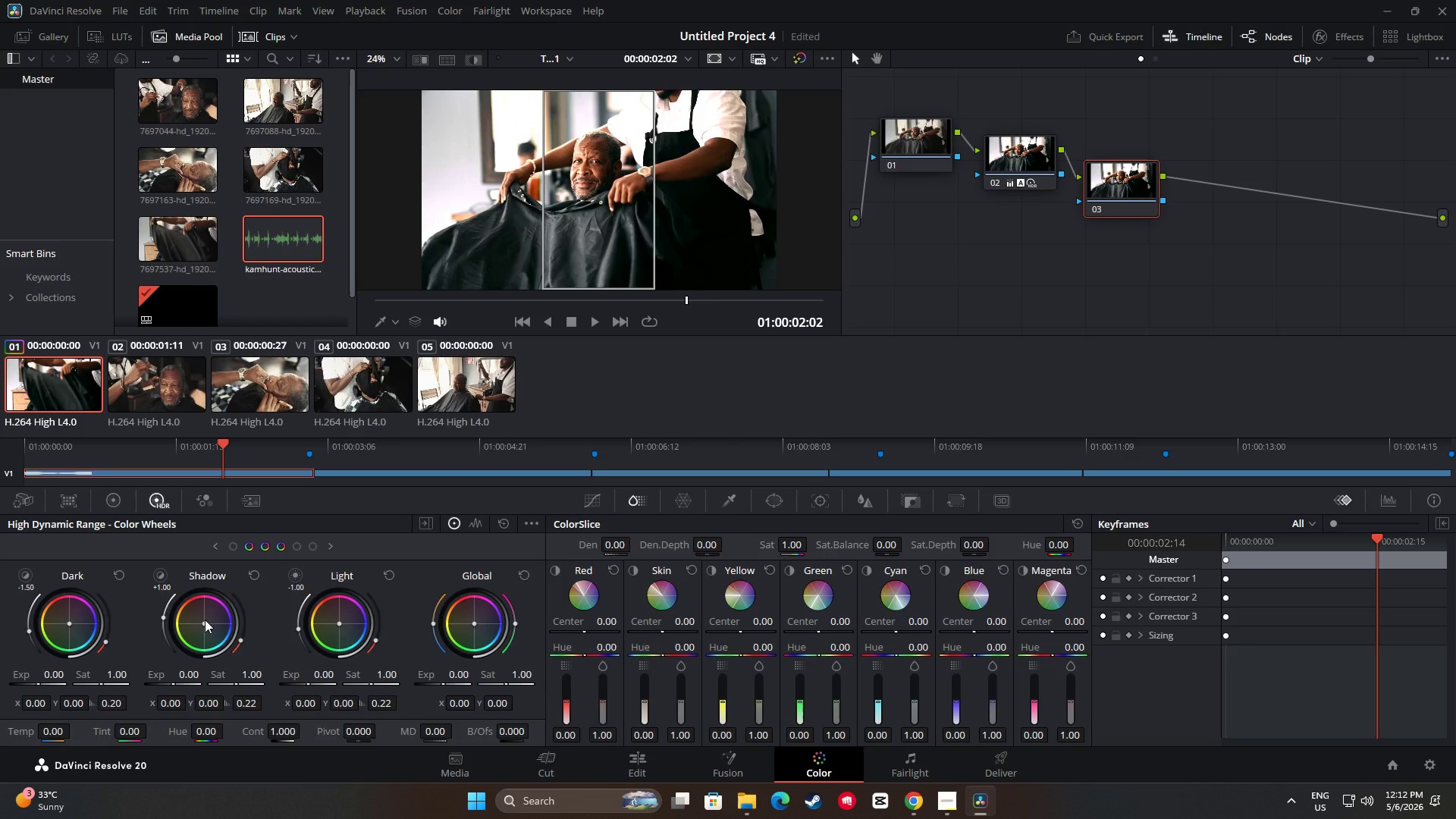 
left_click_drag(start_coordinate=[205, 620], to_coordinate=[199, 642])
 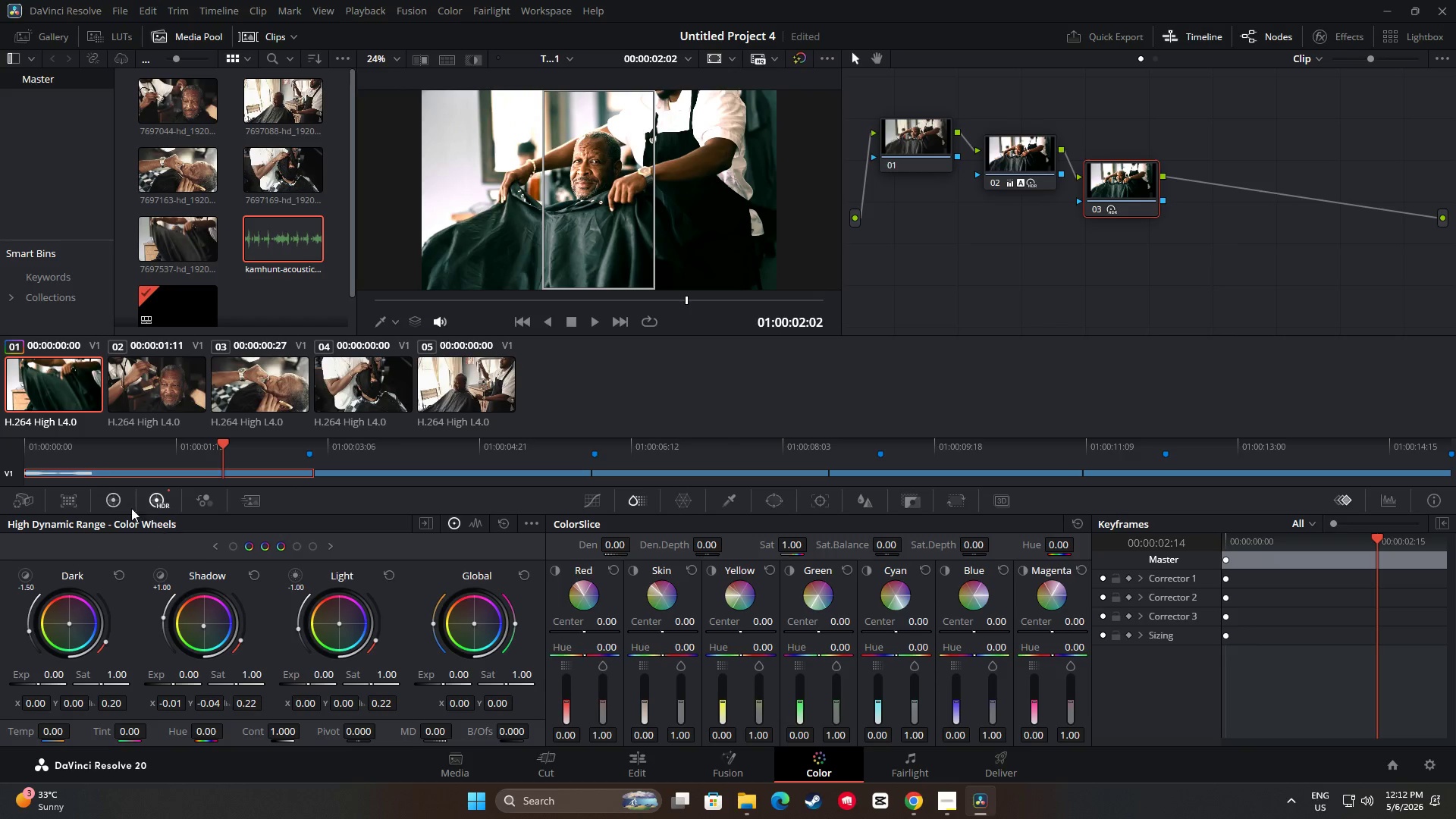 
left_click([115, 497])
 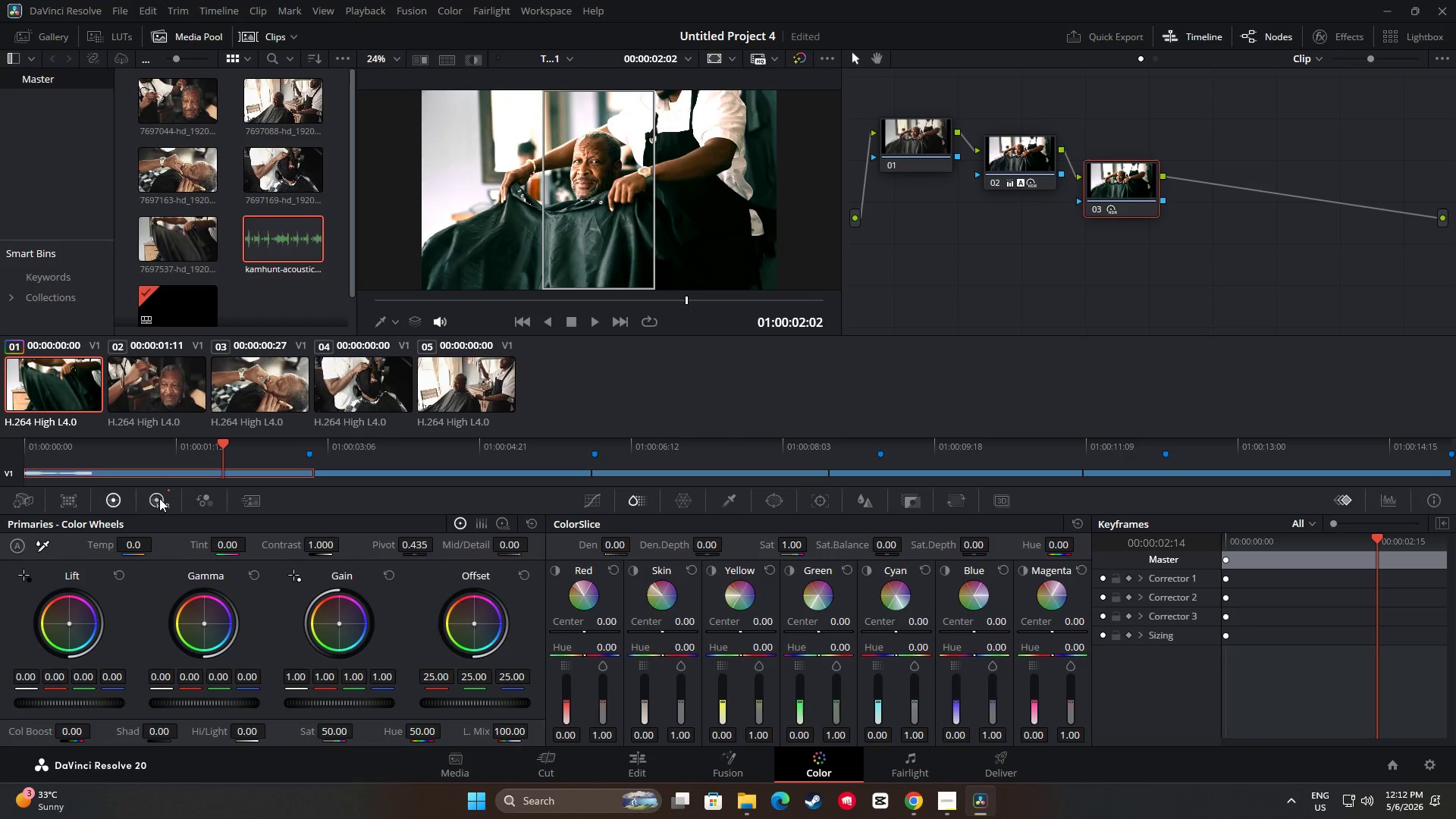 
left_click([159, 498])
 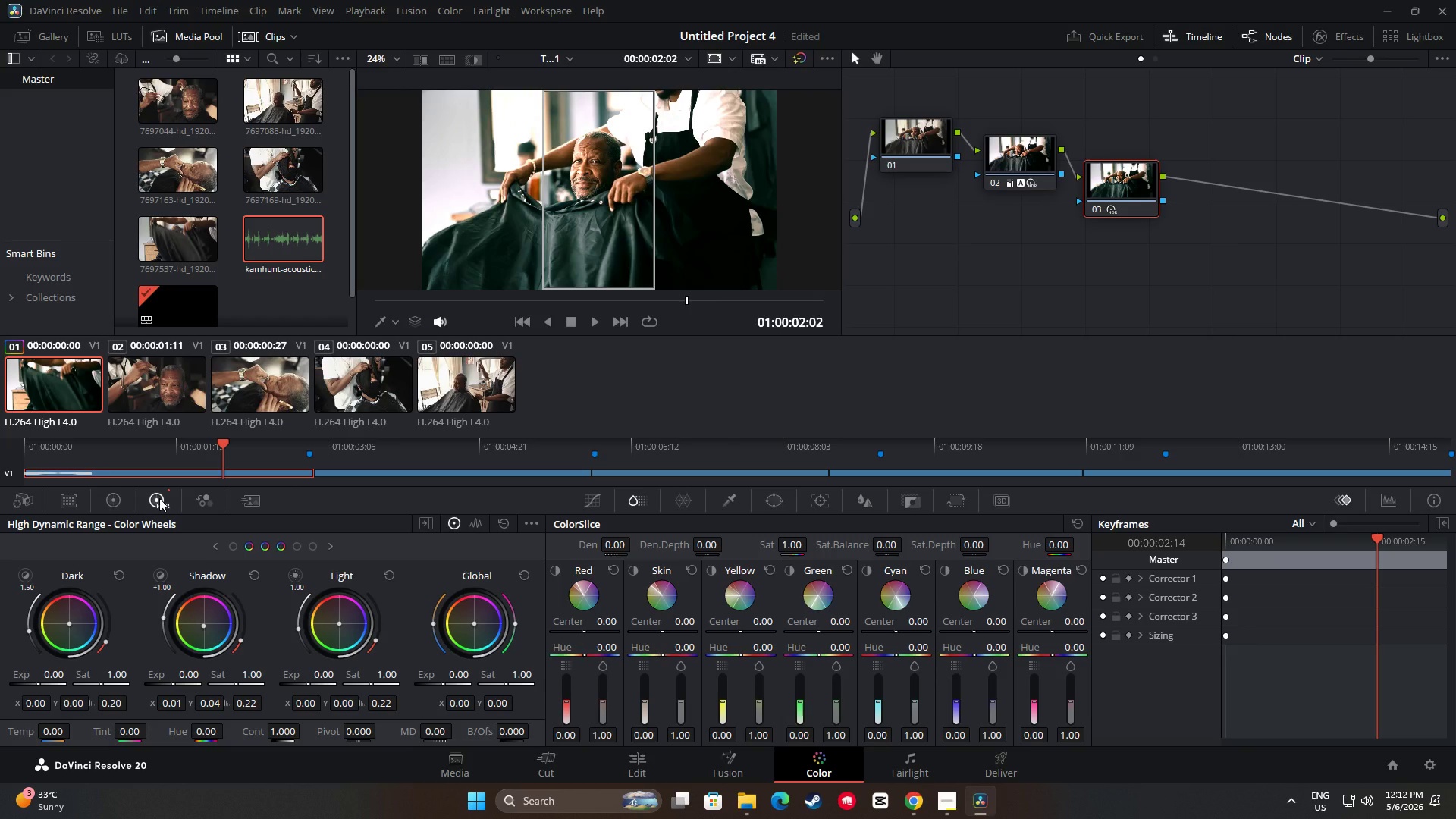 
left_click([124, 499])
 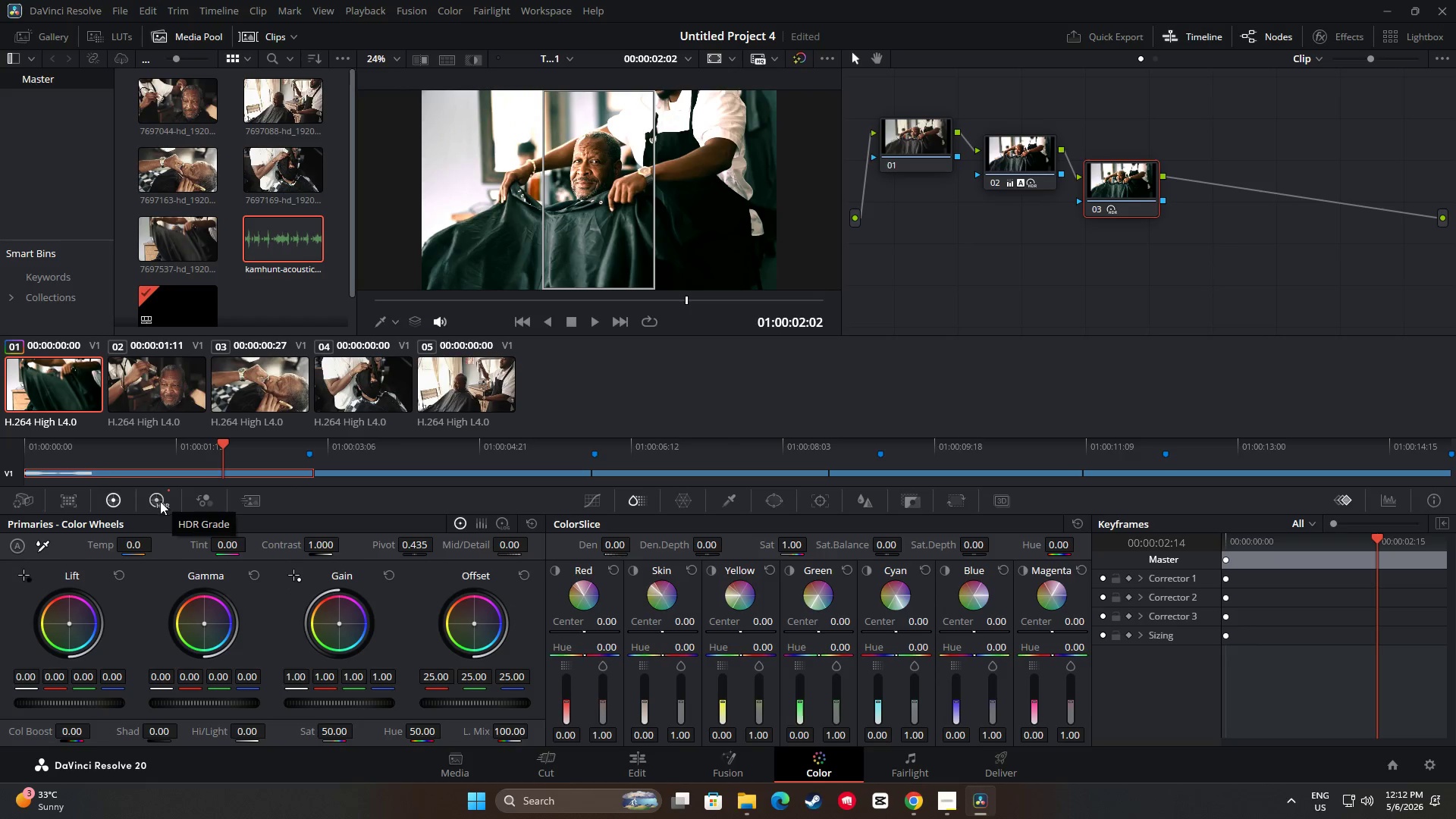 
left_click([155, 500])
 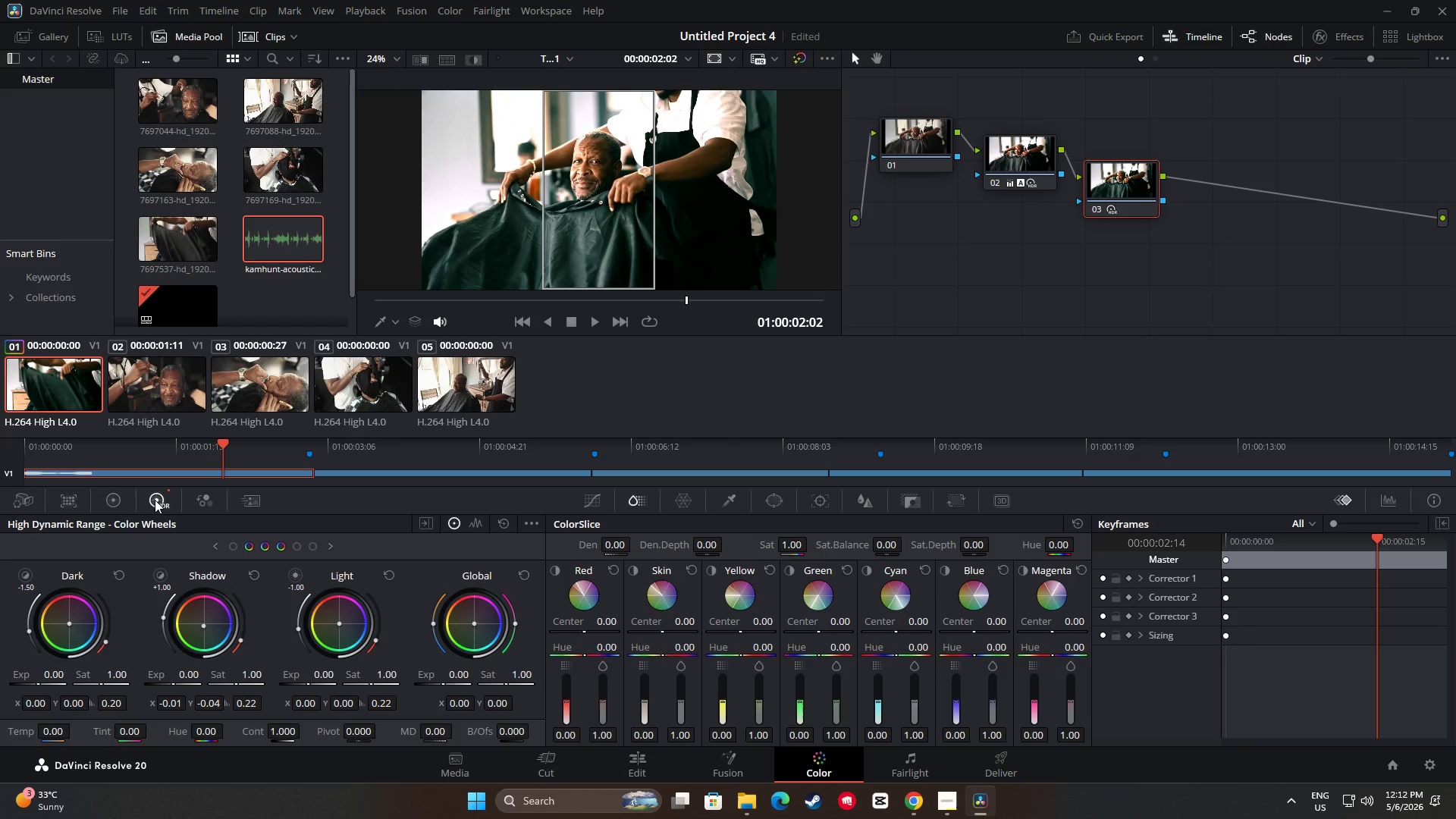 
mouse_move([140, 513])
 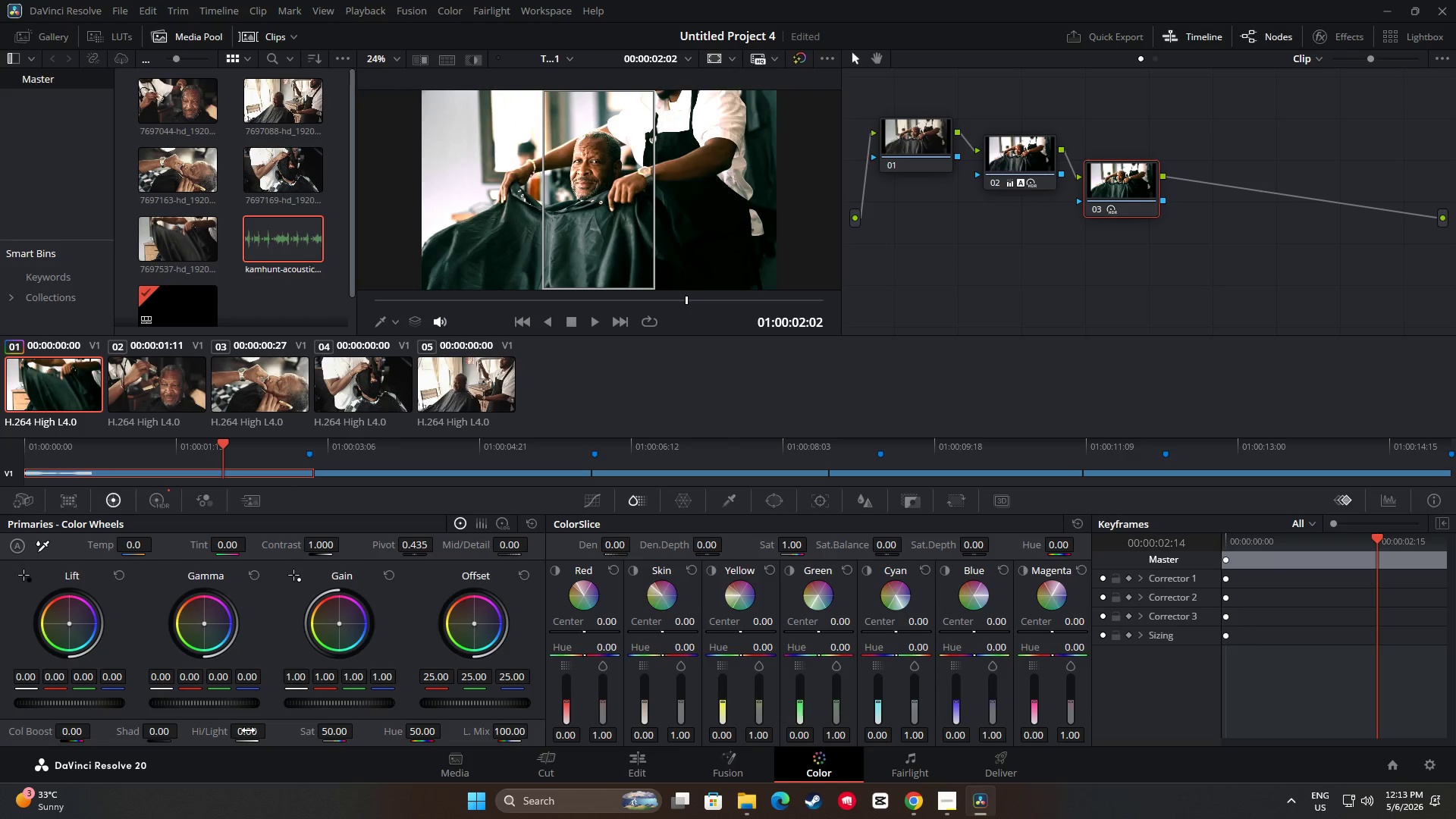 
left_click_drag(start_coordinate=[251, 730], to_coordinate=[348, 726])
 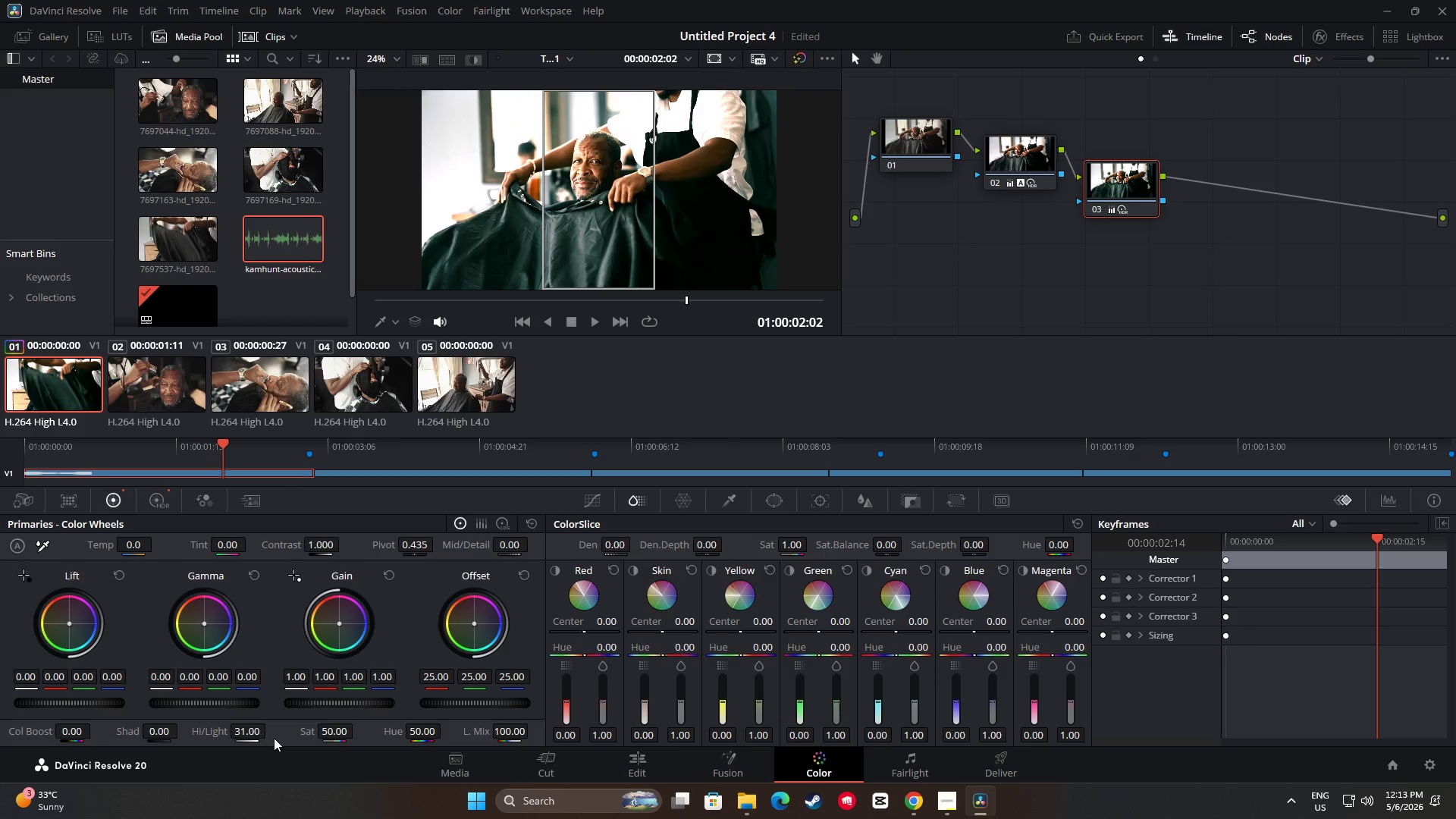 
key(Control+Z)
 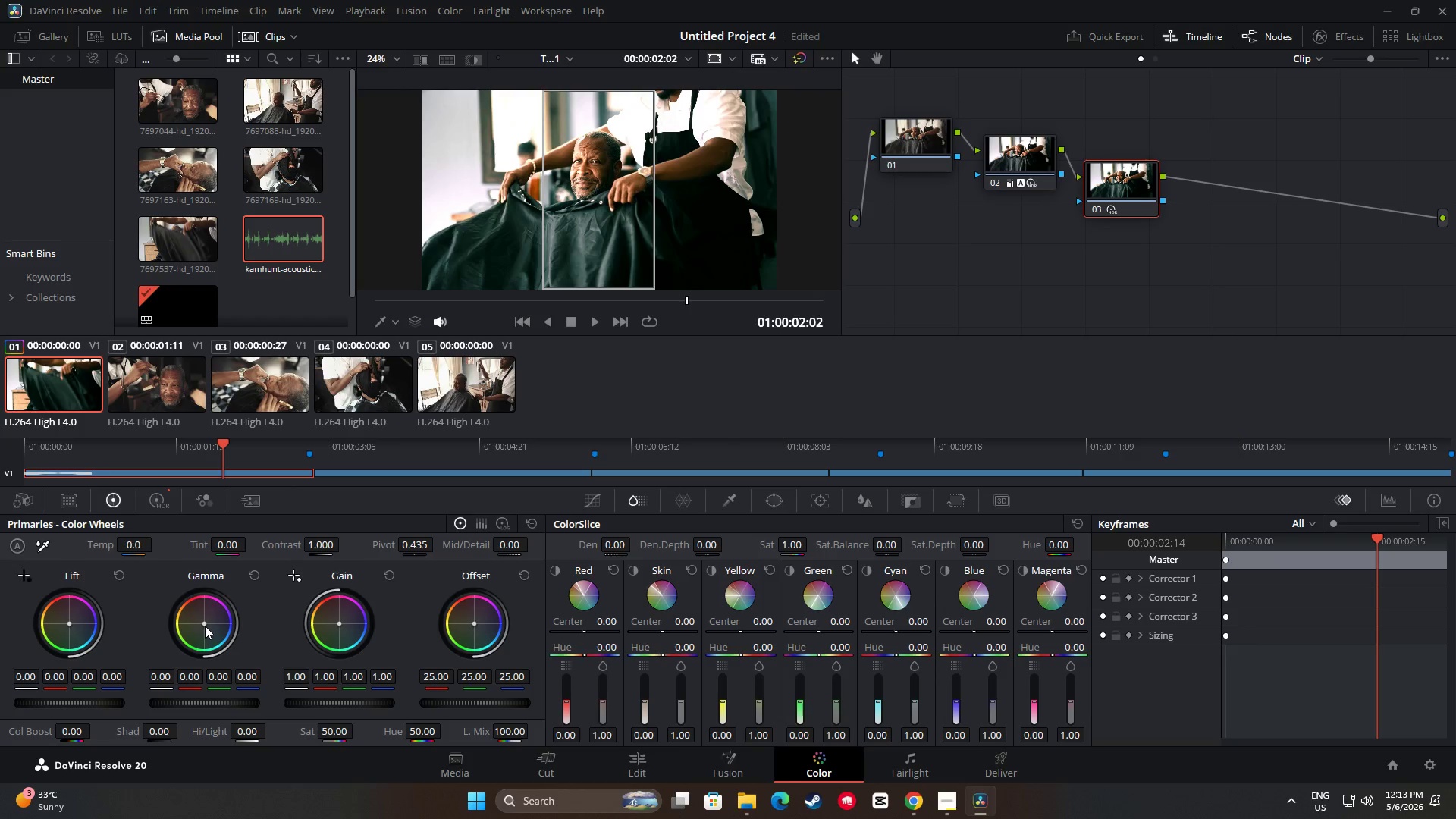 
left_click_drag(start_coordinate=[204, 624], to_coordinate=[177, 596])
 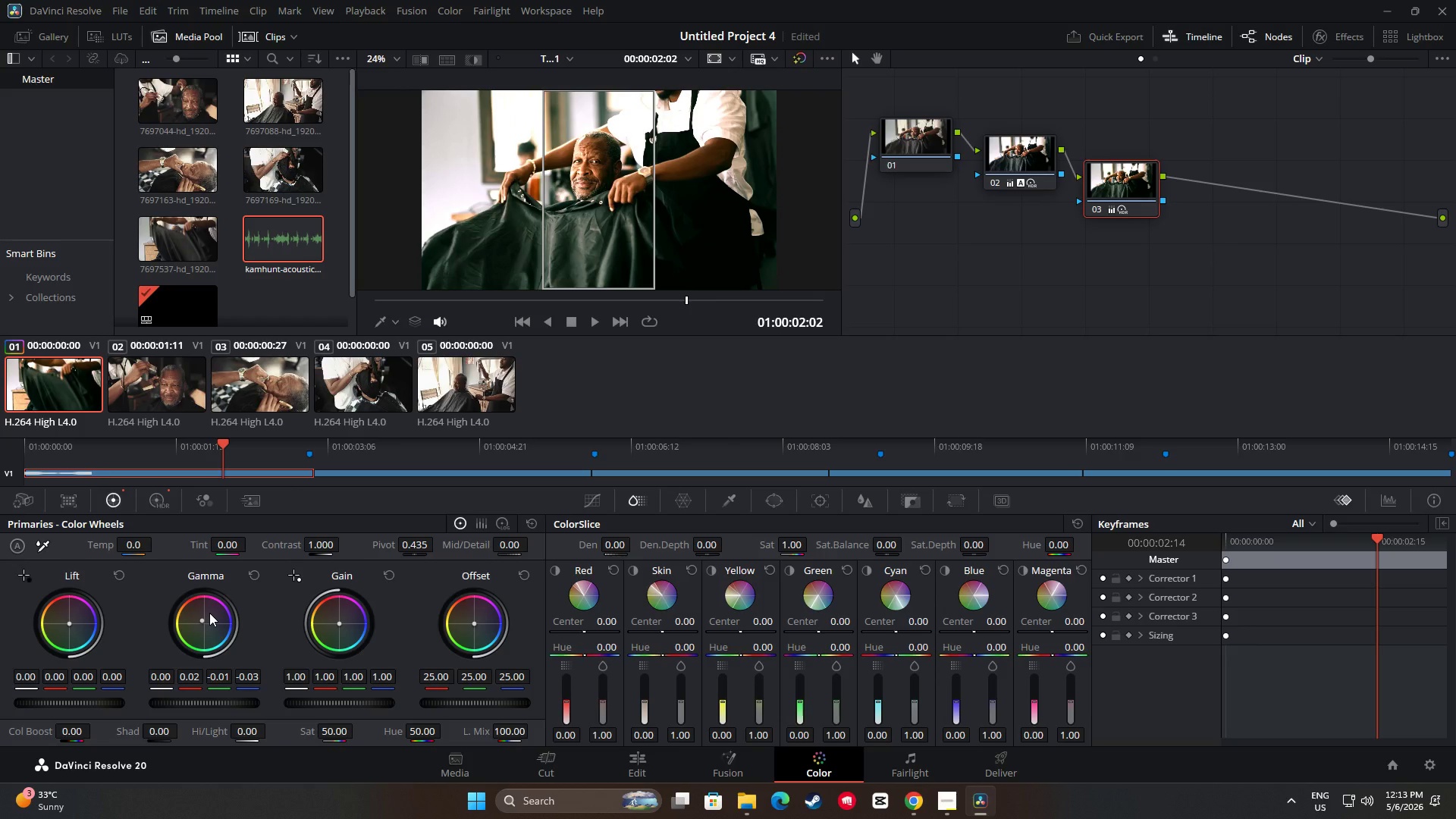 
wait(5.84)
 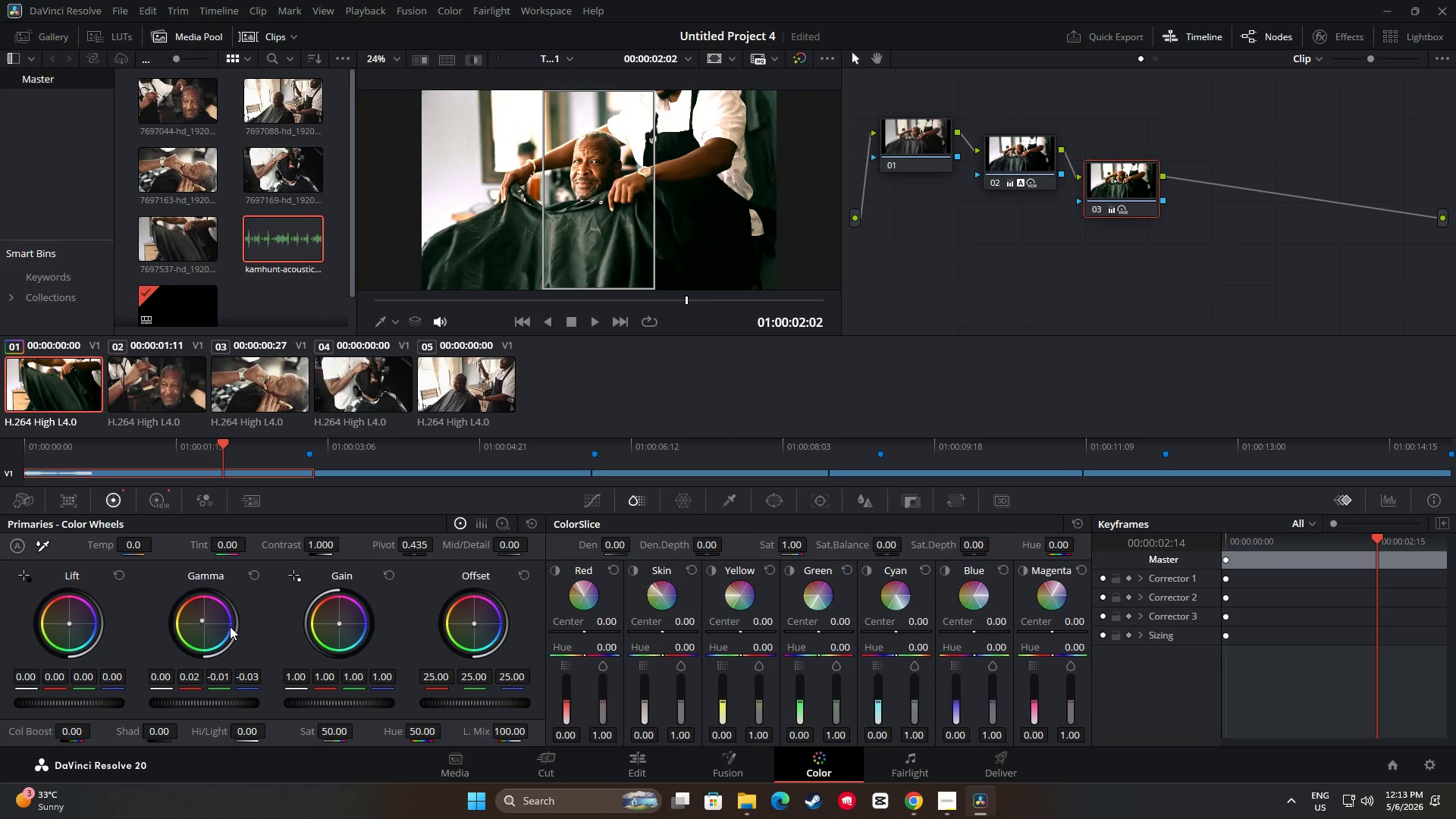 
left_click([1157, 254])
 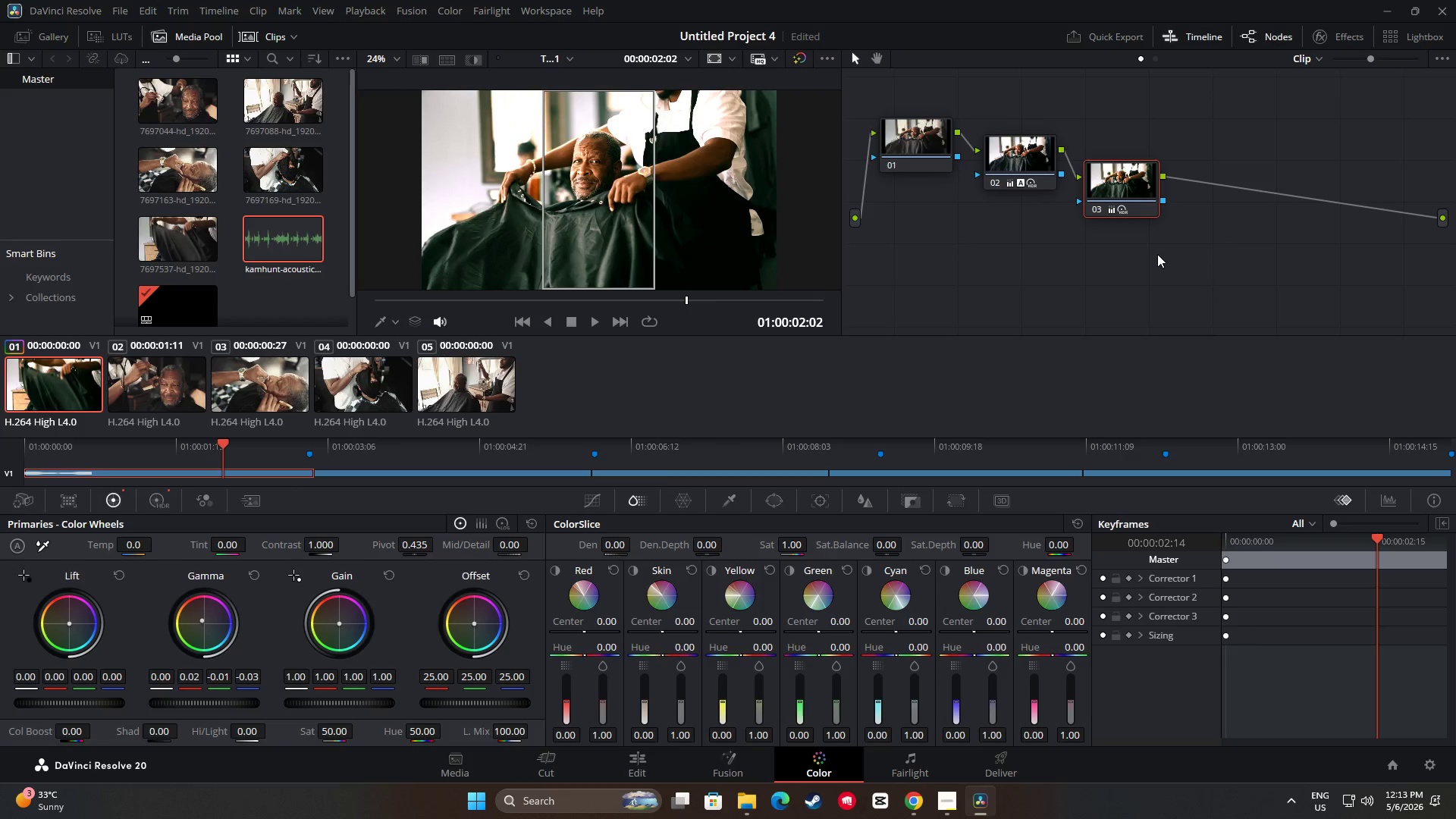 
key(Alt+AltLeft)
 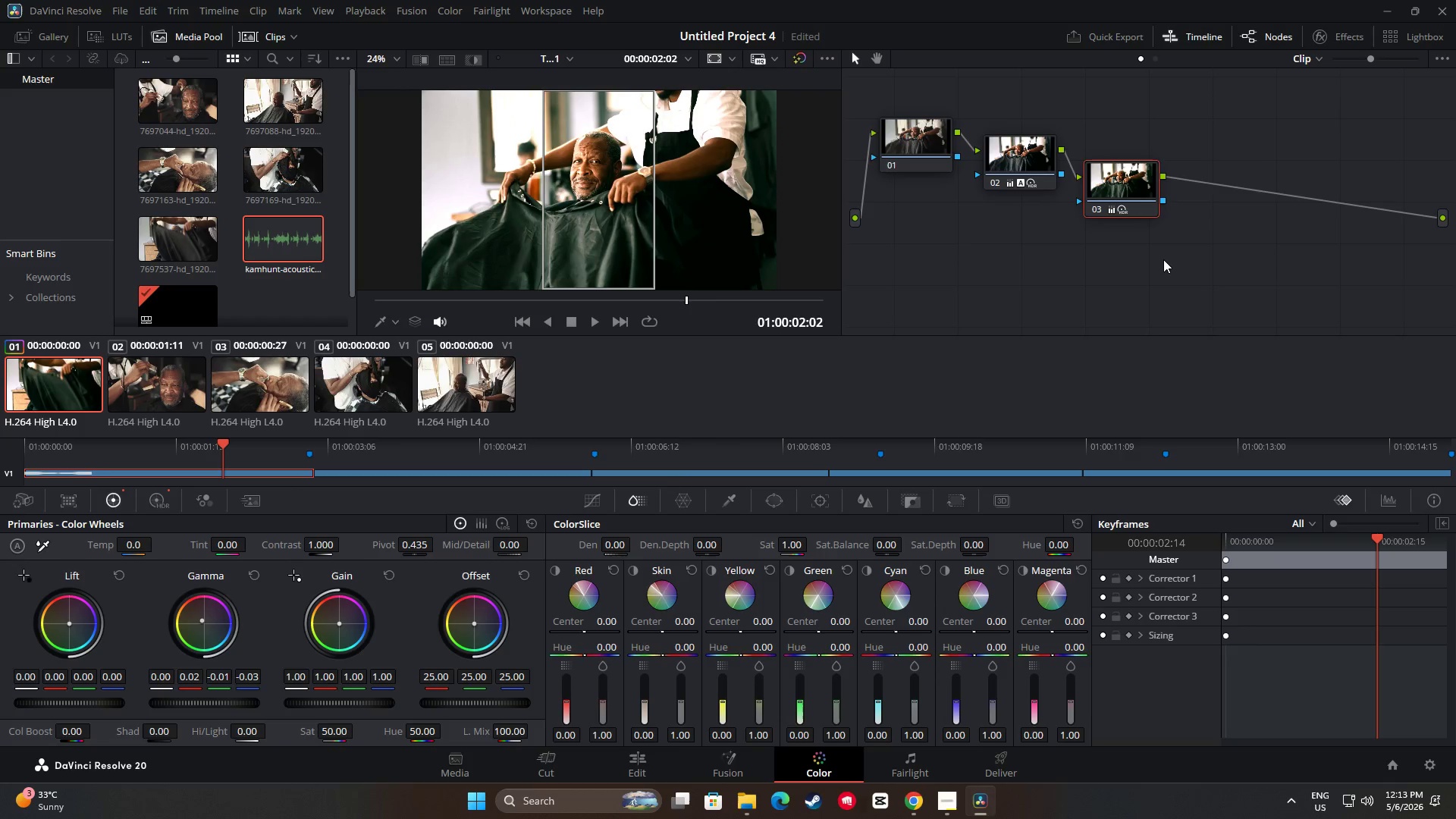 
key(Alt+S)
 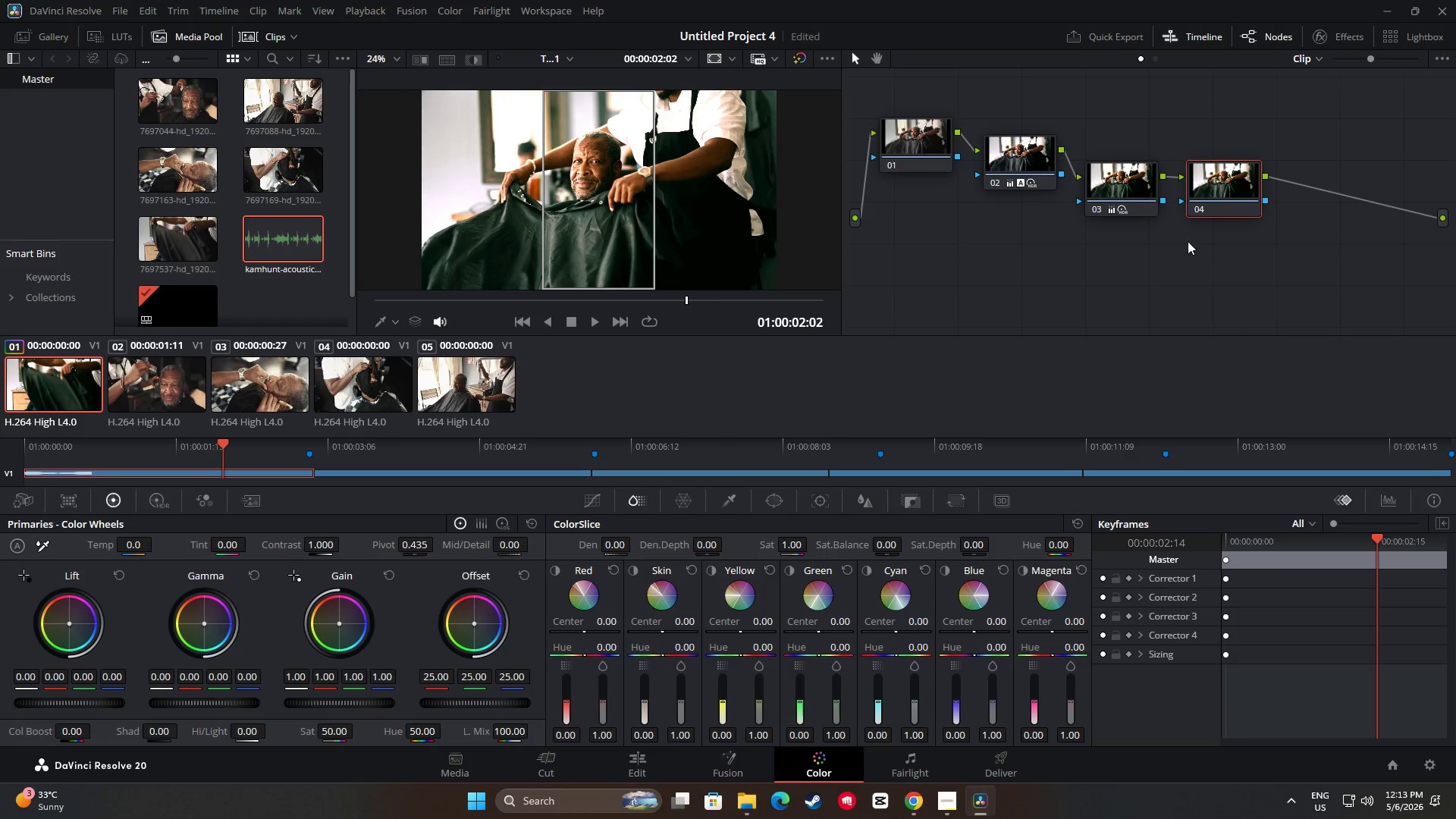 
left_click_drag(start_coordinate=[1203, 201], to_coordinate=[1207, 227])
 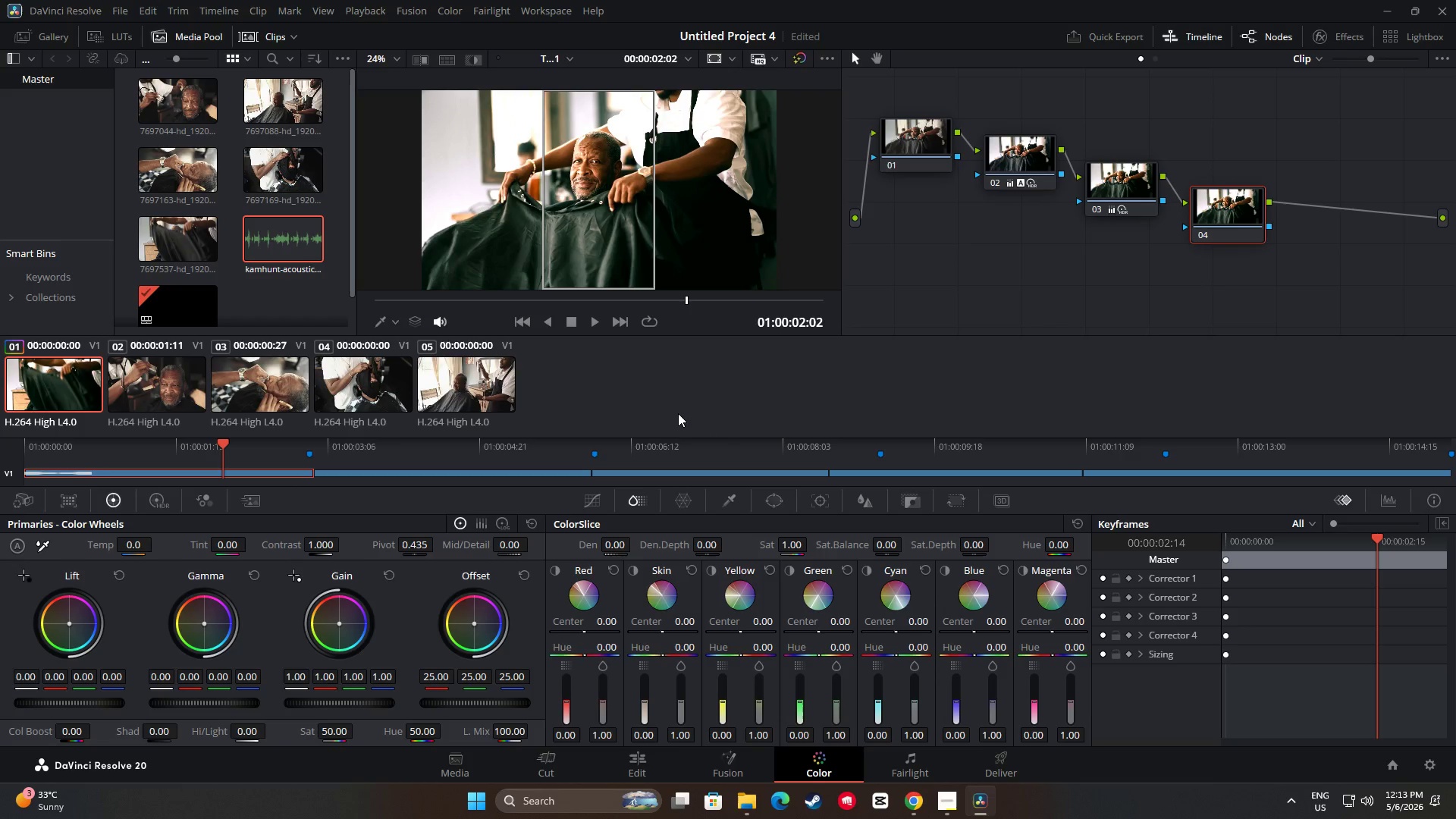 
wait(8.45)
 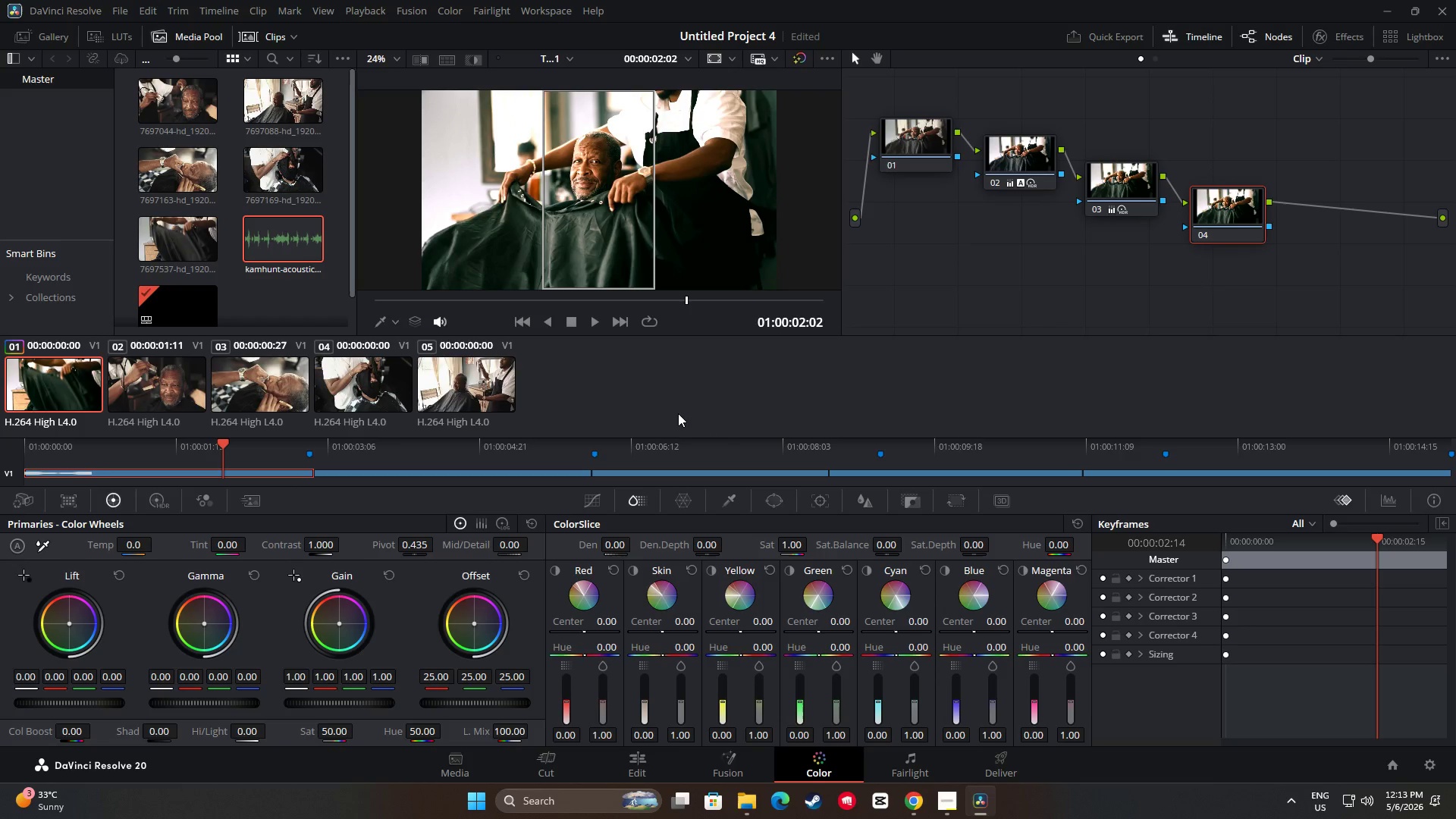 
left_click_drag(start_coordinate=[340, 733], to_coordinate=[303, 712])
 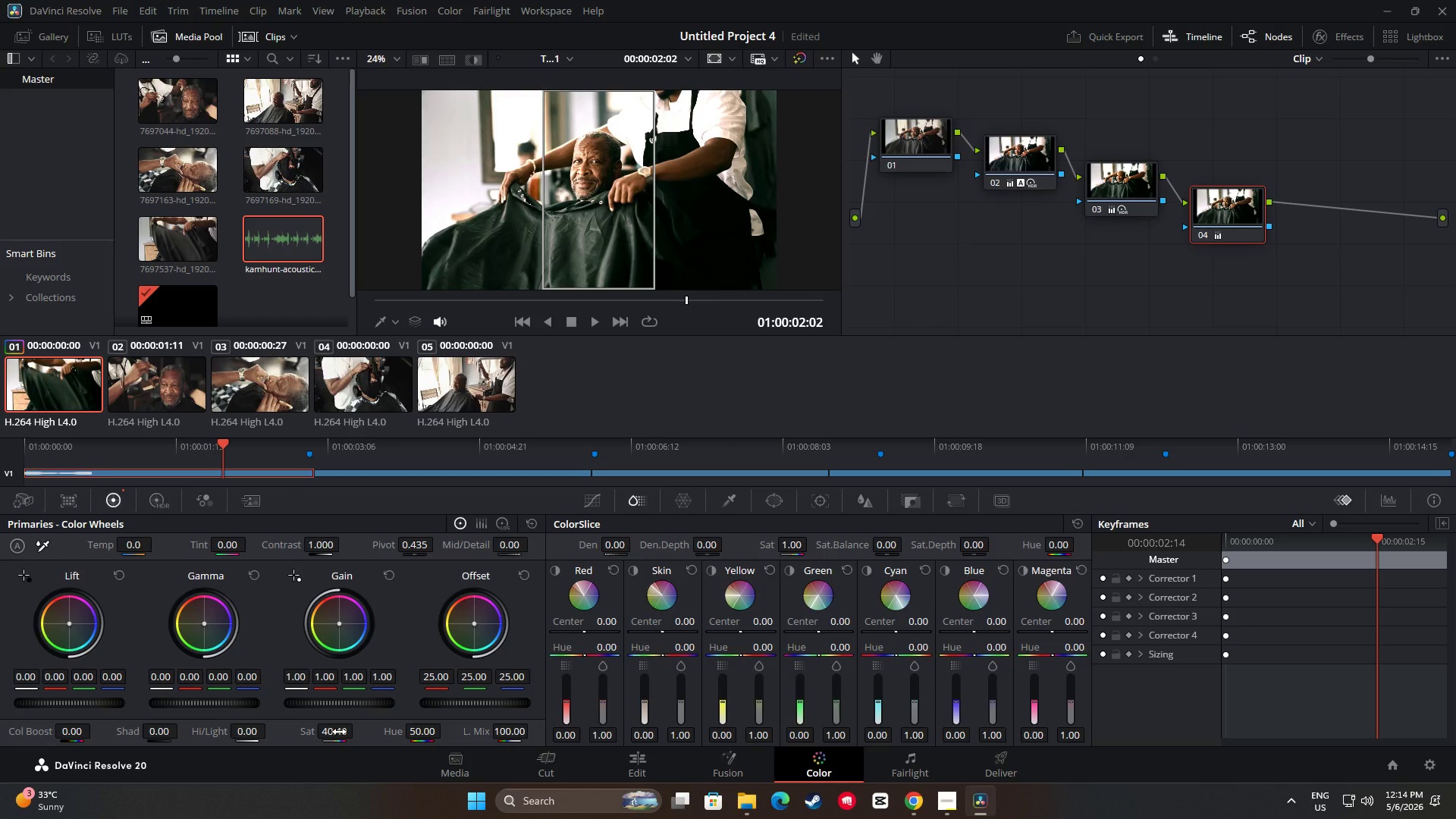 
wait(9.94)
 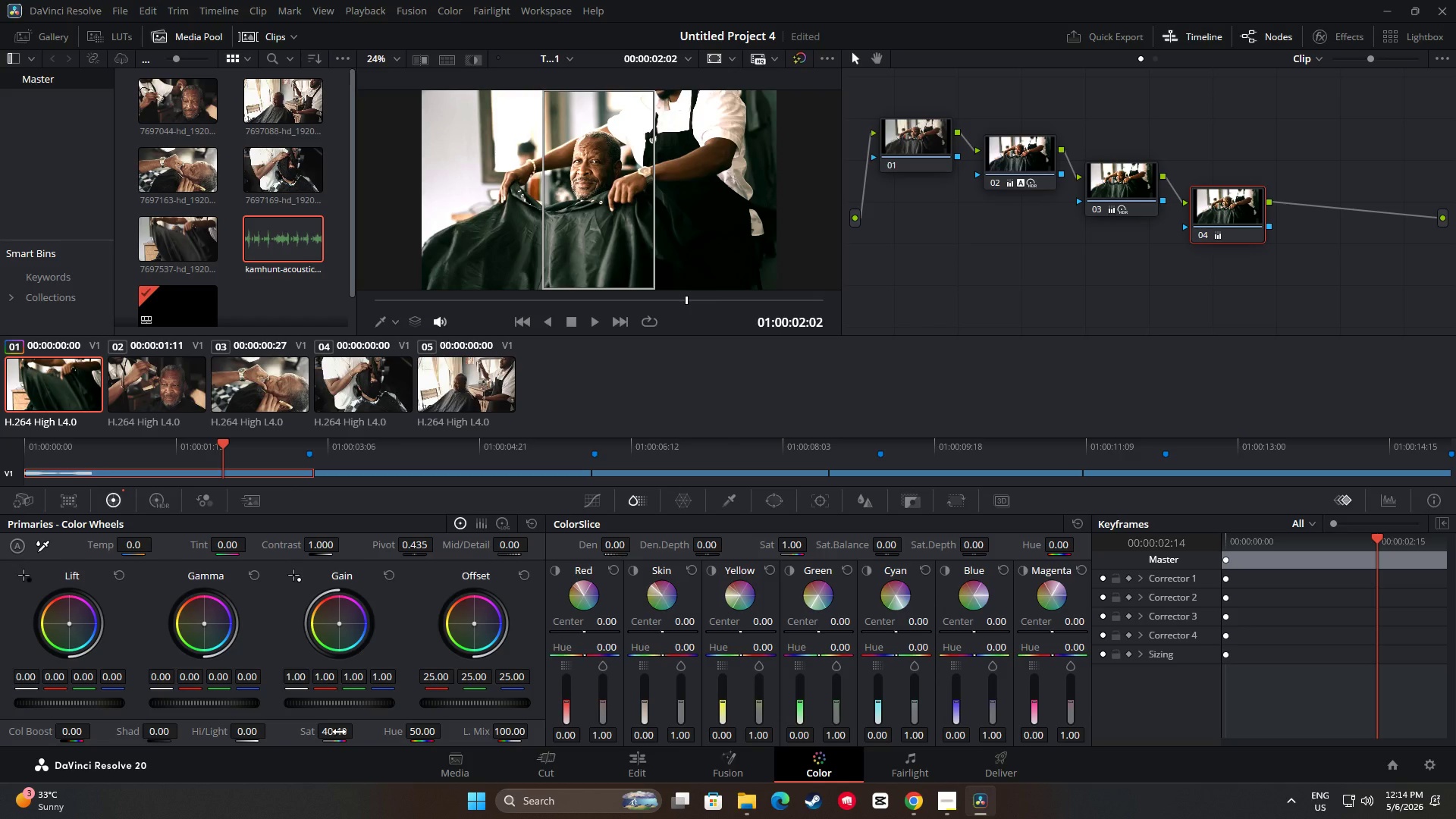 
left_click_drag(start_coordinate=[1011, 164], to_coordinate=[1005, 165])
 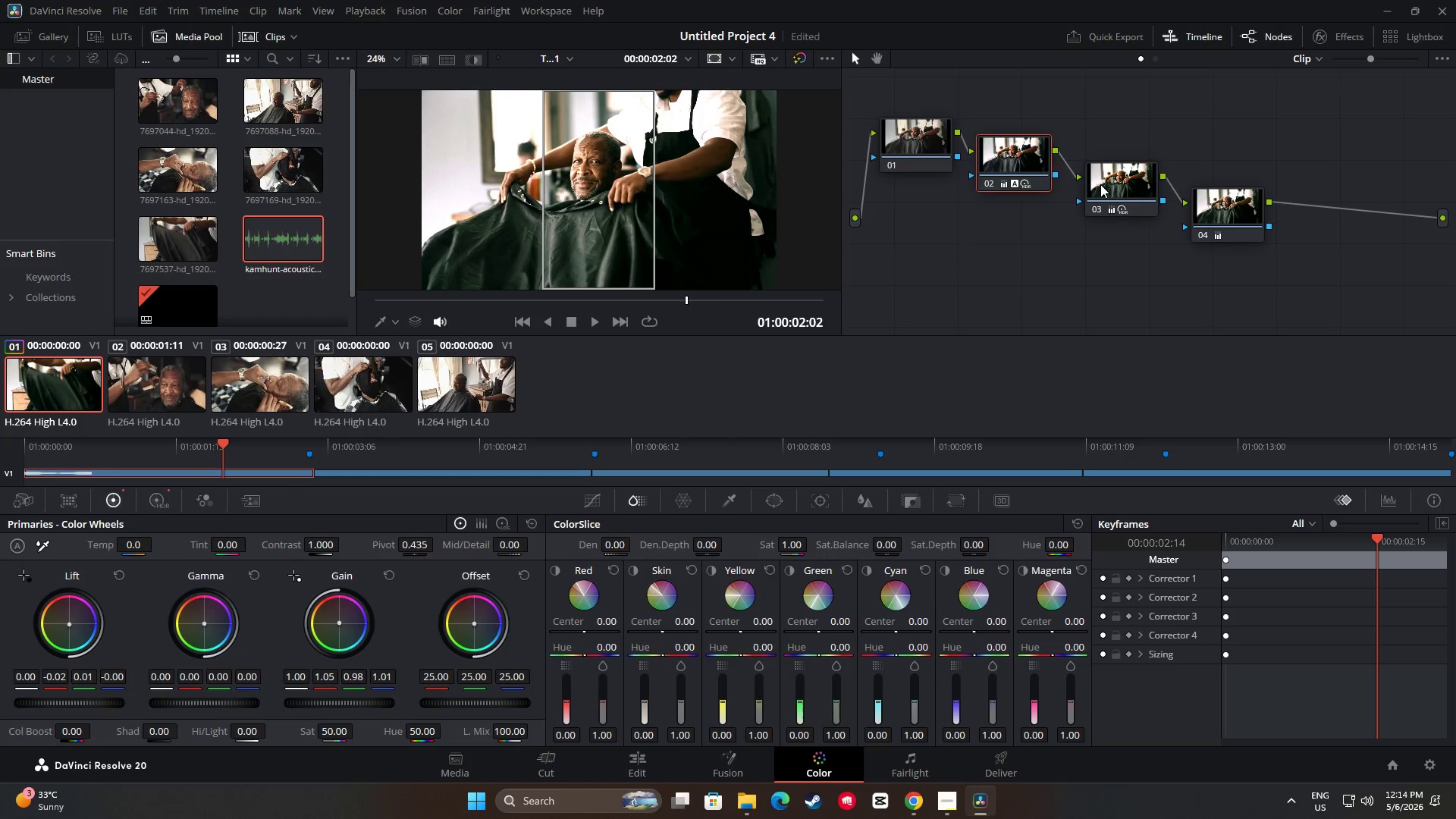 
left_click_drag(start_coordinate=[1100, 184], to_coordinate=[1090, 178])
 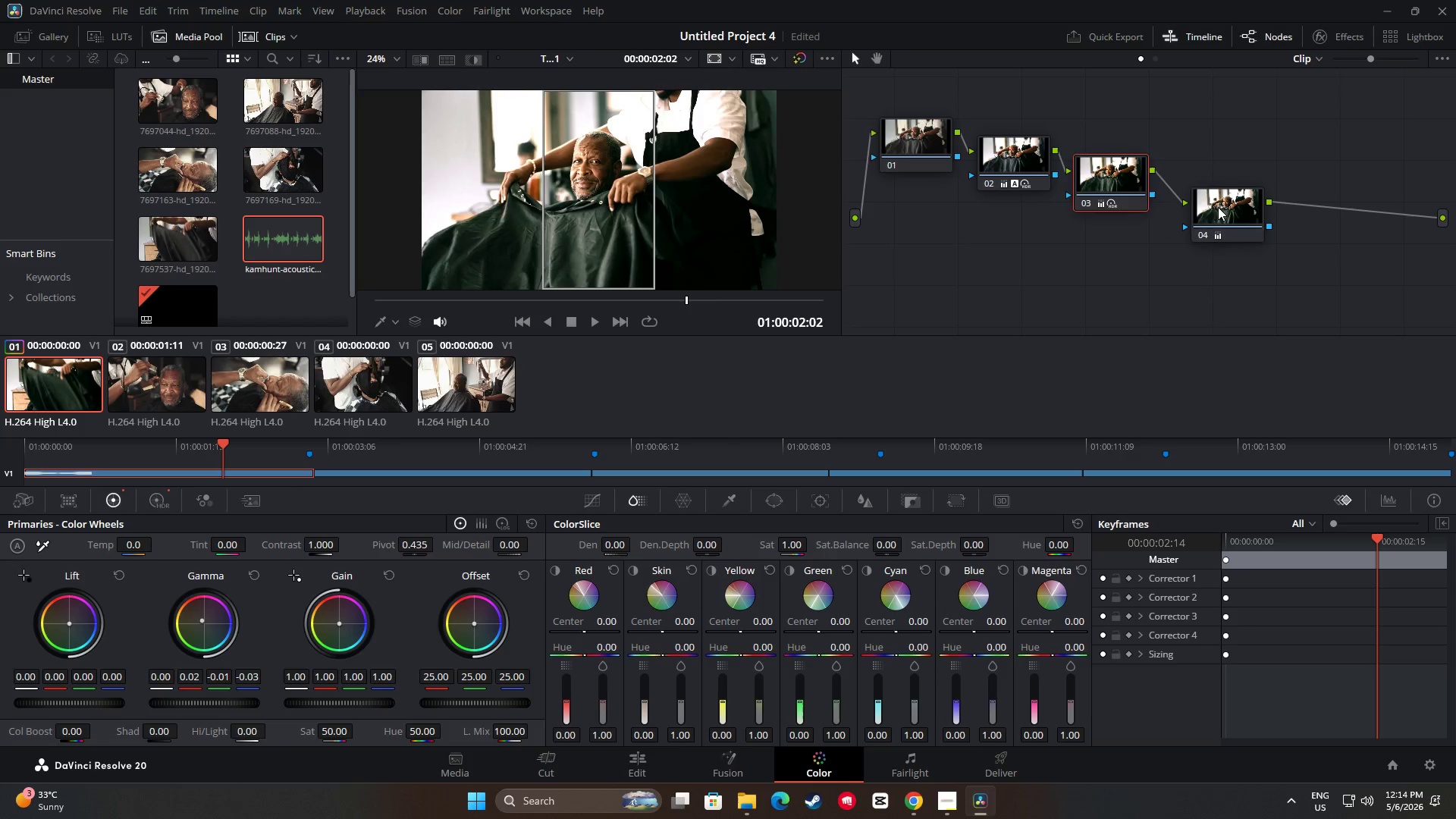 
left_click_drag(start_coordinate=[1226, 209], to_coordinate=[1206, 204])
 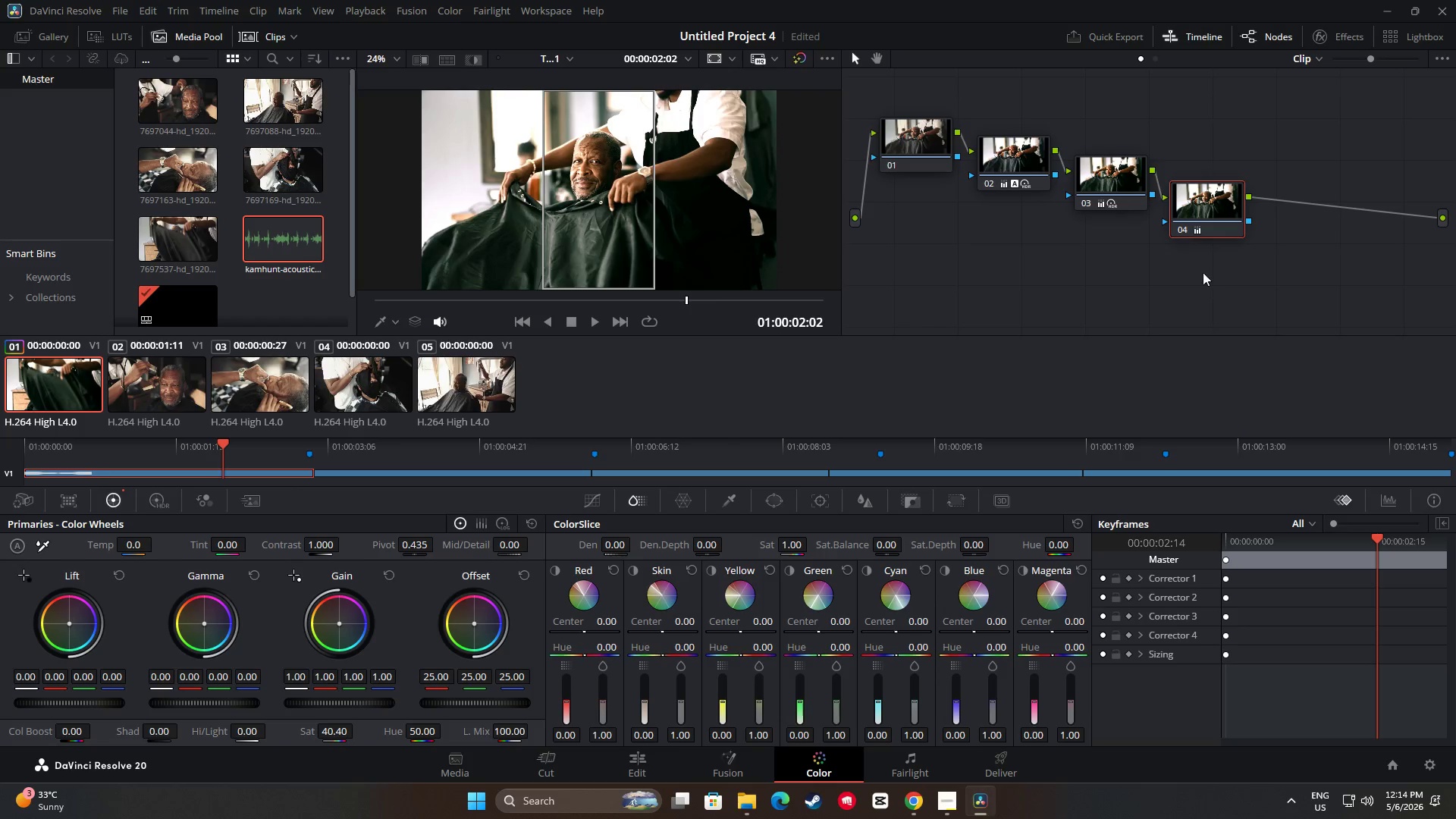 
left_click([1203, 276])
 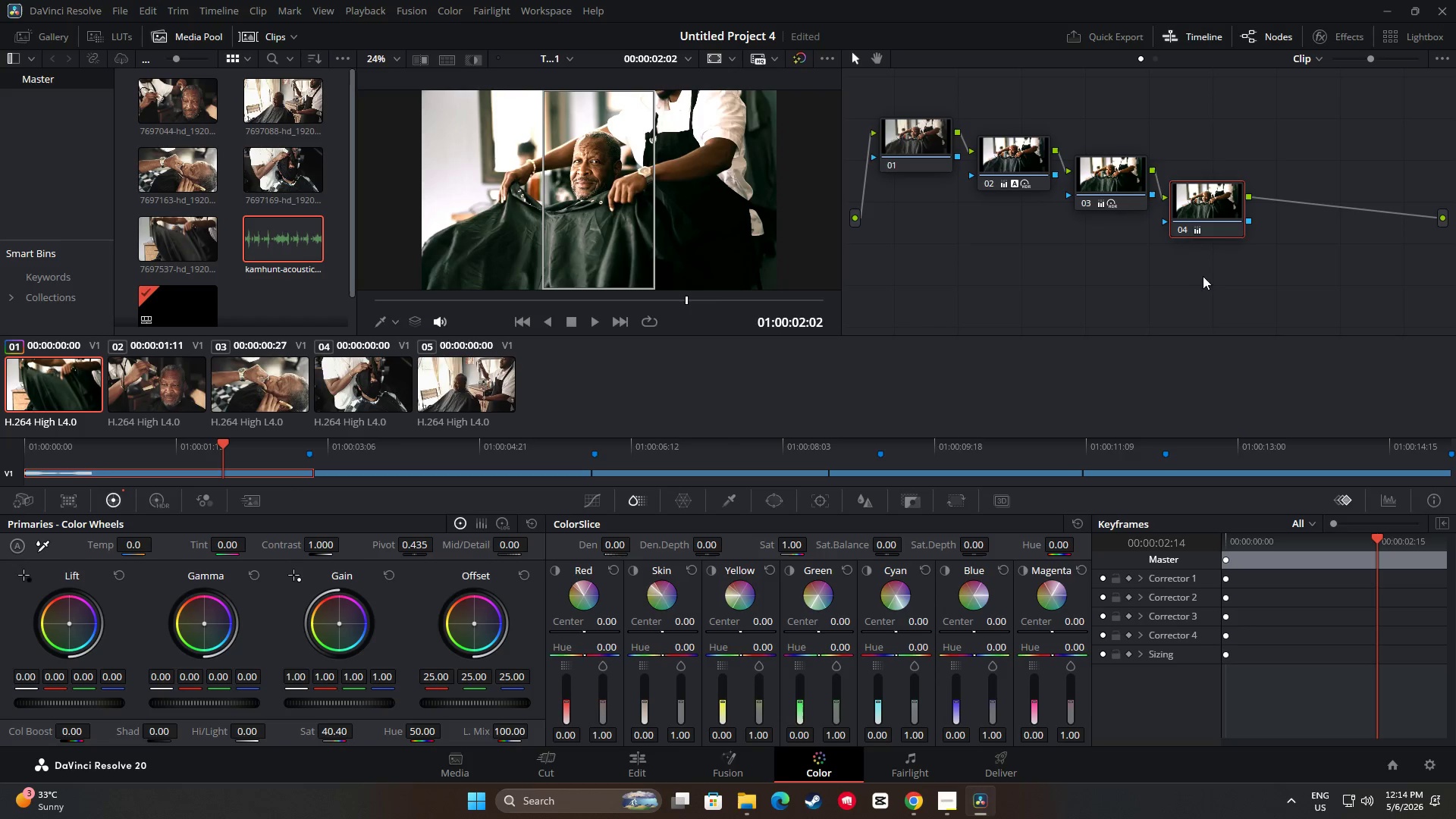 
key(Alt+AltLeft)
 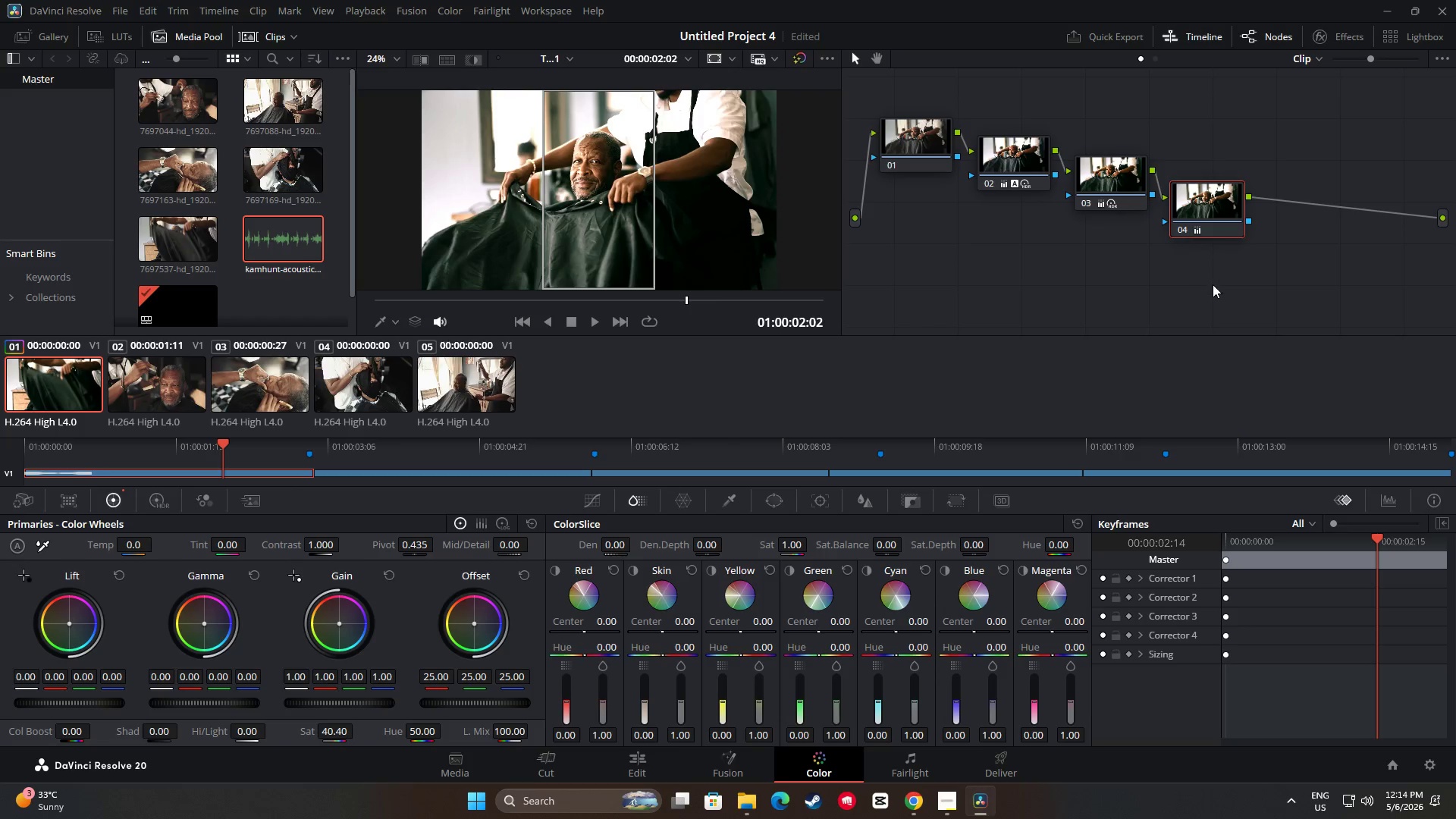 
key(Alt+S)
 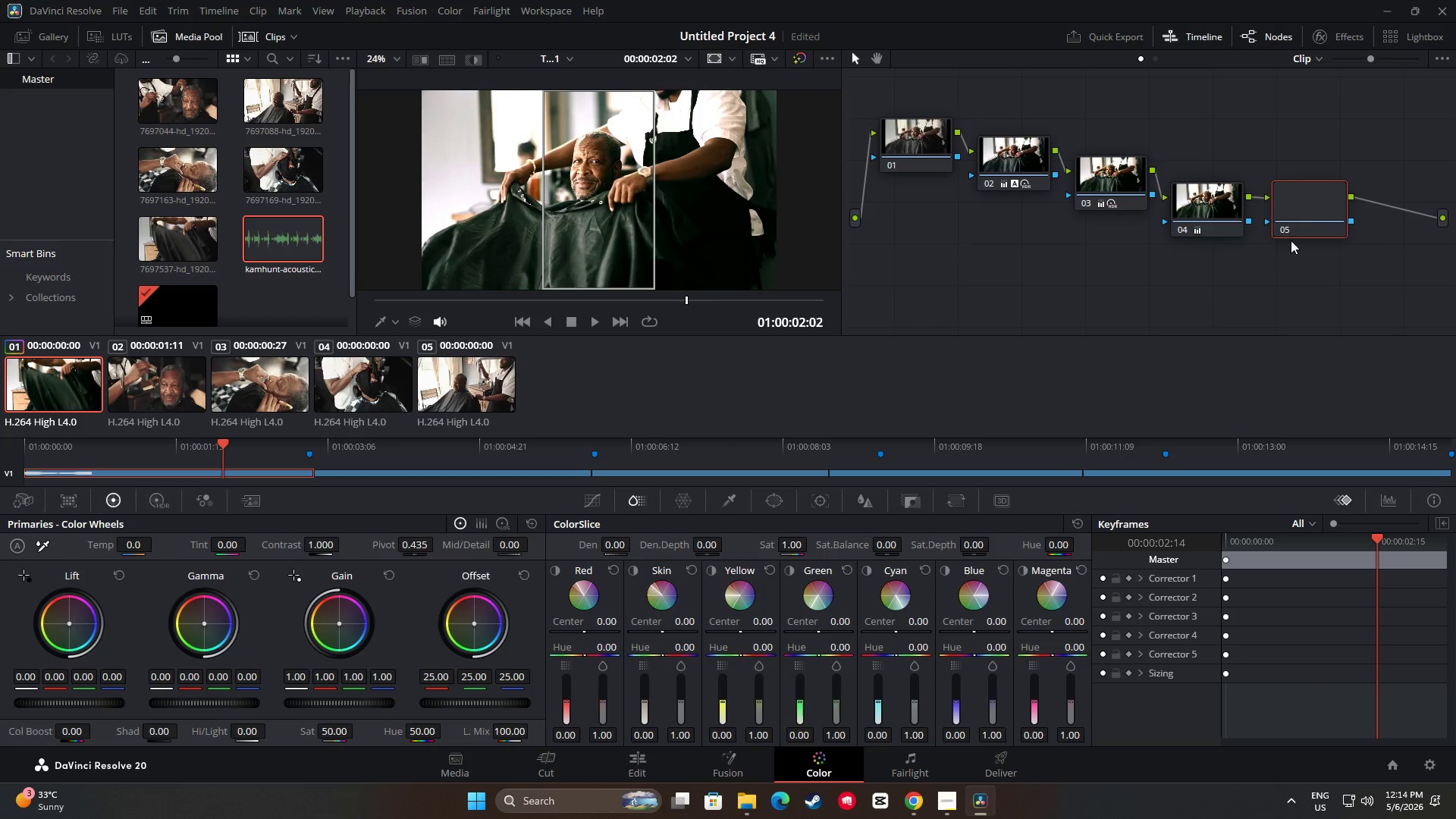 
left_click_drag(start_coordinate=[1303, 214], to_coordinate=[1292, 237])
 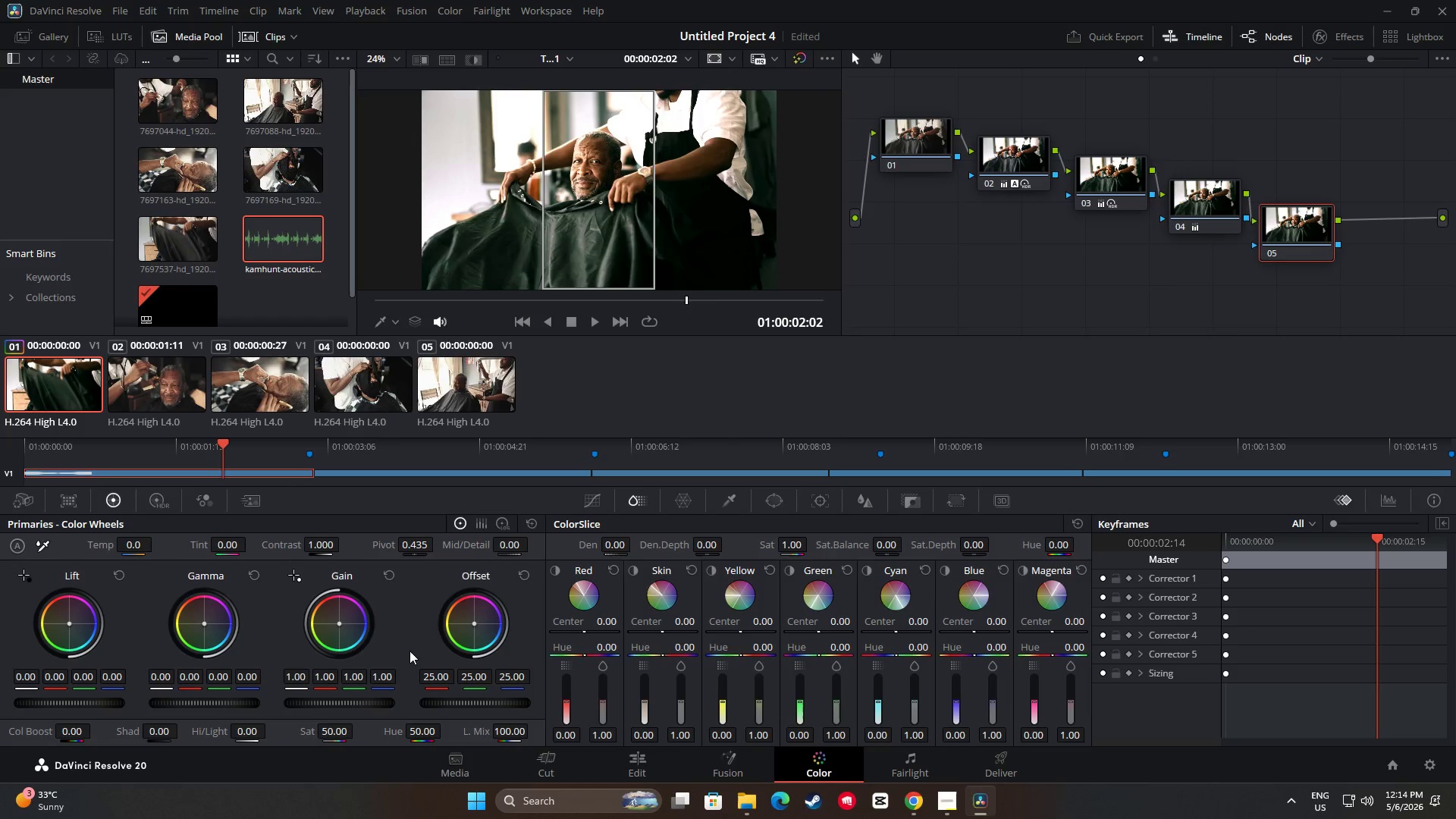 
wait(9.27)
 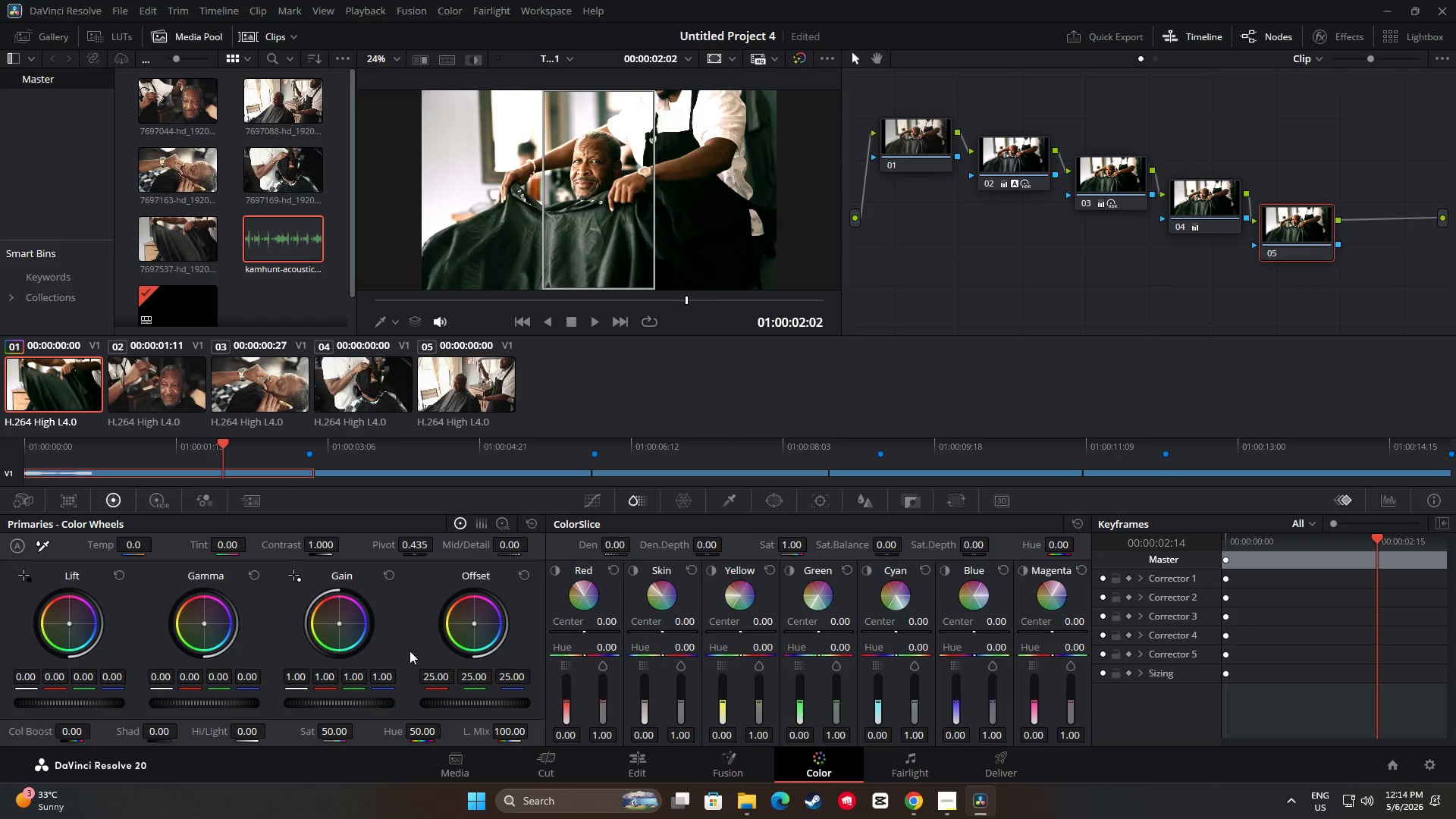 
right_click([1298, 226])
 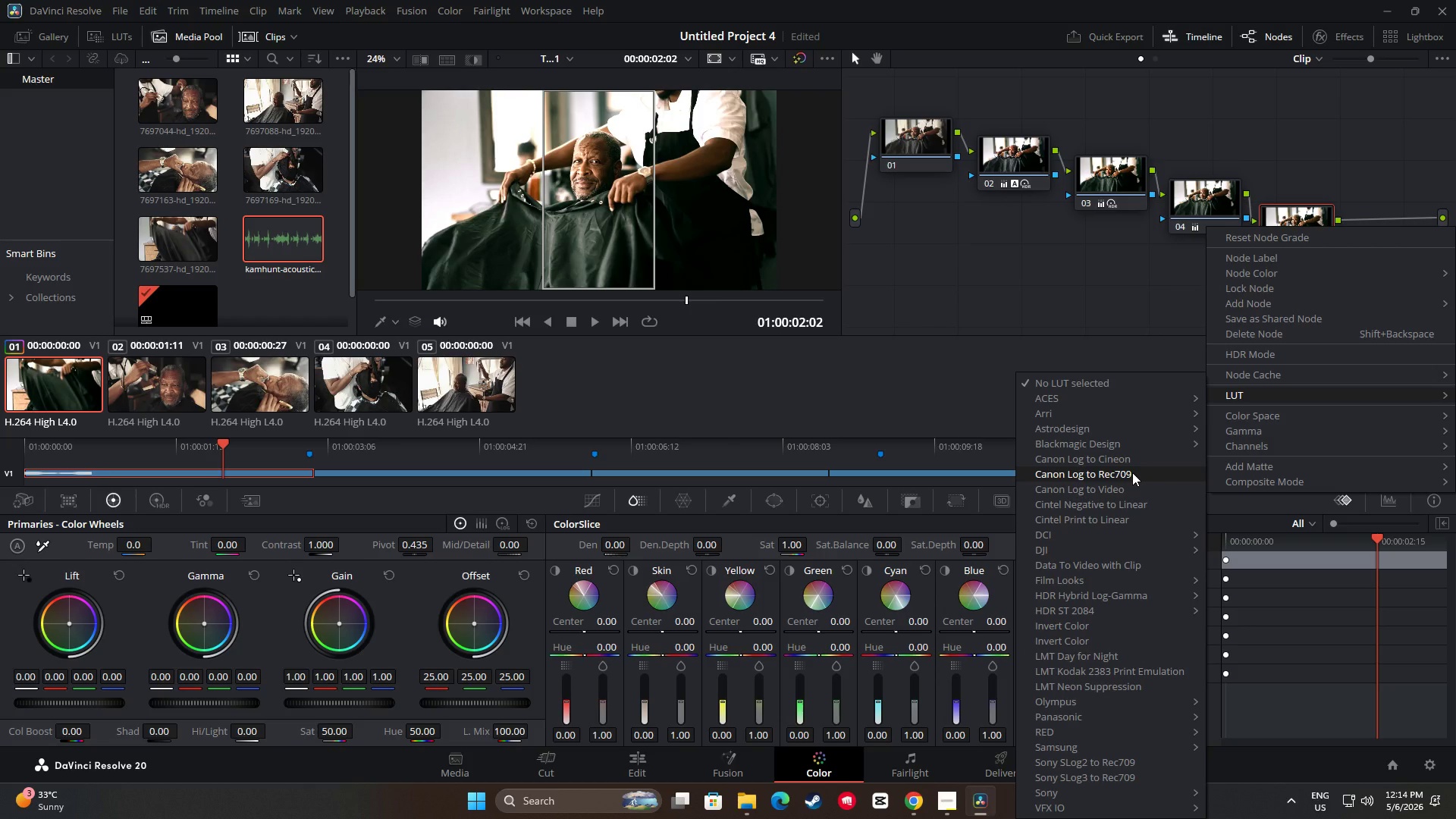 
wait(6.5)
 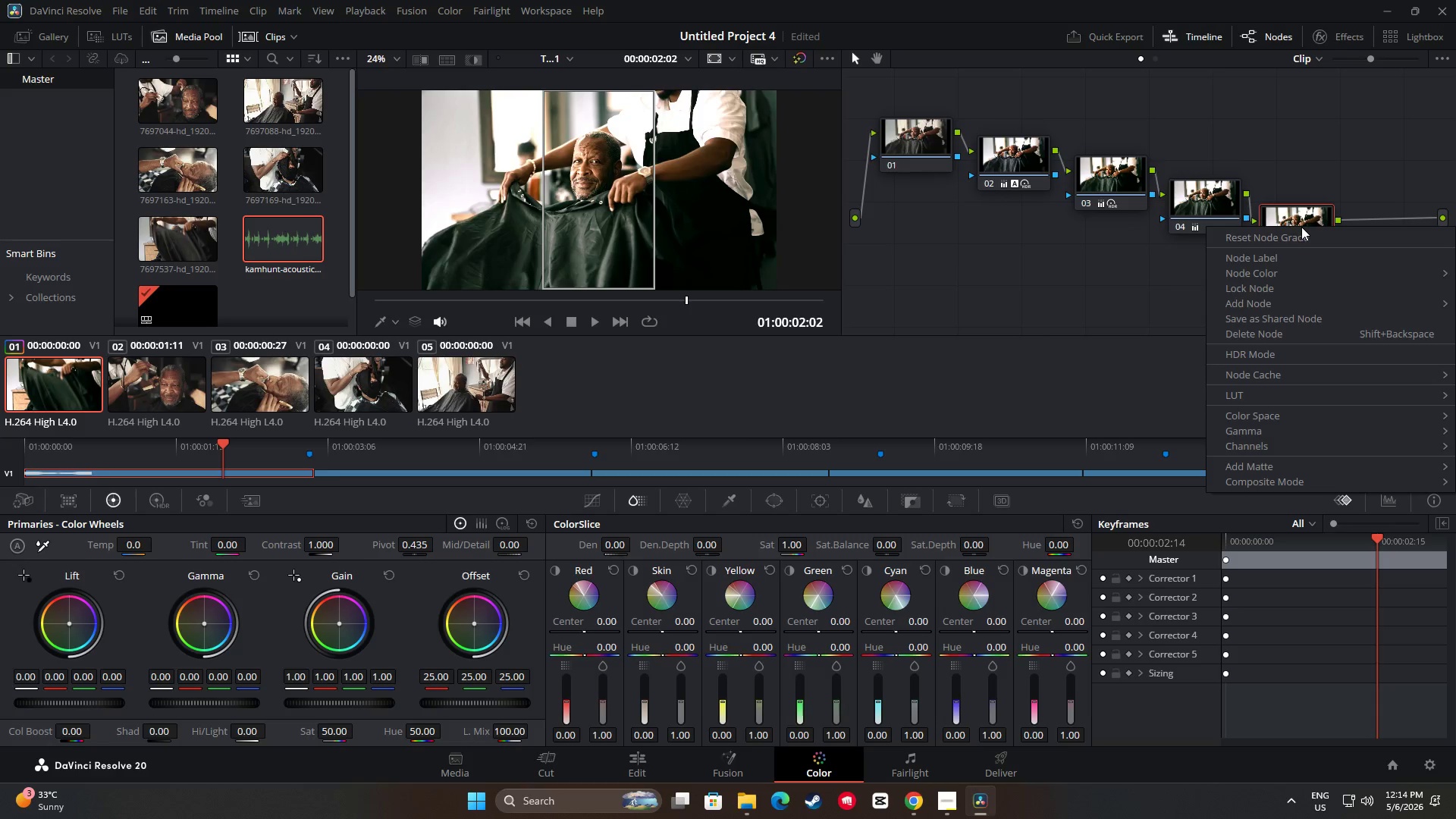 
scroll: coordinate [1098, 670], scroll_direction: down, amount: 4.0
 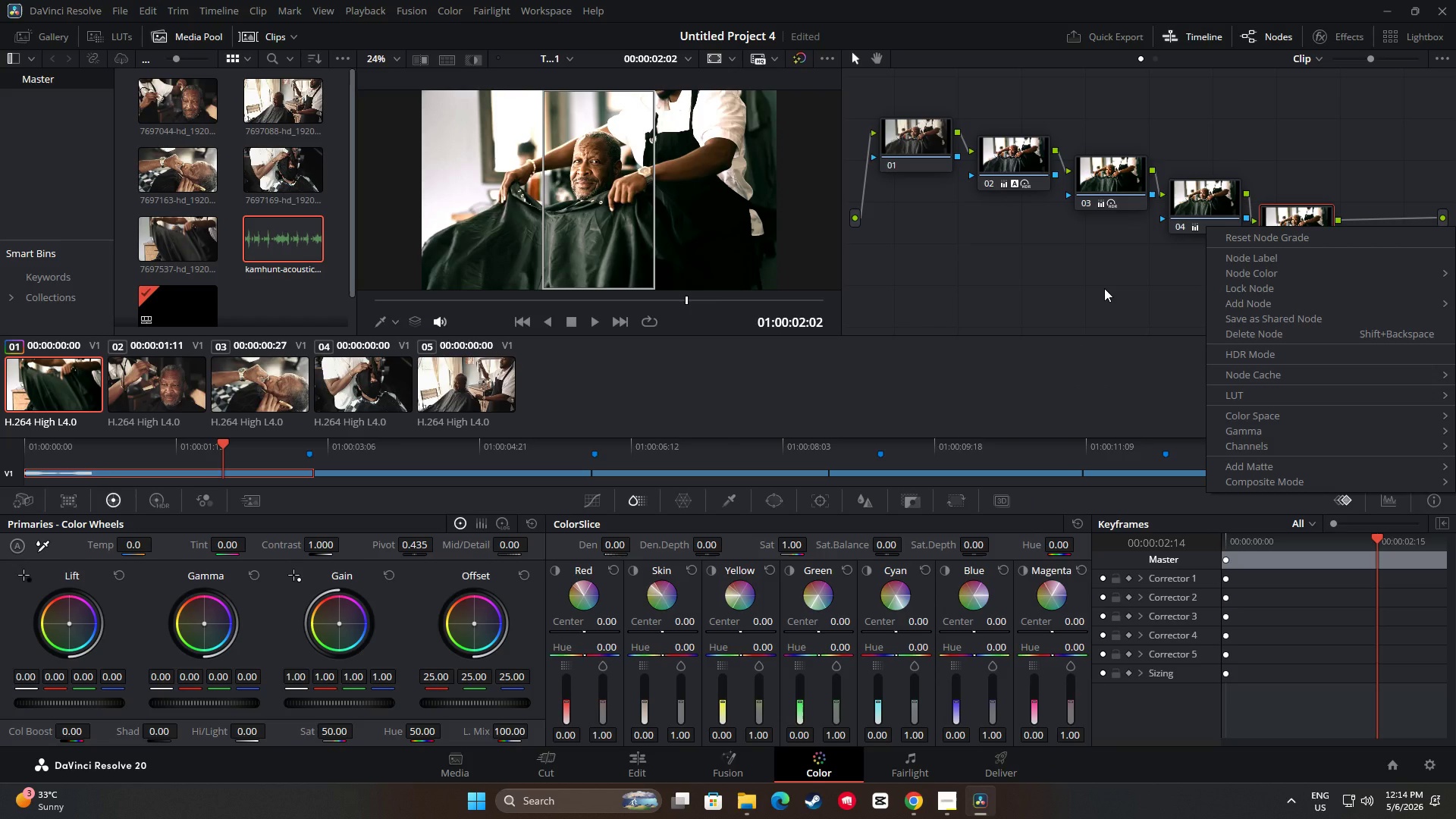 
wait(5.12)
 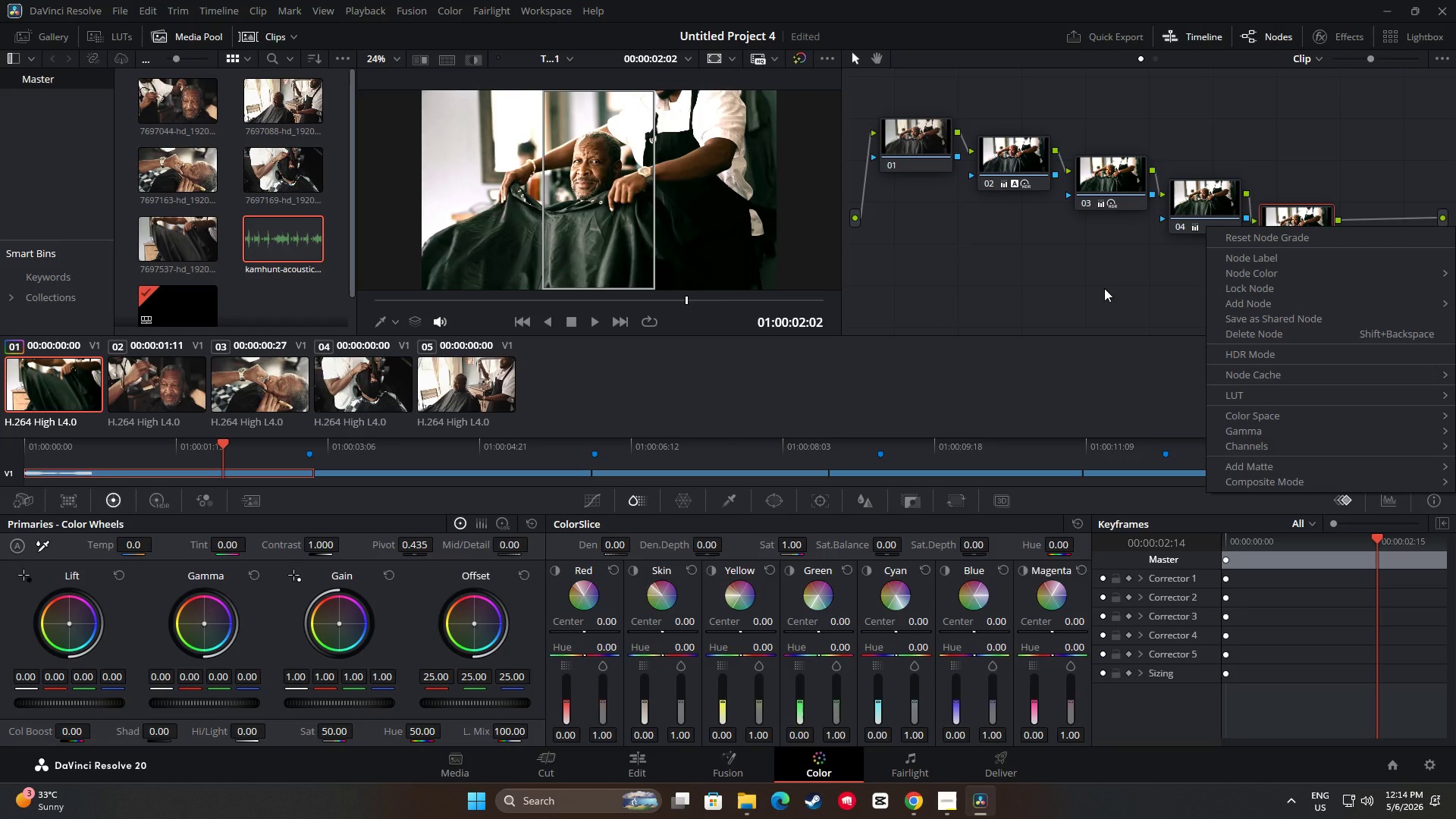 
left_click([1095, 287])
 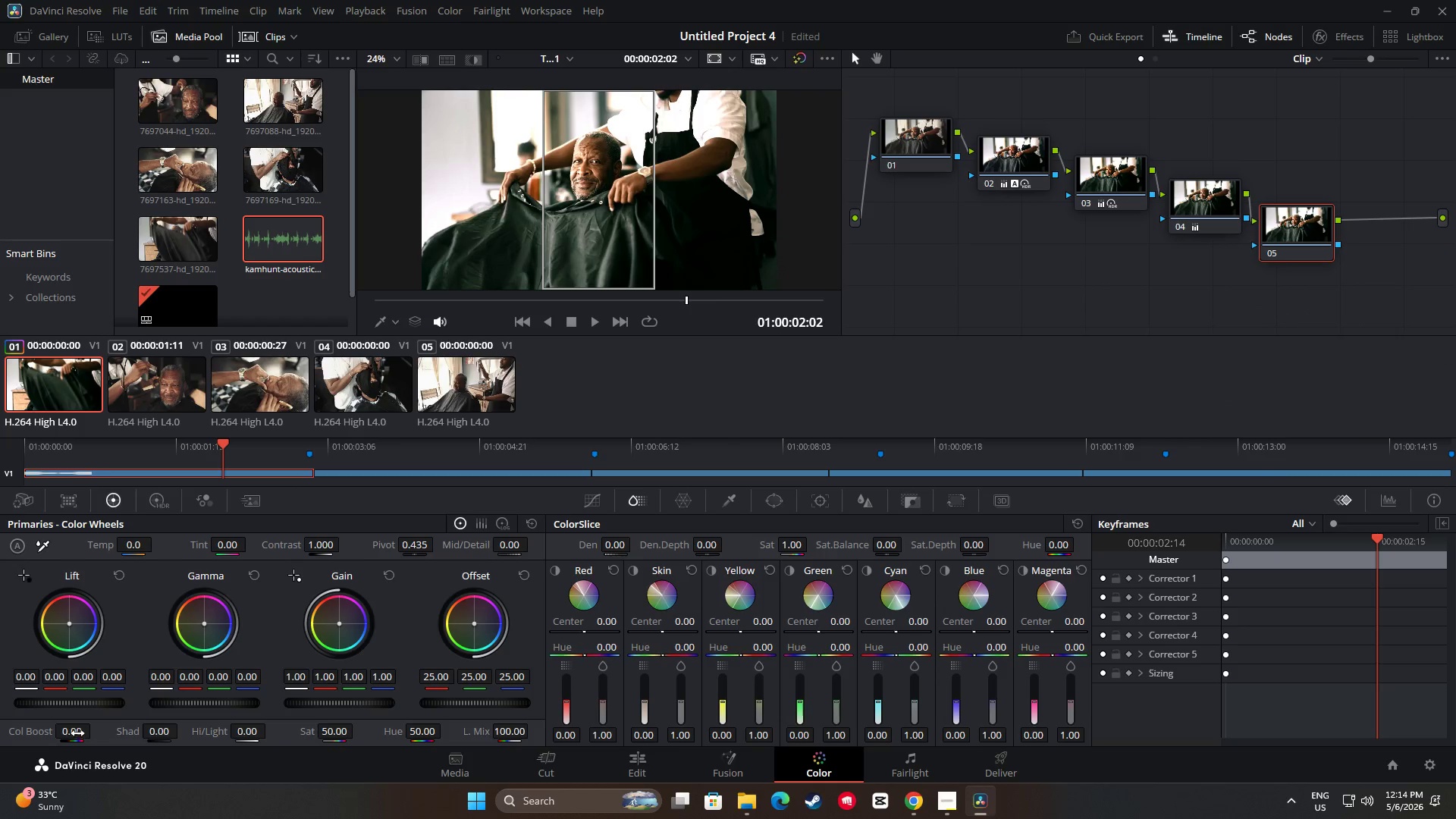 
left_click_drag(start_coordinate=[75, 733], to_coordinate=[98, 736])
 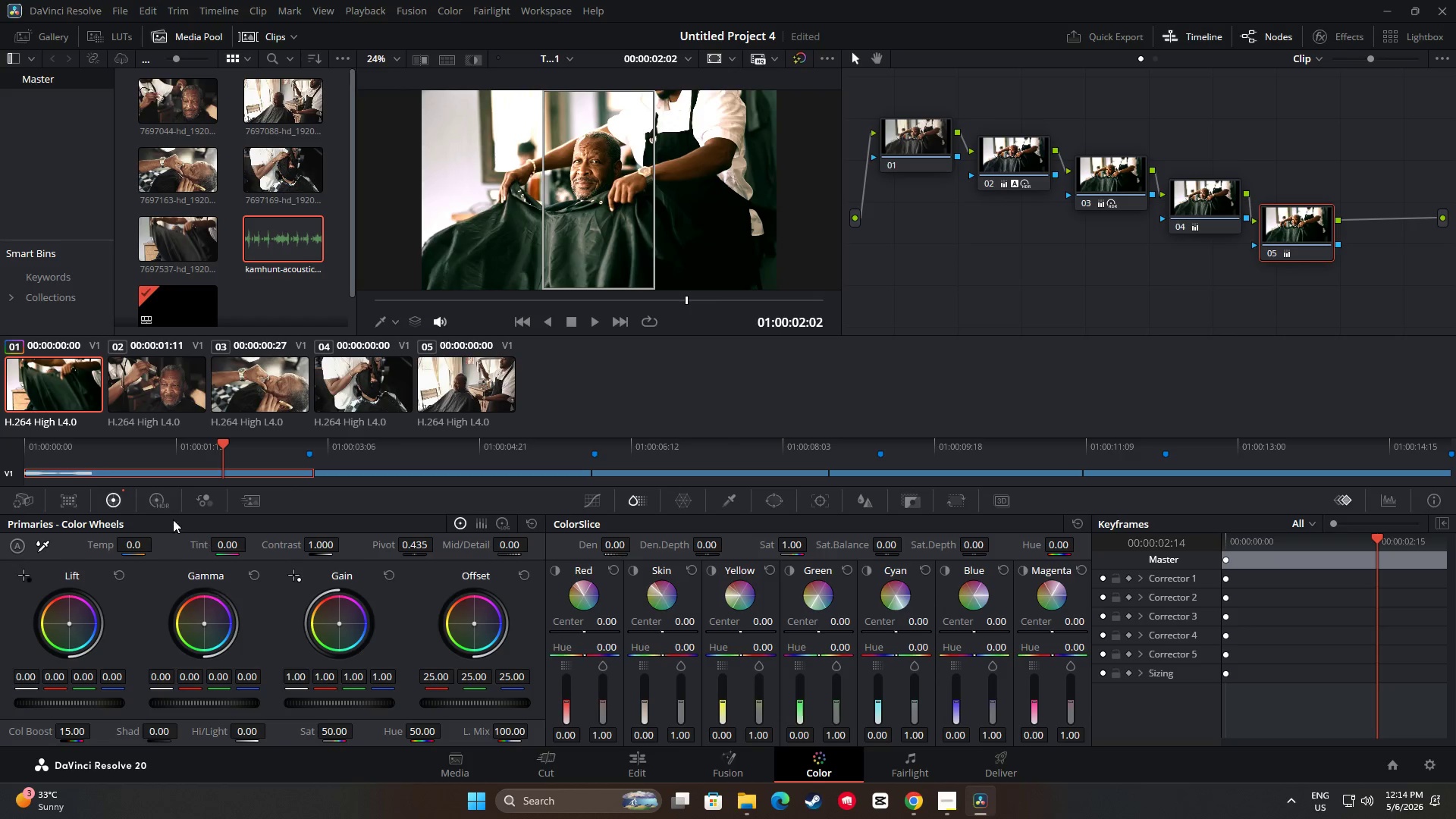 
wait(9.41)
 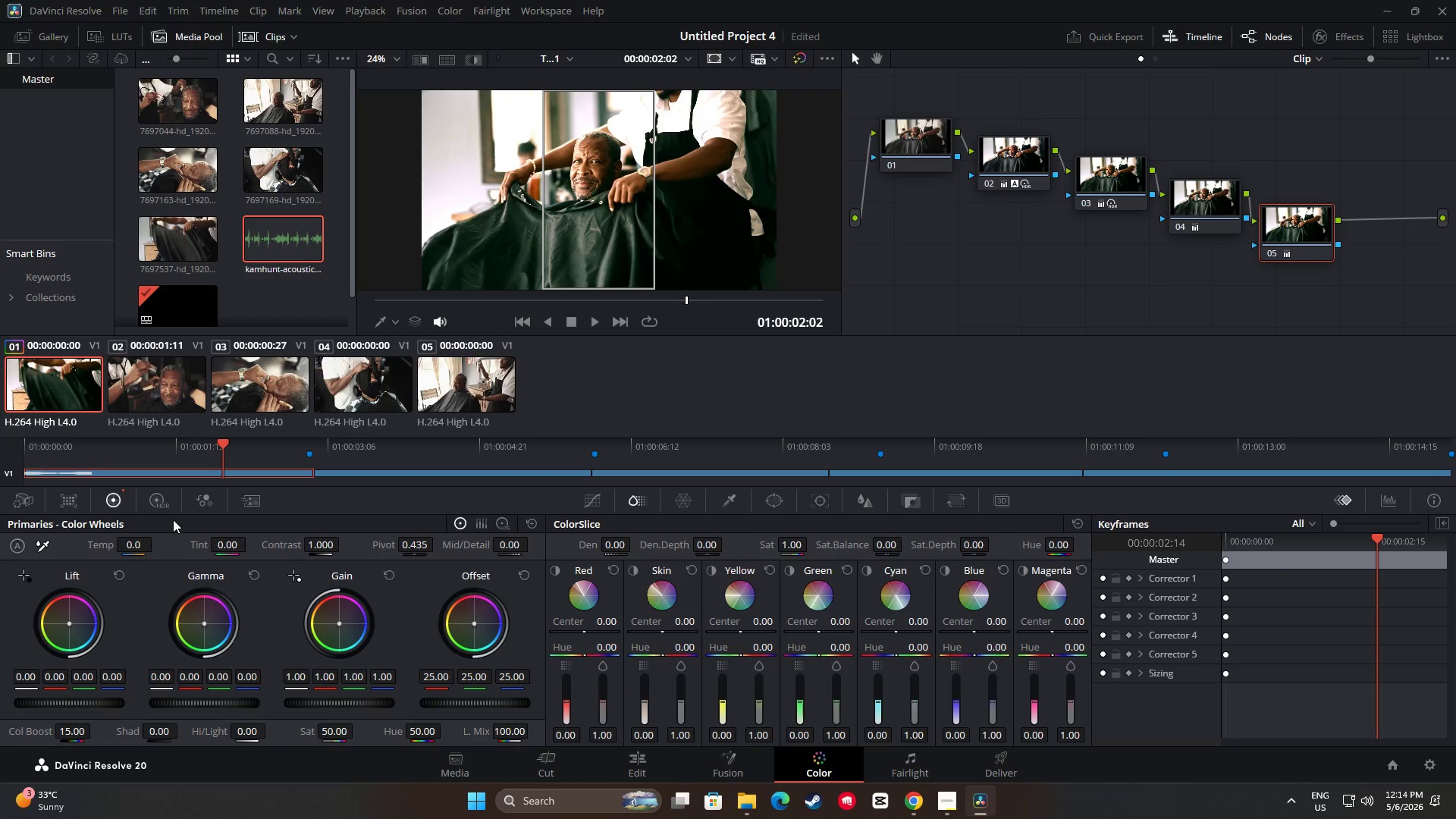 
left_click([124, 500])
 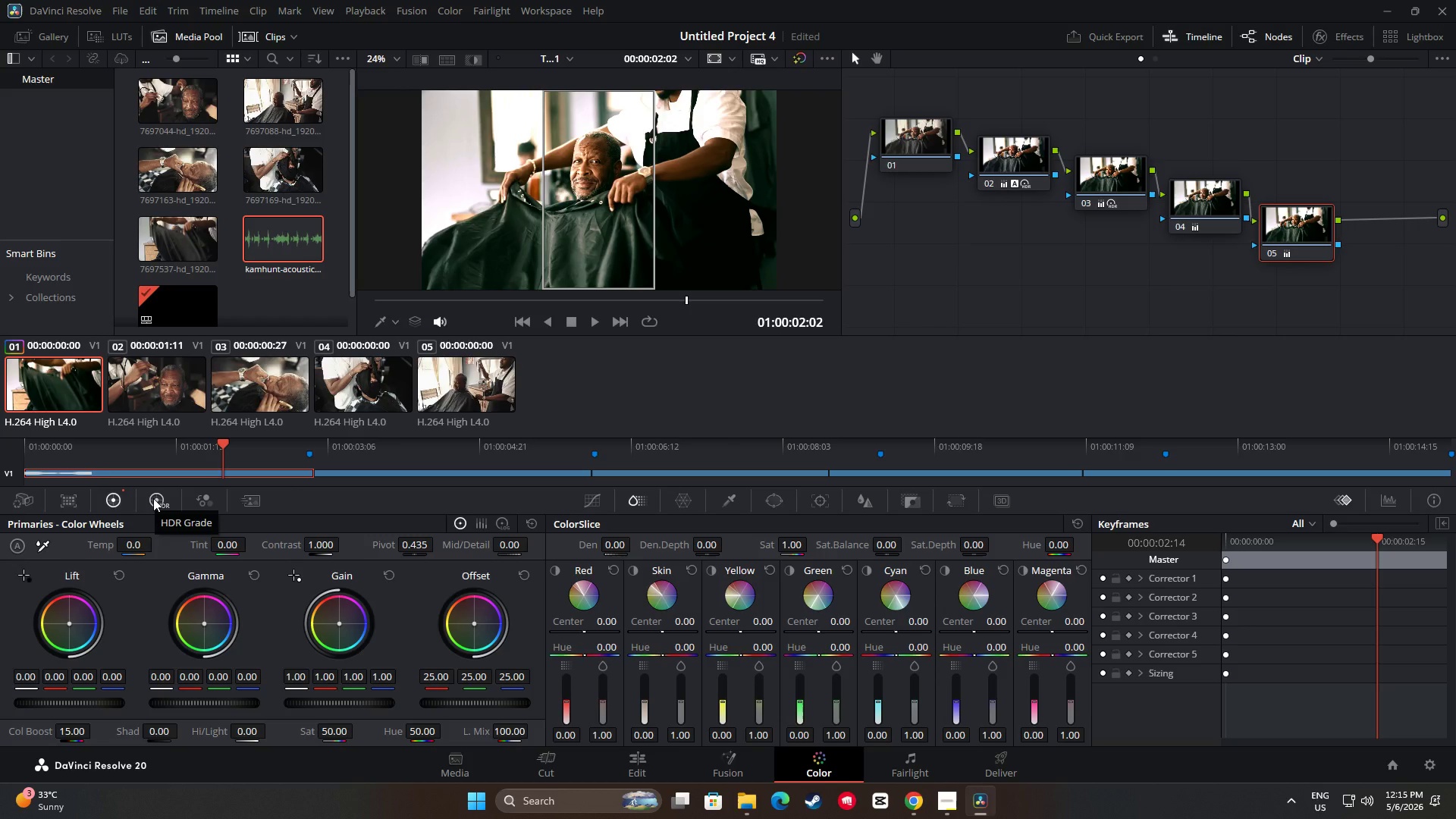 
left_click([153, 498])
 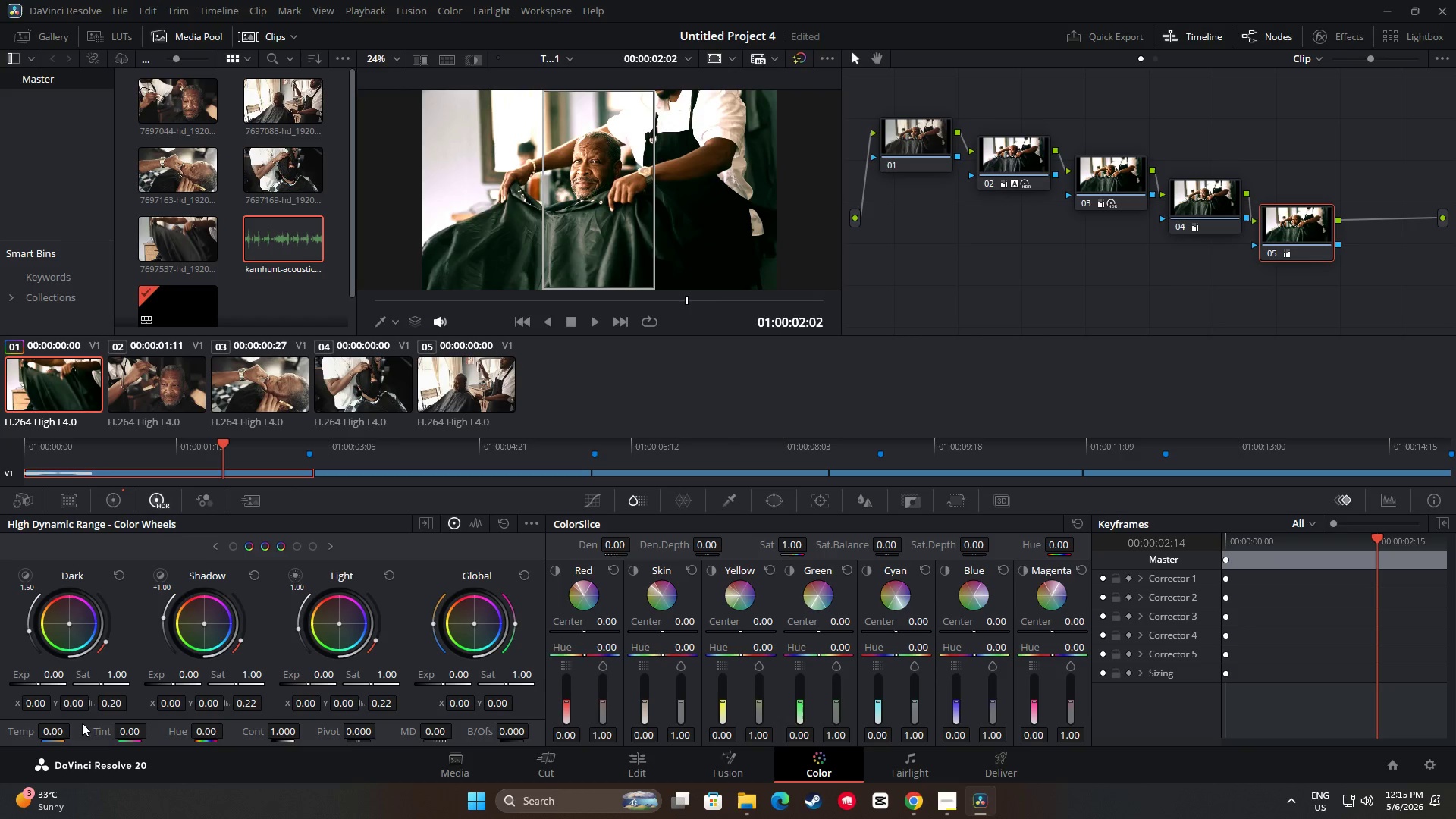 
left_click([55, 733])
 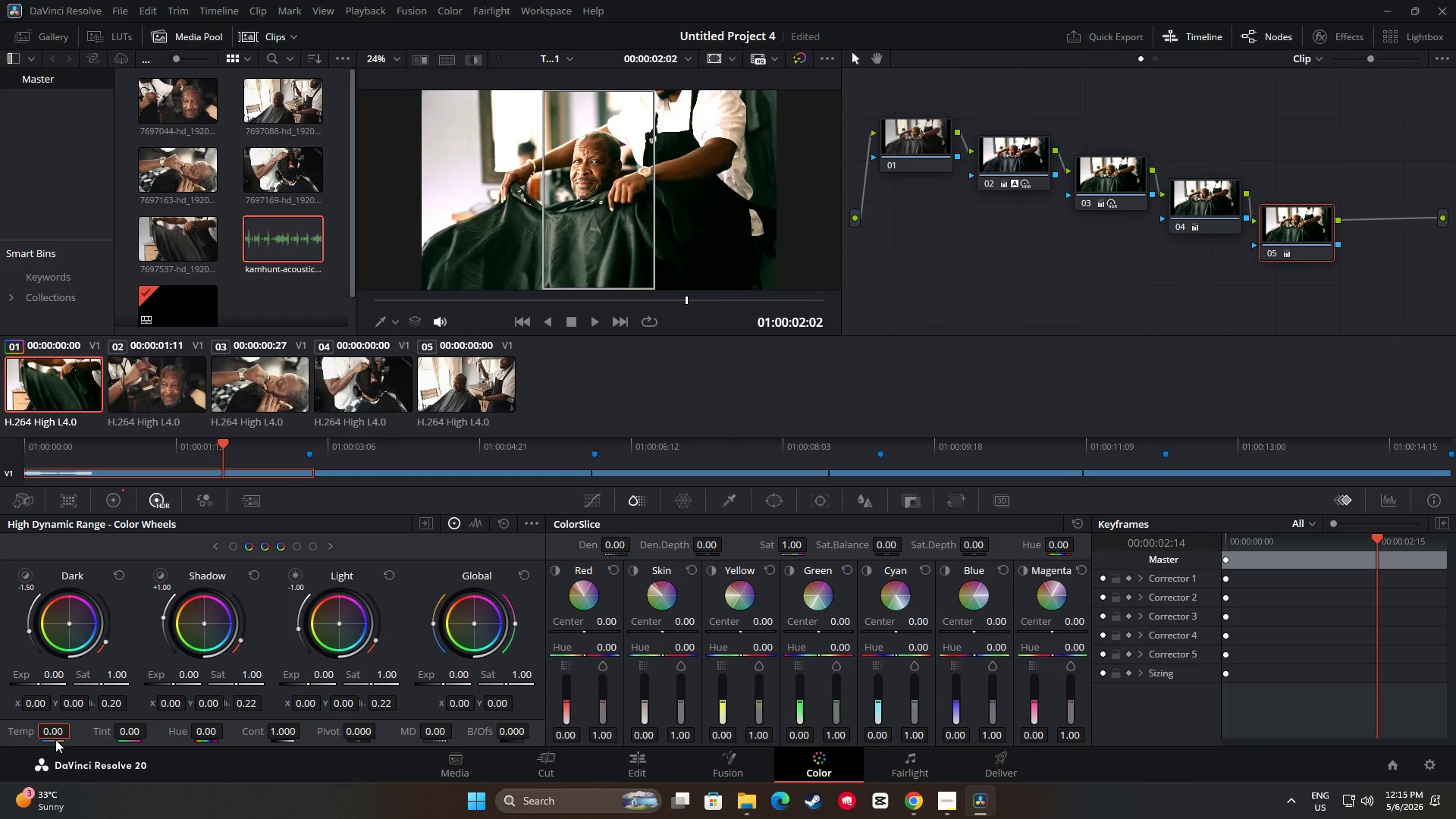 
wait(6.53)
 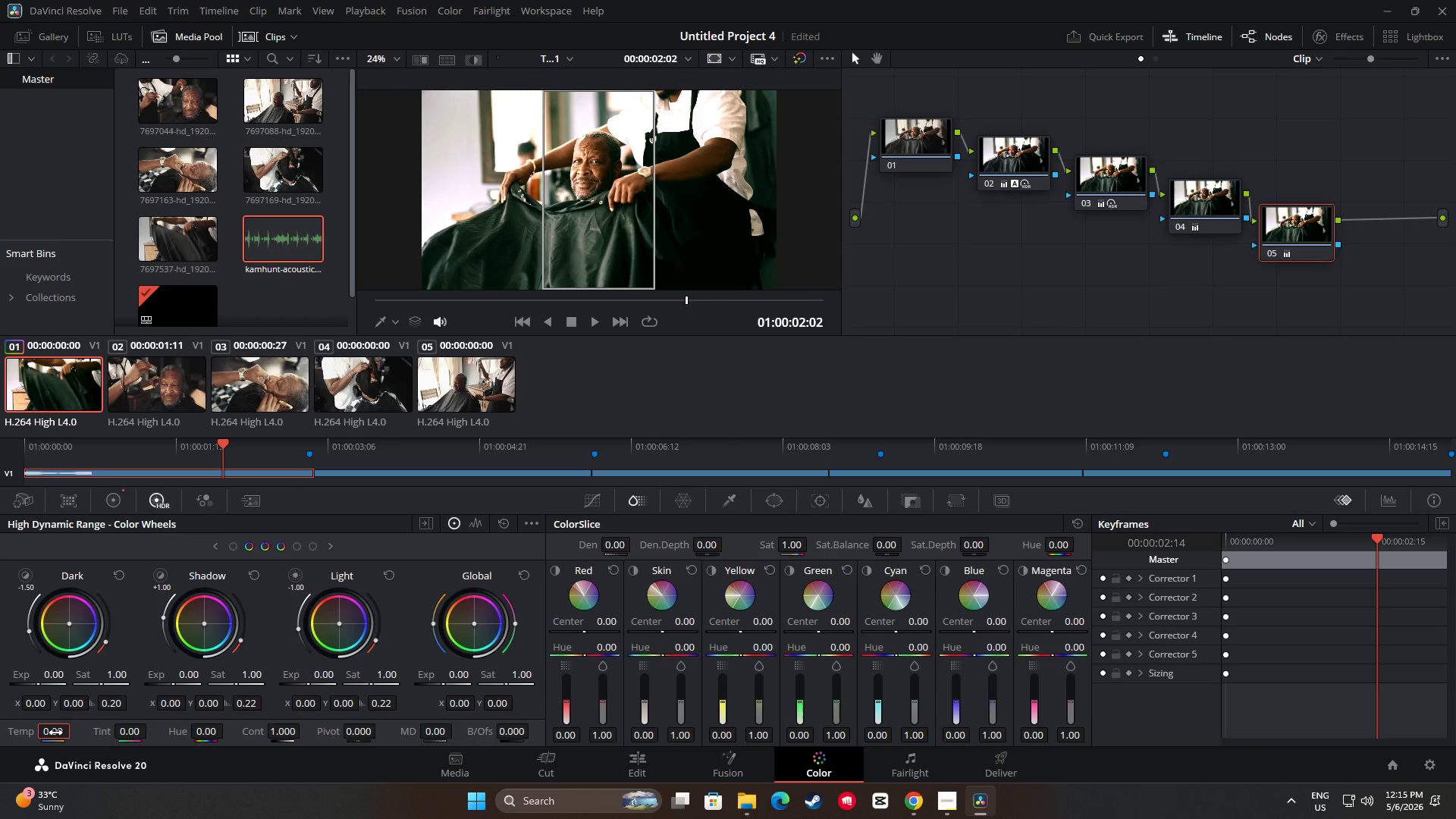 
key(Numpad3)
 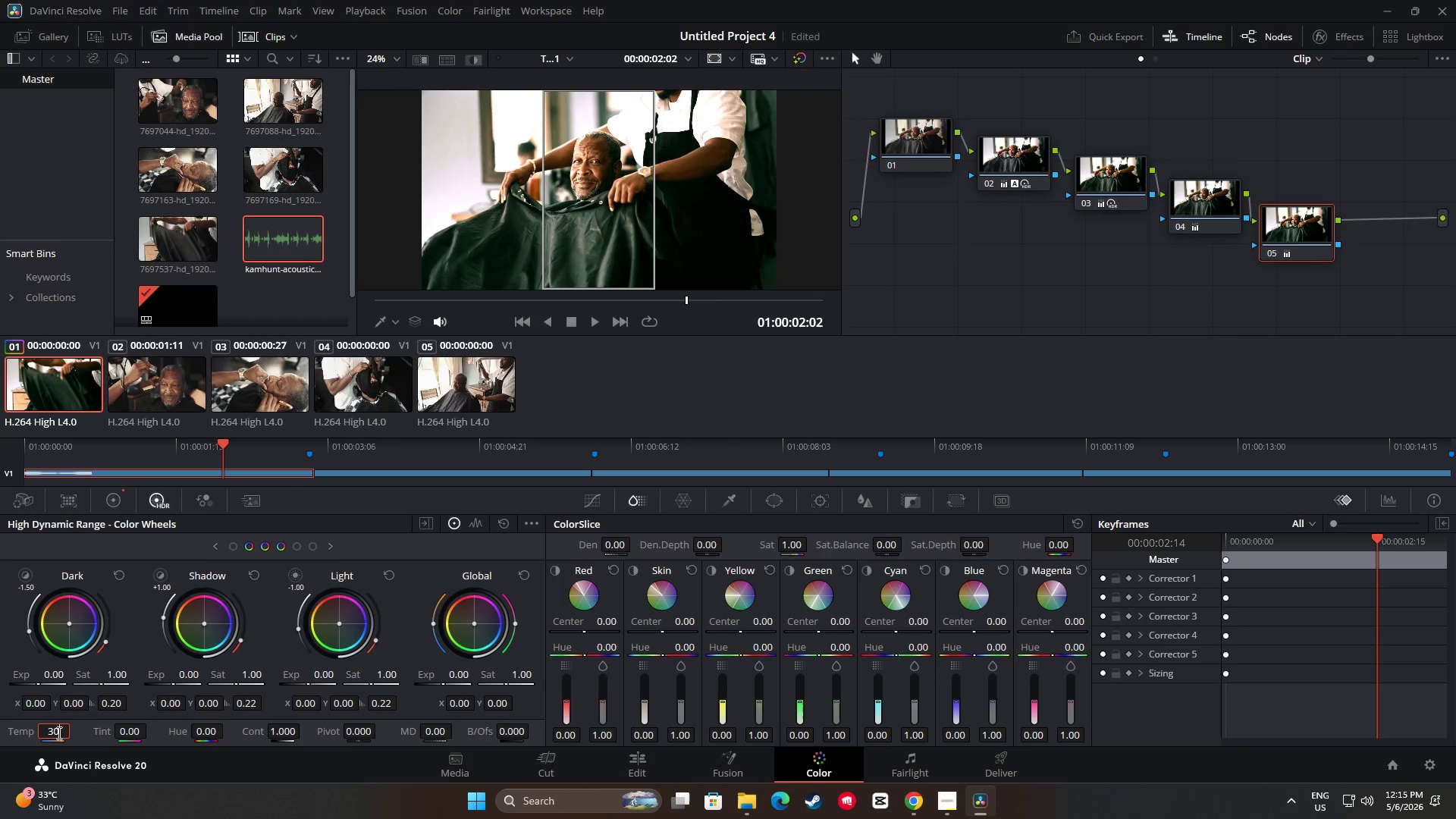 
key(Numpad0)
 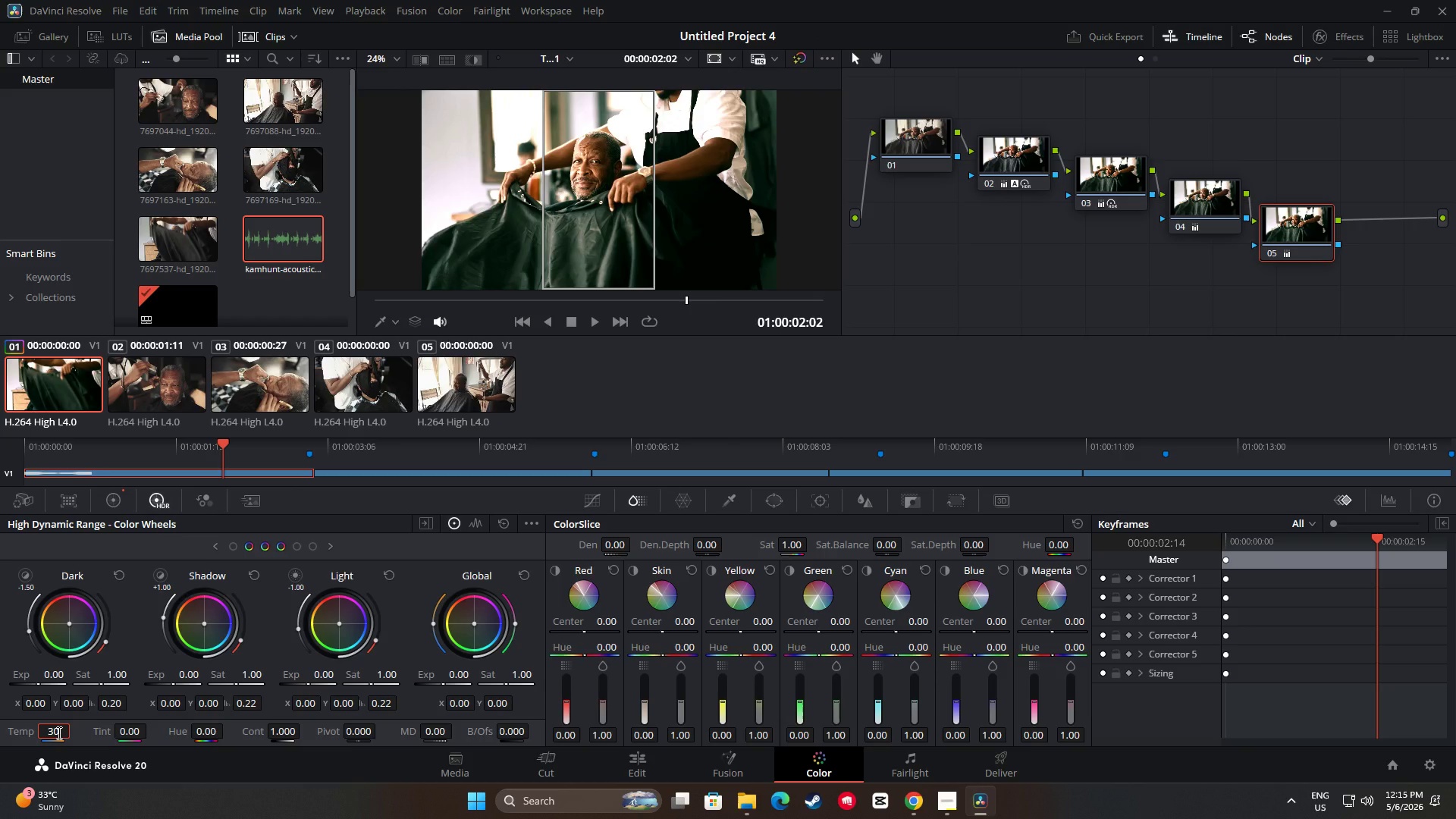 
key(Enter)
 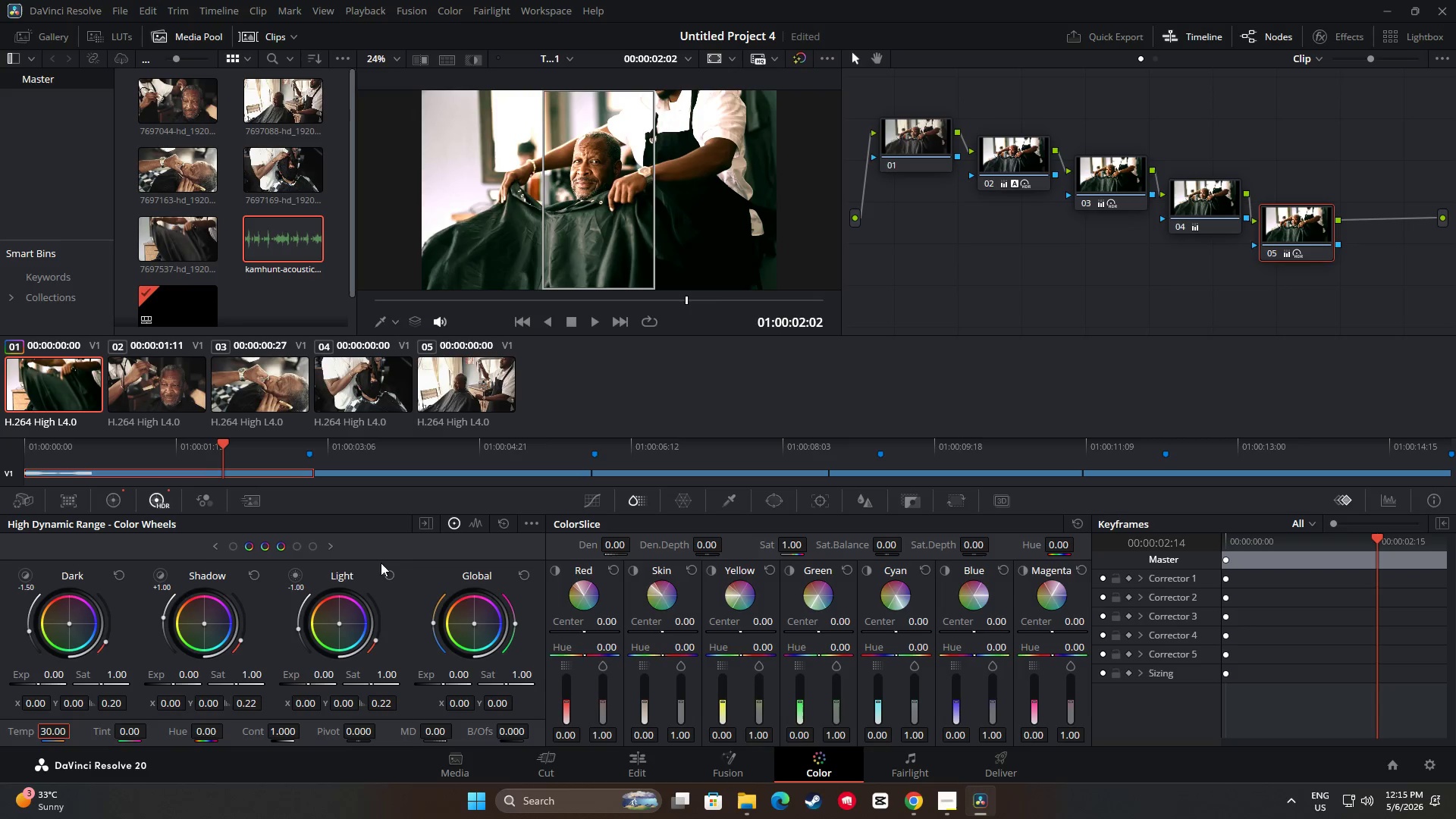 
wait(16.75)
 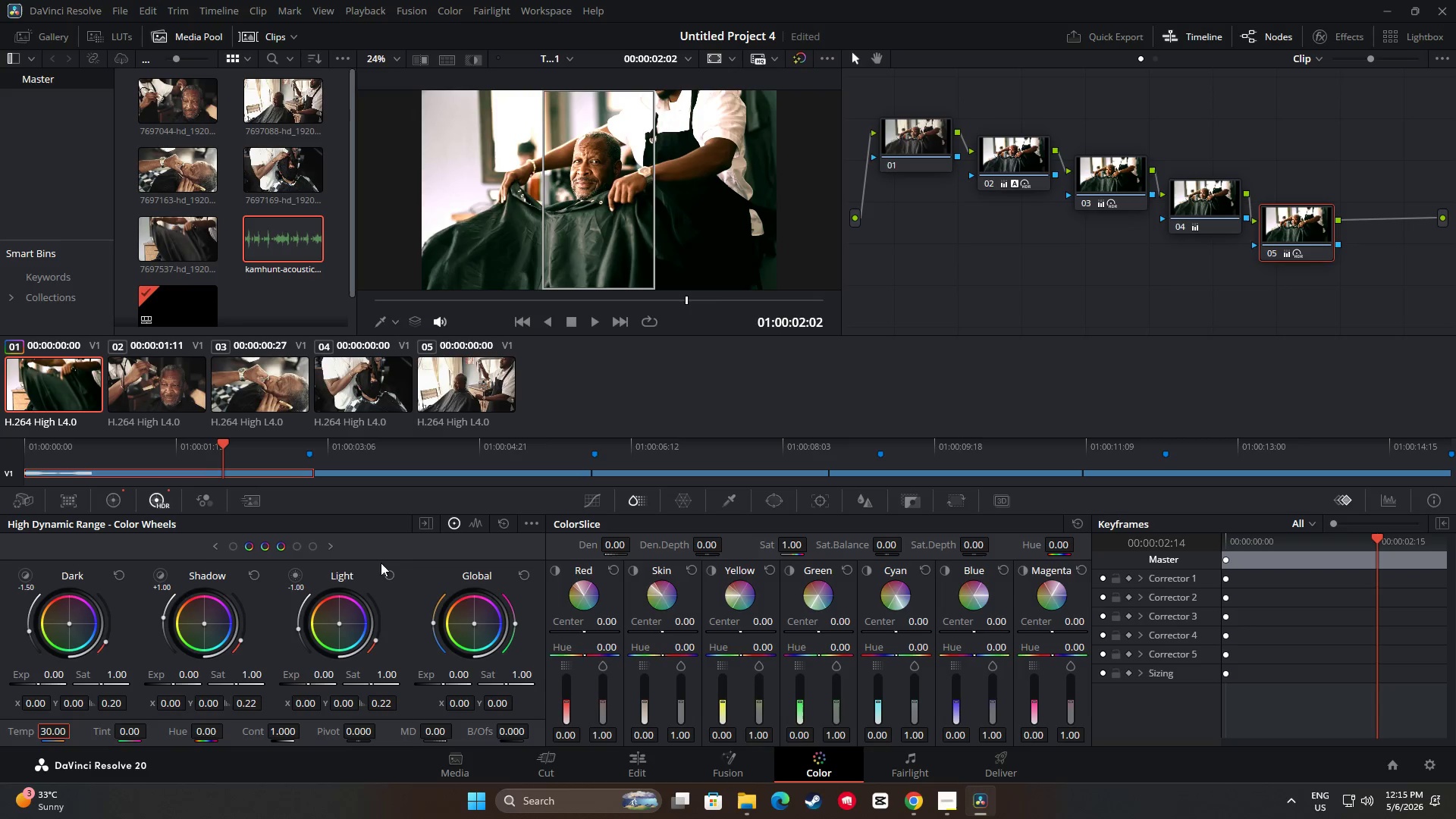 
left_click([143, 661])
 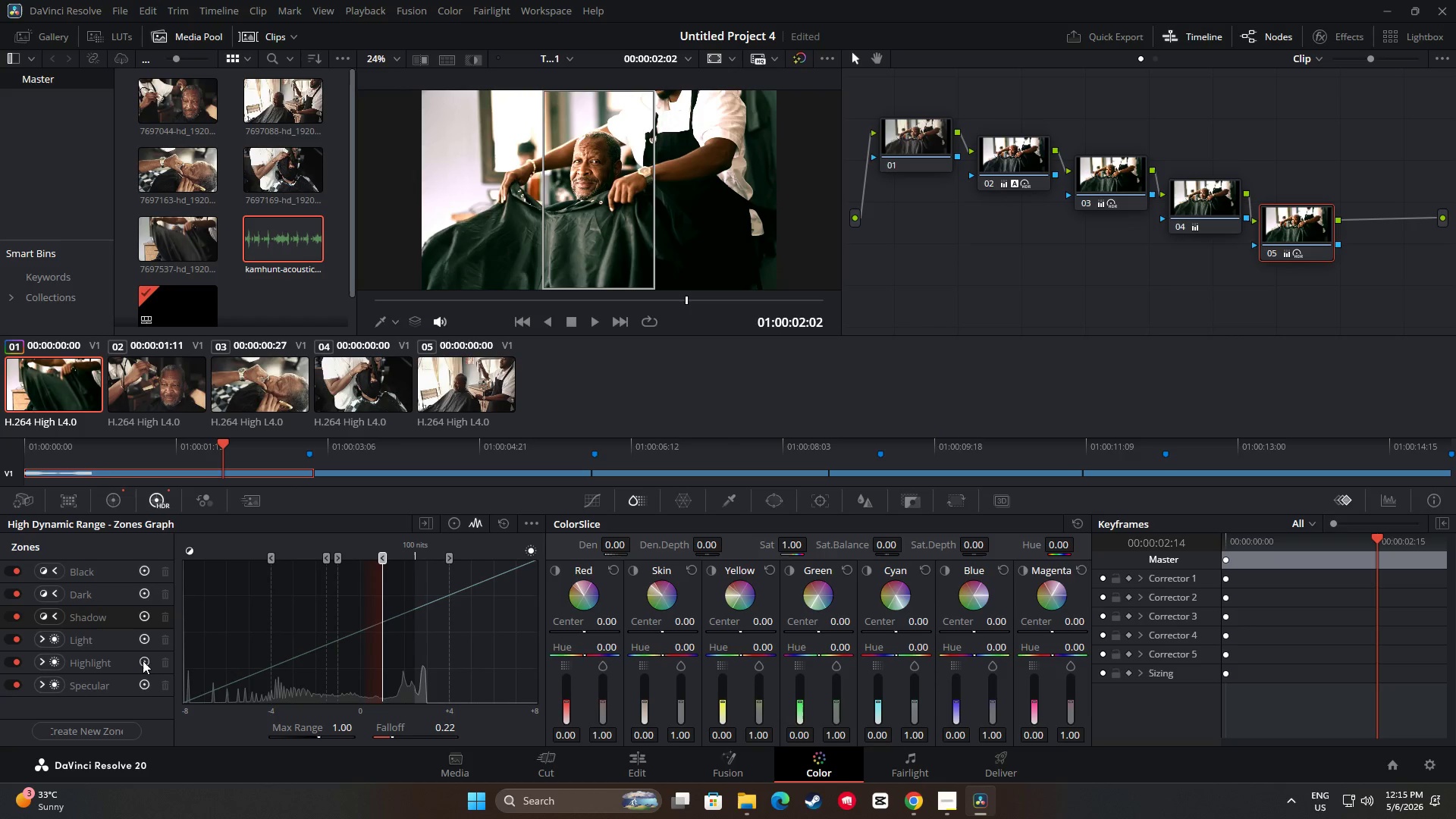 
left_click([143, 661])
 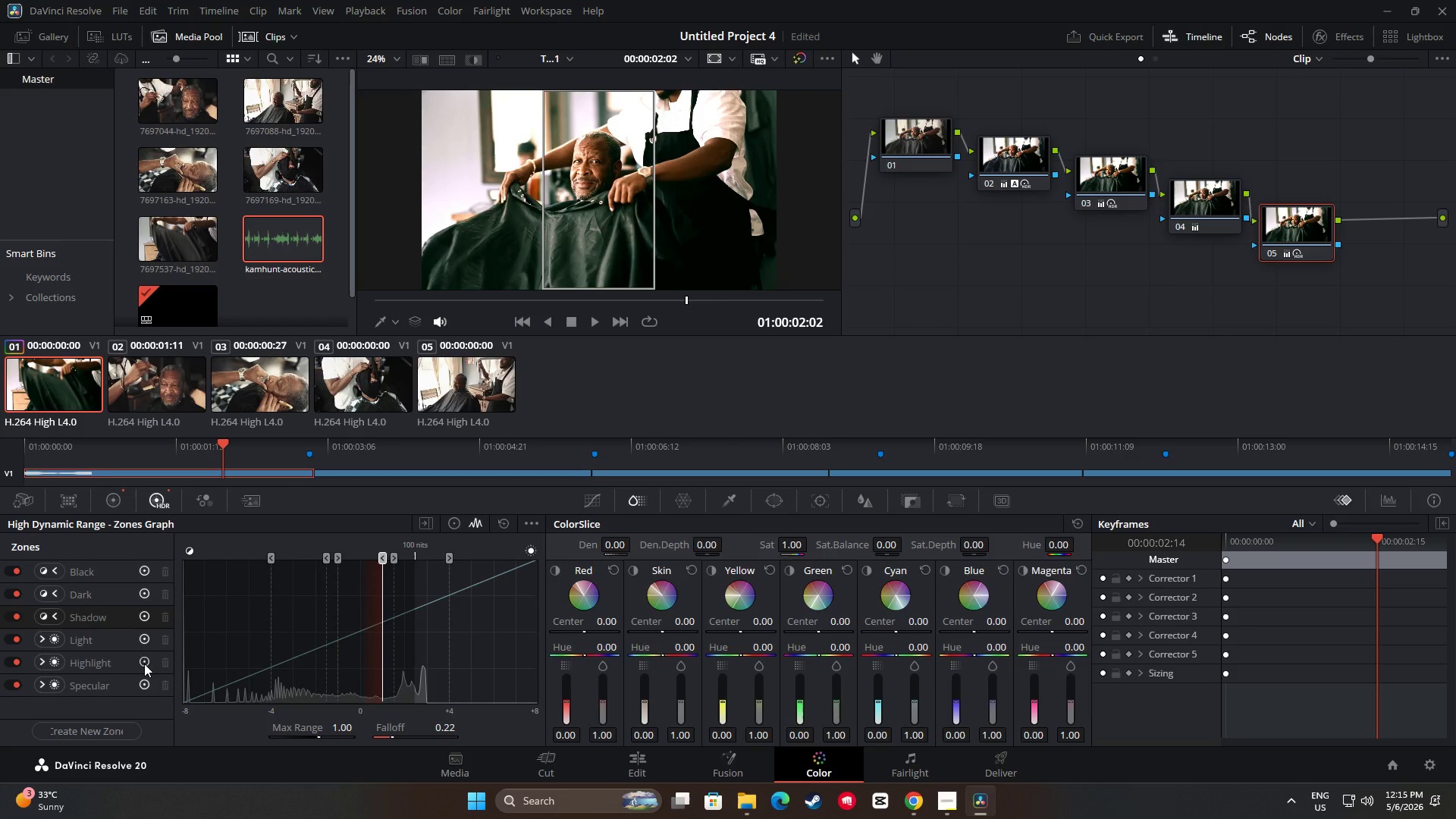 
wait(5.14)
 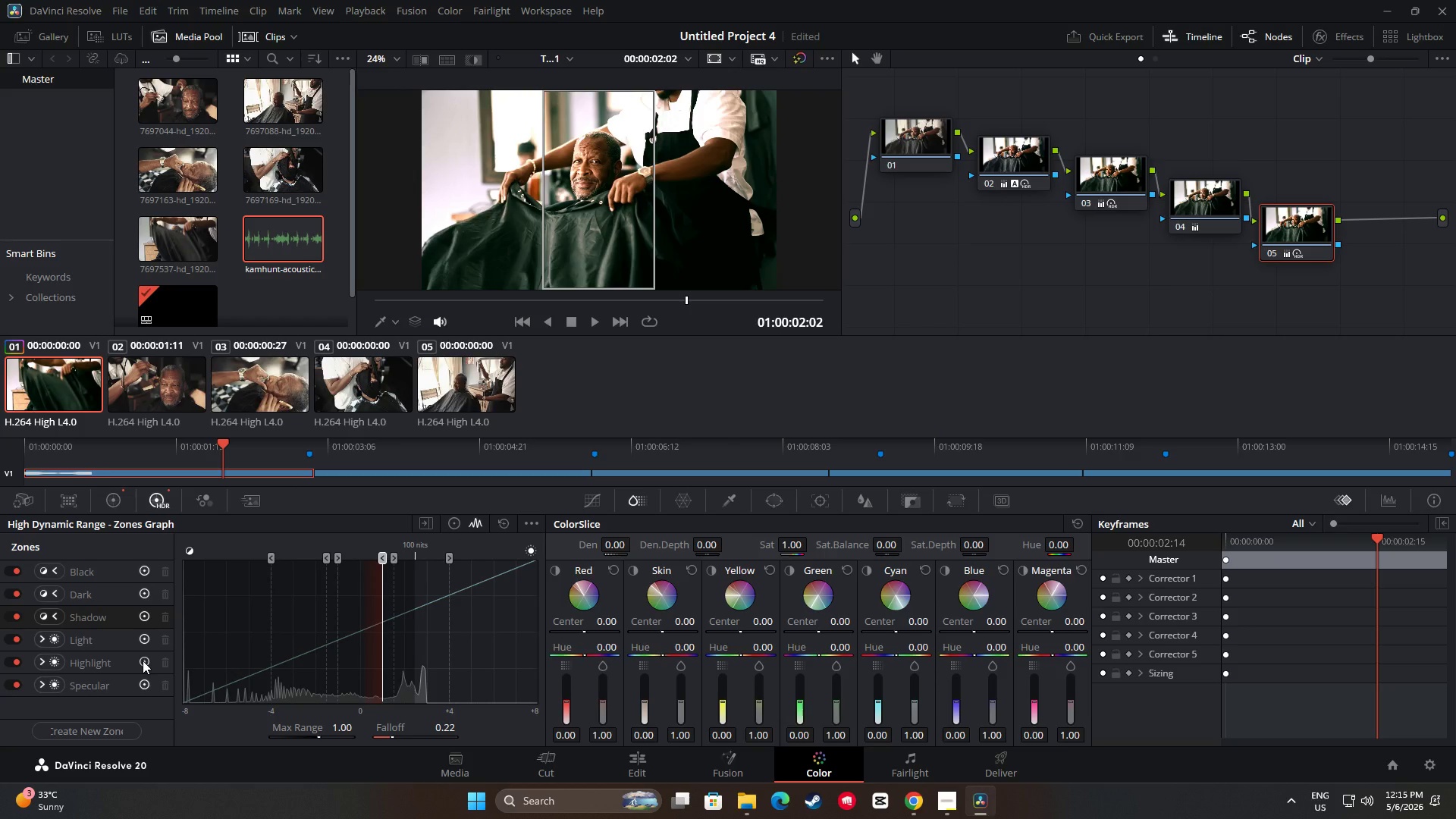 
left_click_drag(start_coordinate=[395, 617], to_coordinate=[394, 610])
 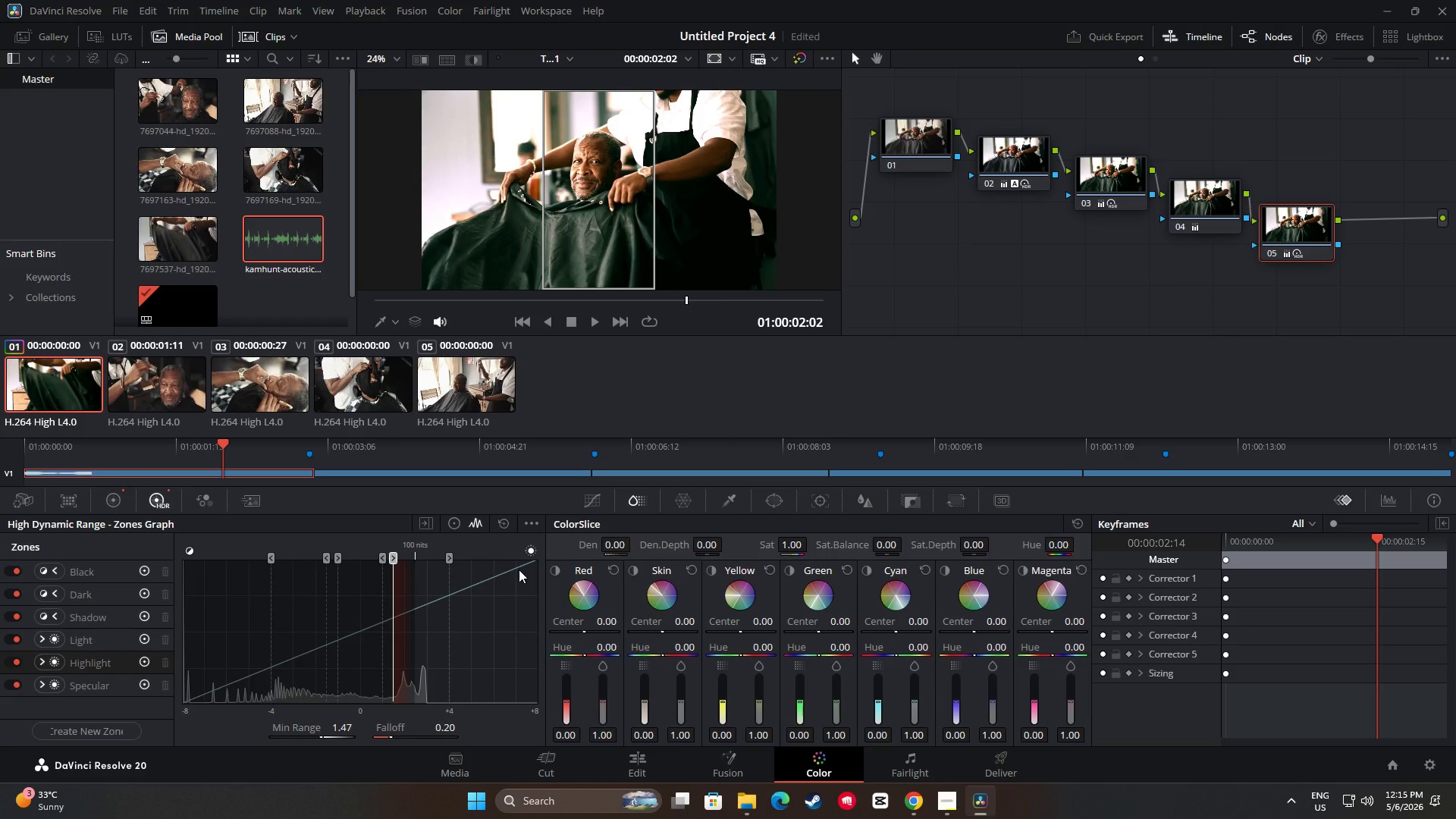 
left_click([519, 568])
 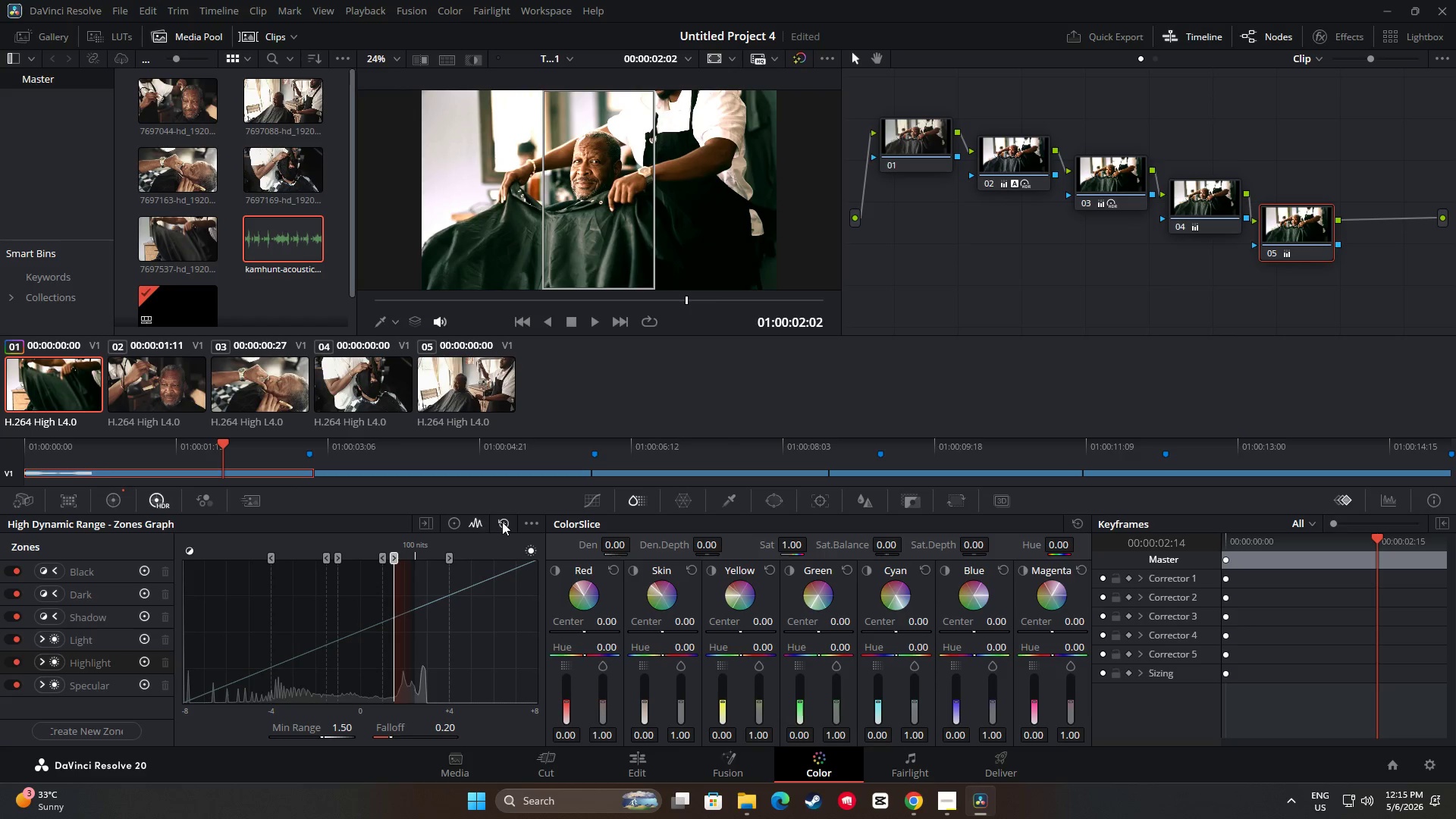 
left_click([453, 524])
 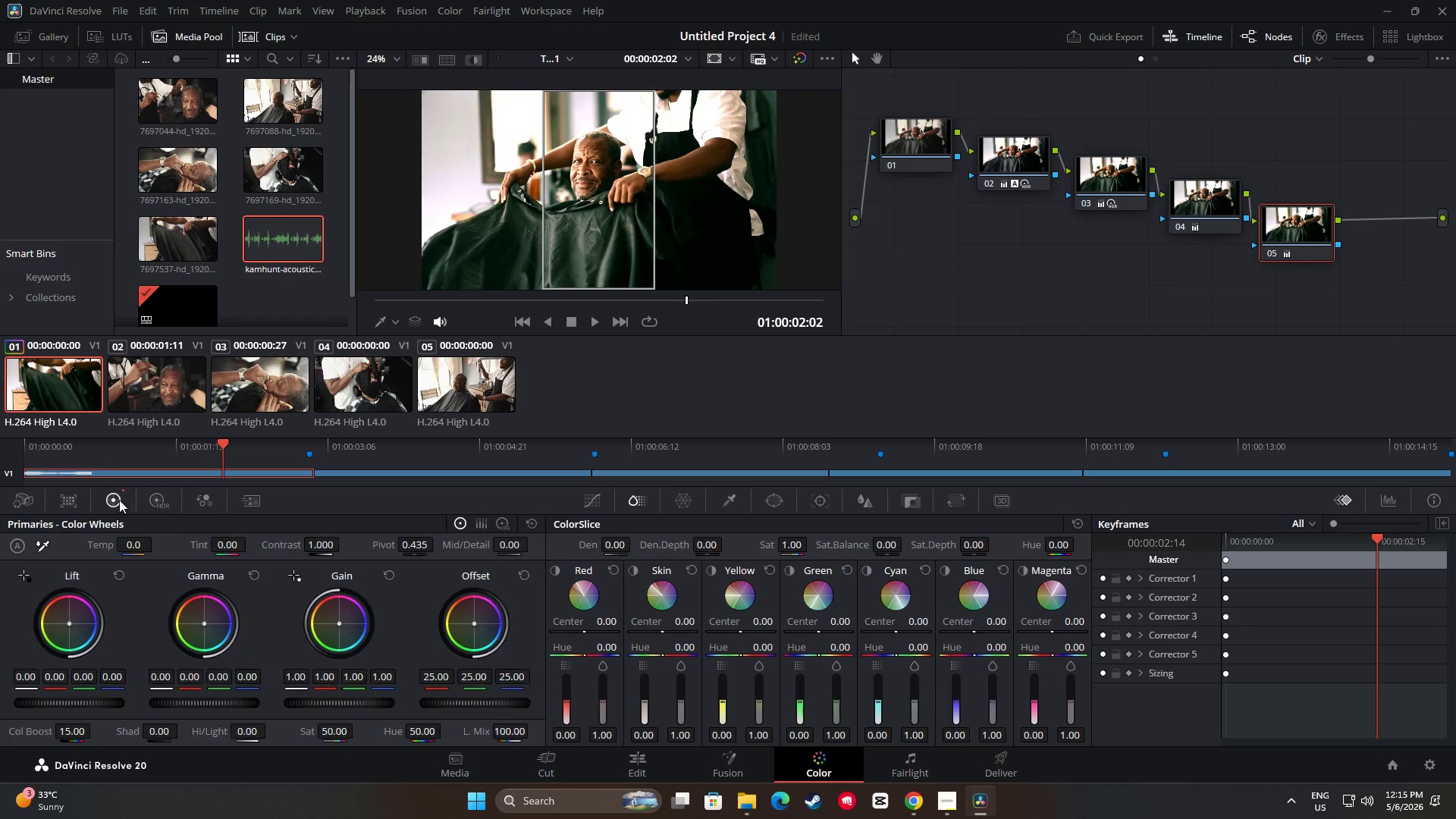 
right_click([152, 497])
 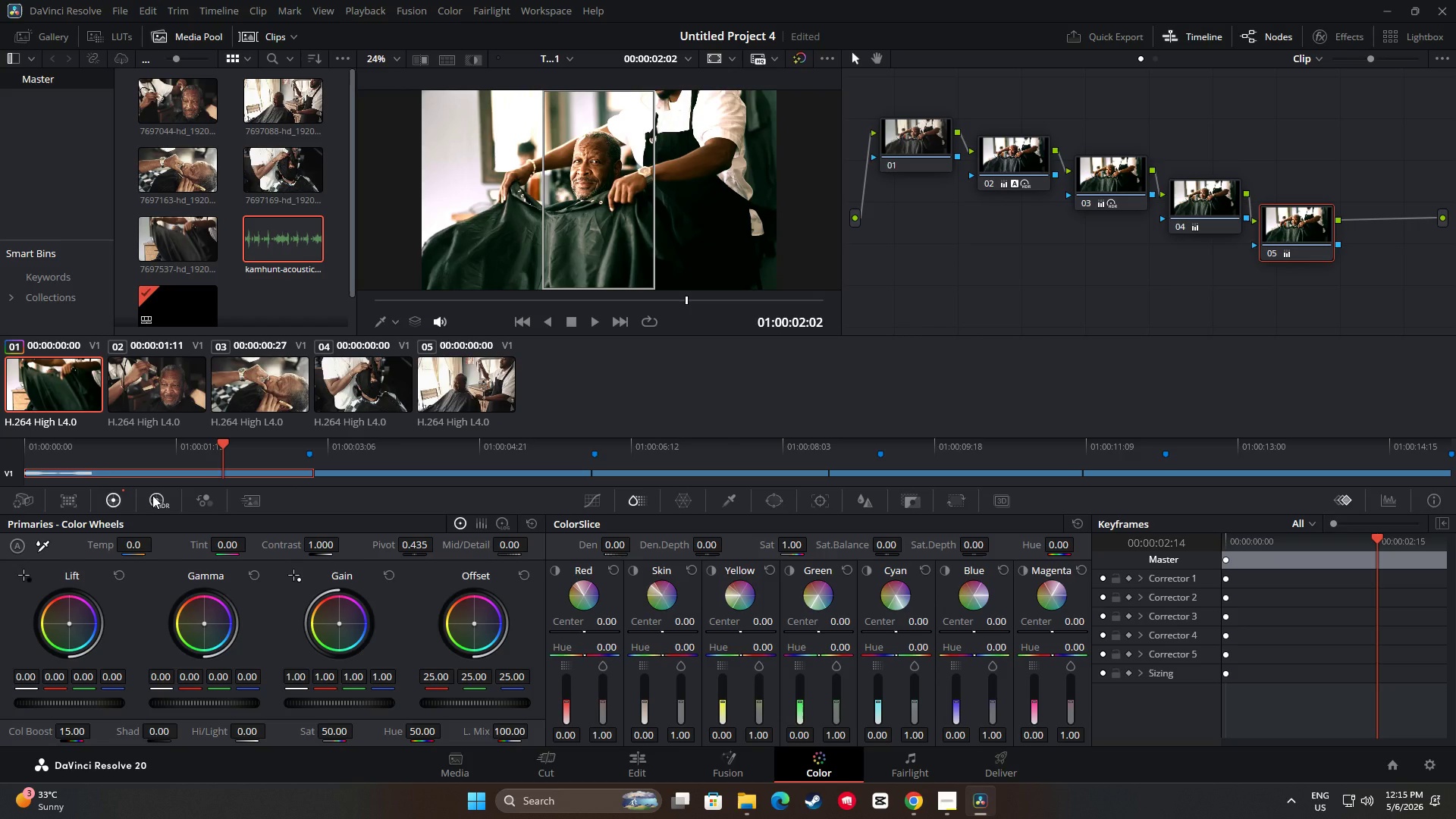 
left_click([162, 505])
 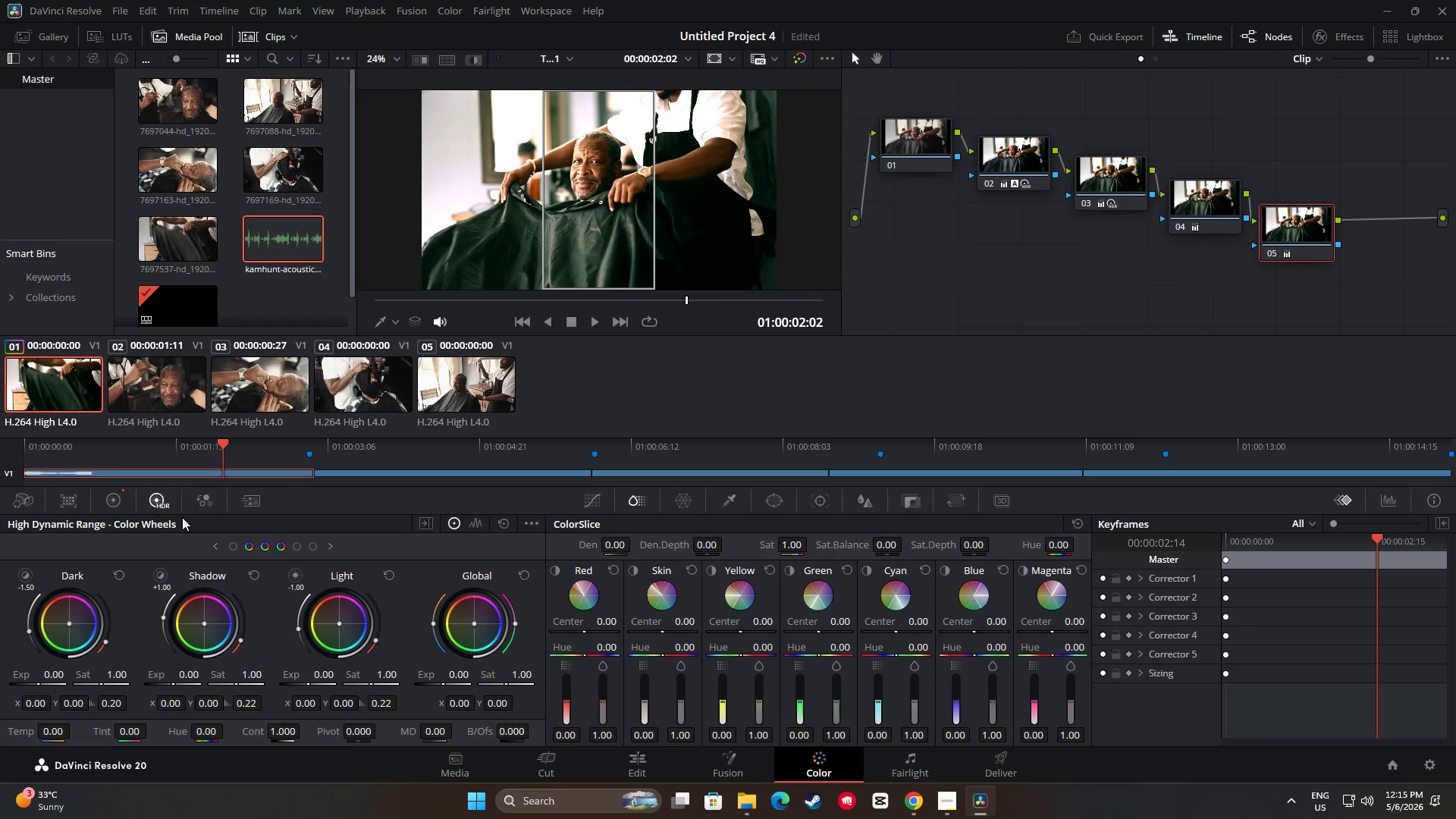 
left_click([645, 763])
 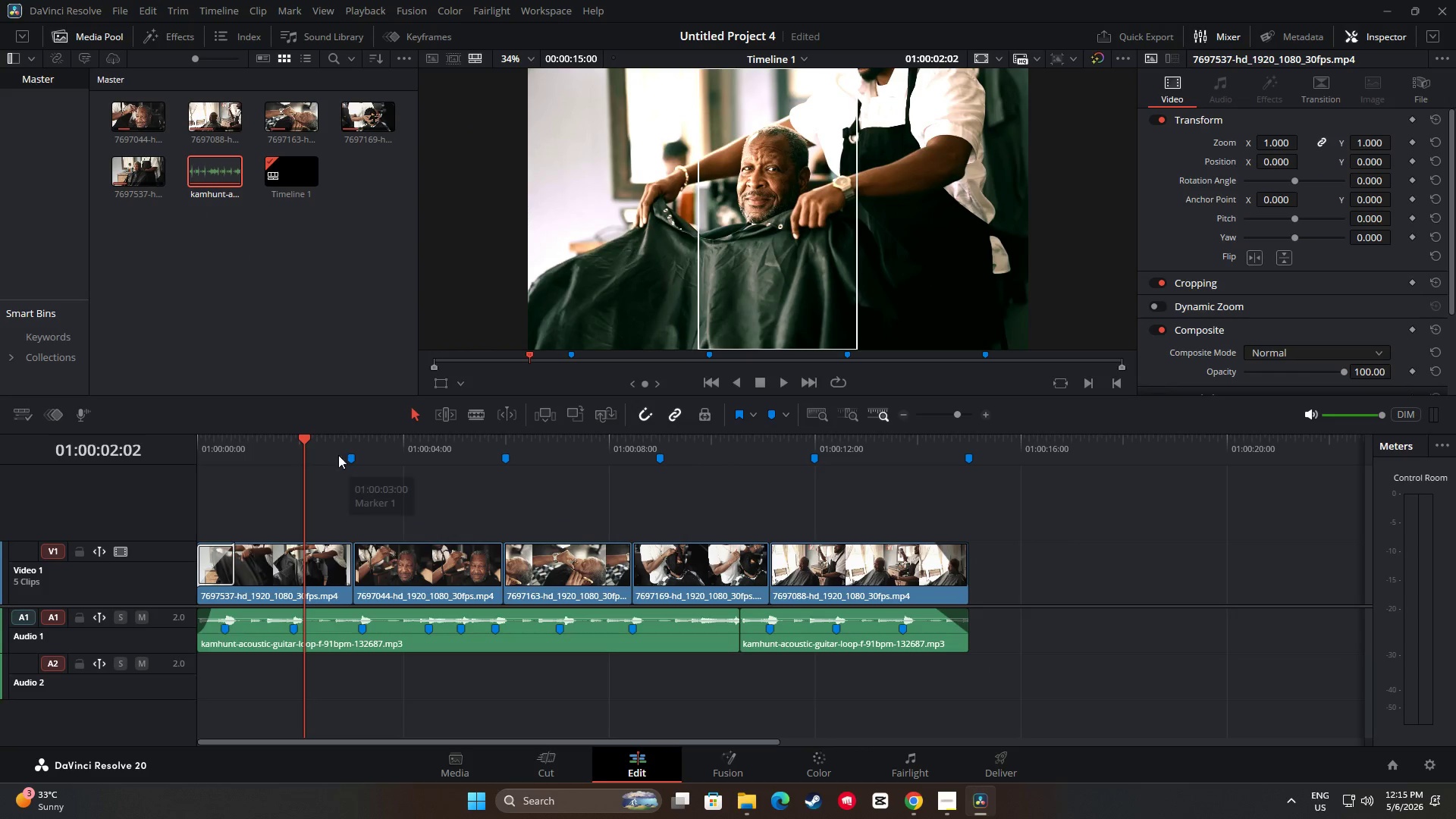 
left_click_drag(start_coordinate=[305, 439], to_coordinate=[178, 440])
 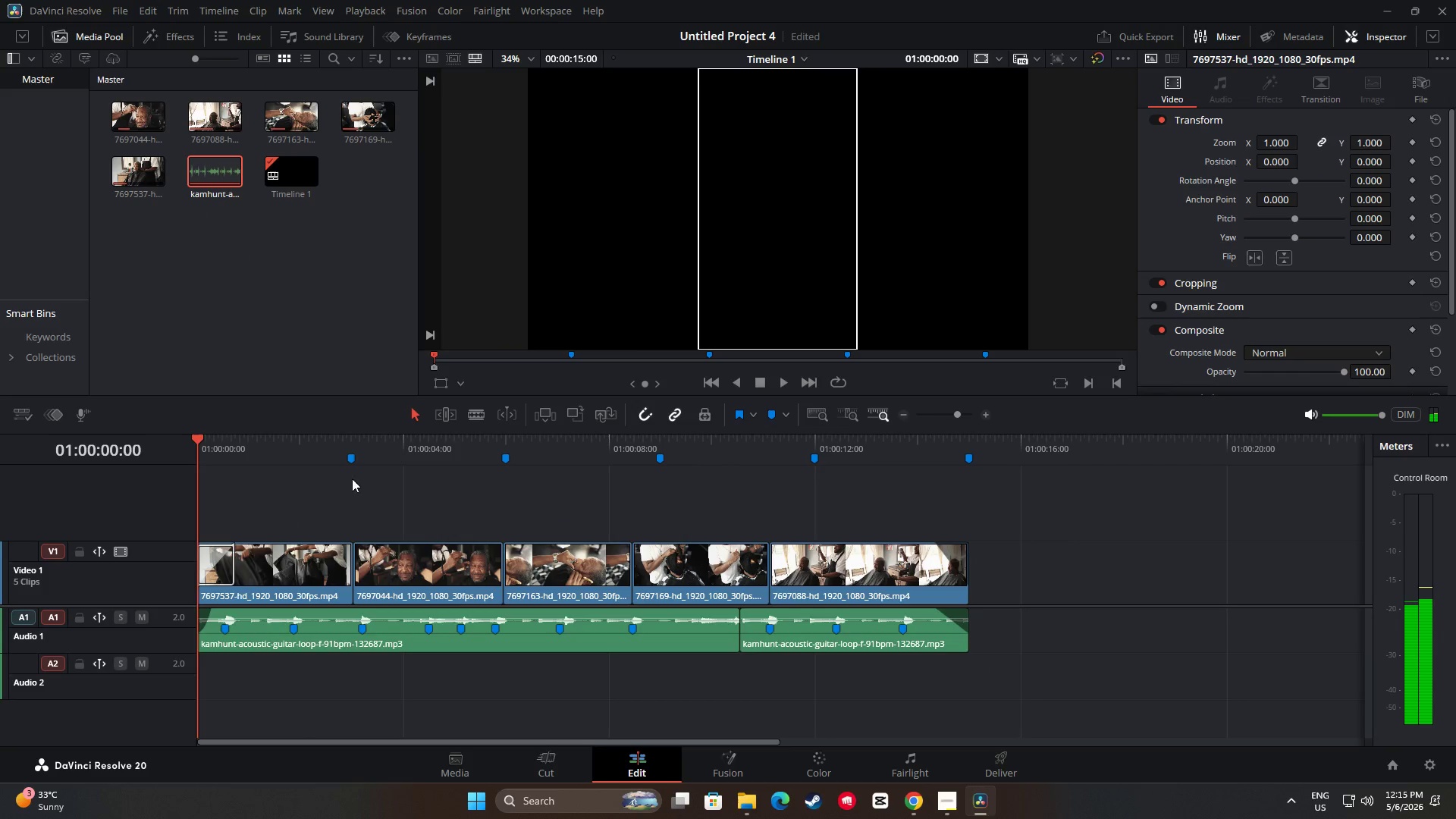 
key(Space)
 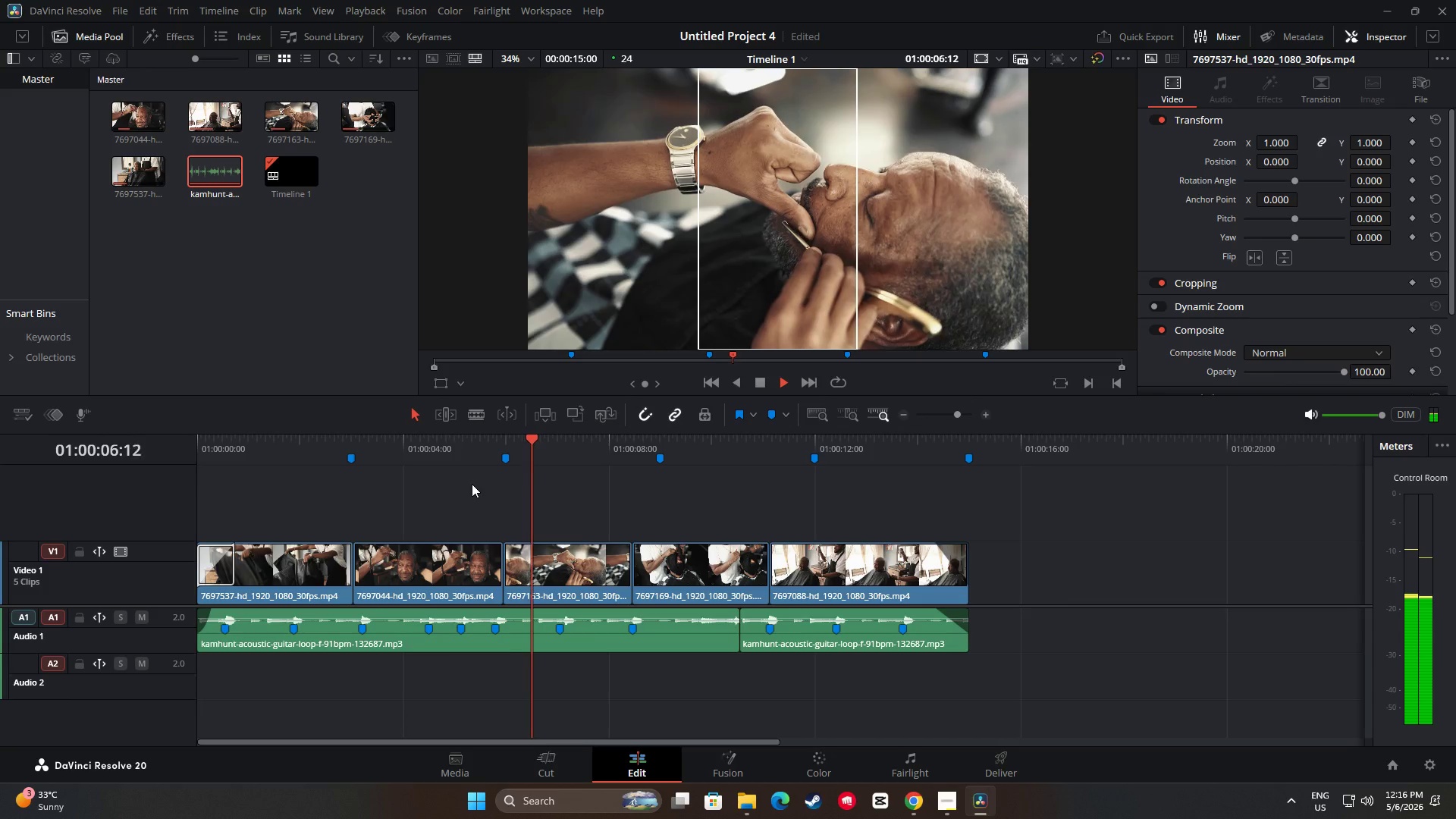 
wait(11.62)
 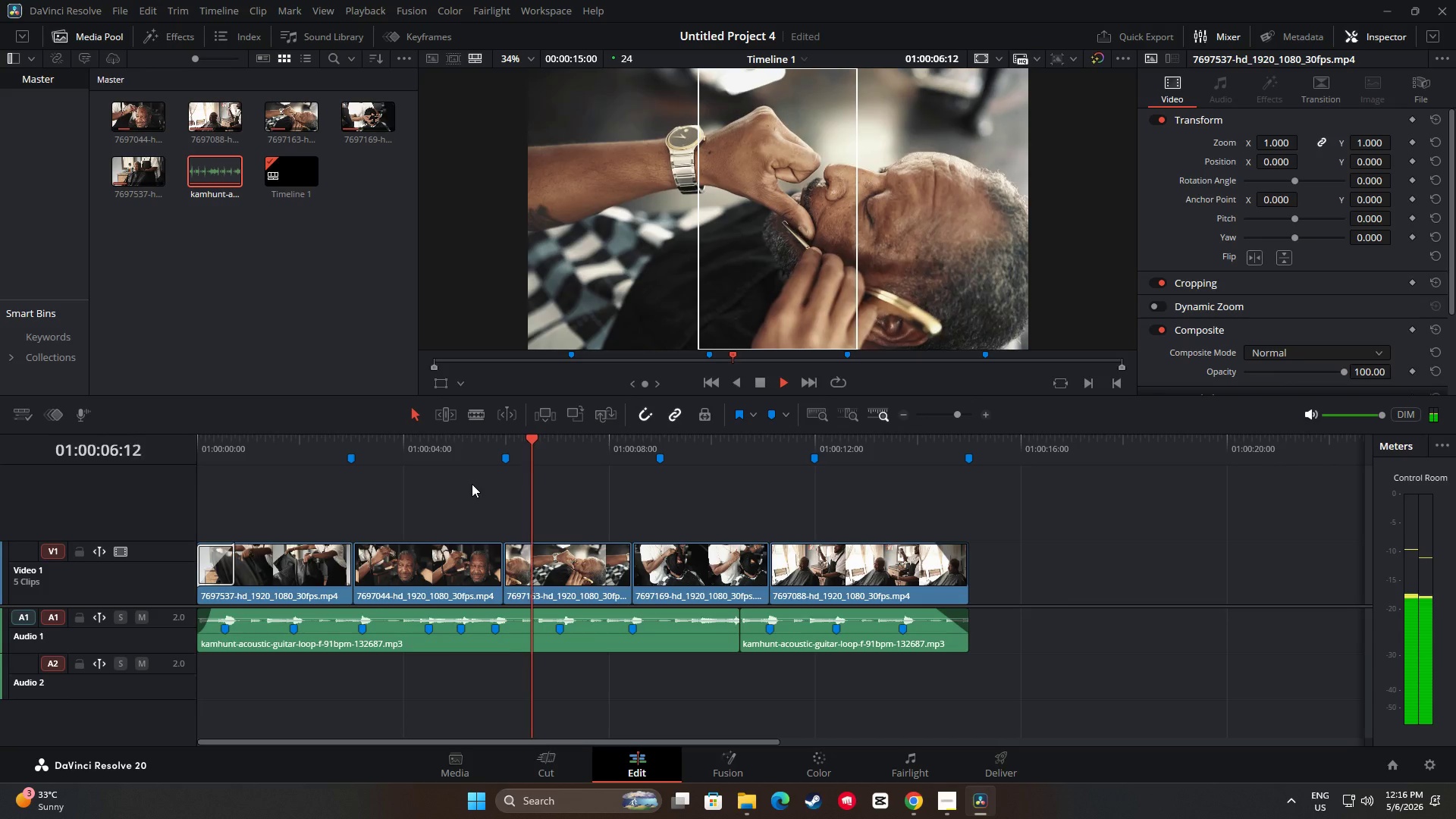 
left_click_drag(start_coordinate=[783, 439], to_coordinate=[180, 461])
 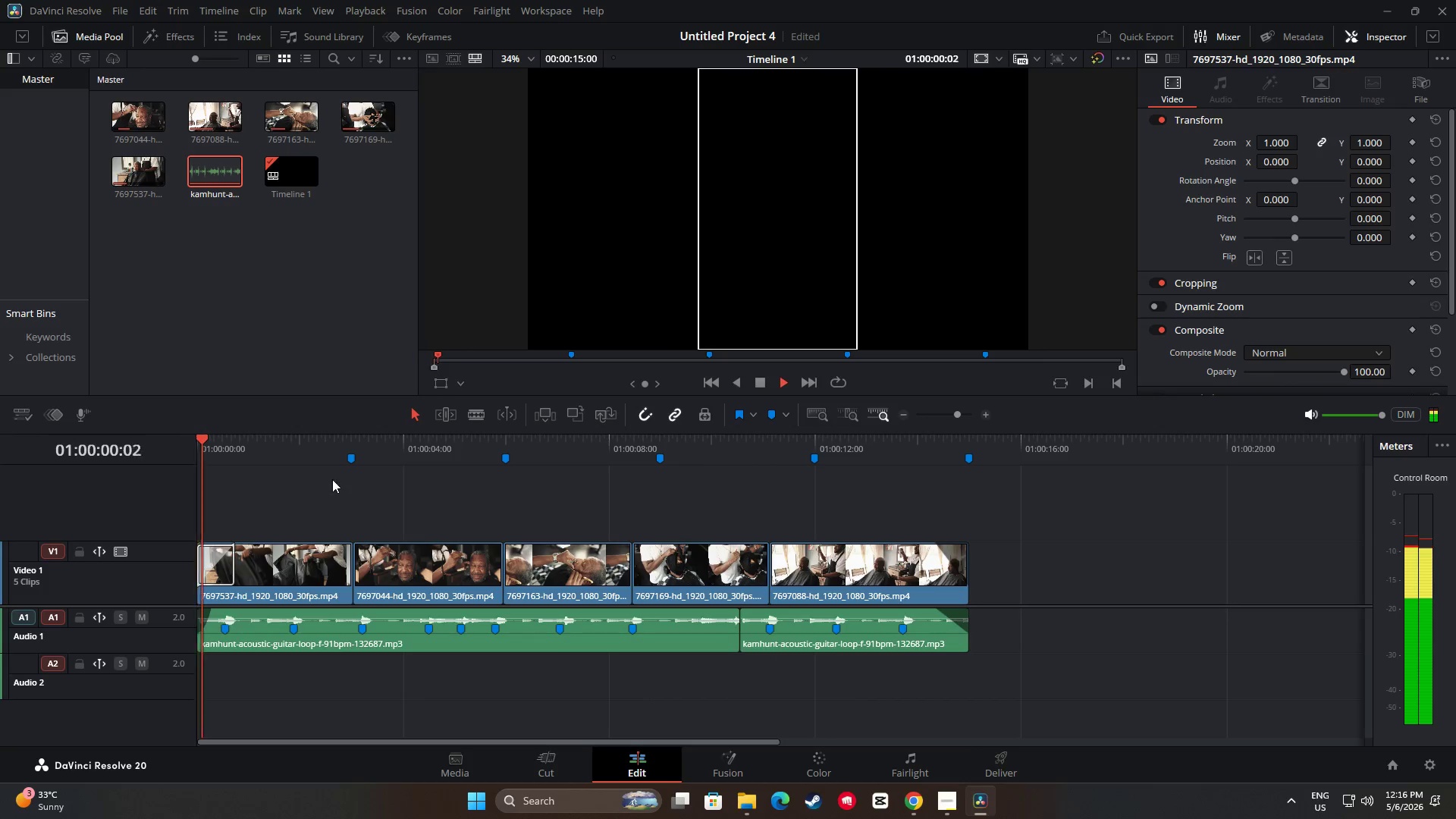 
key(Space)
 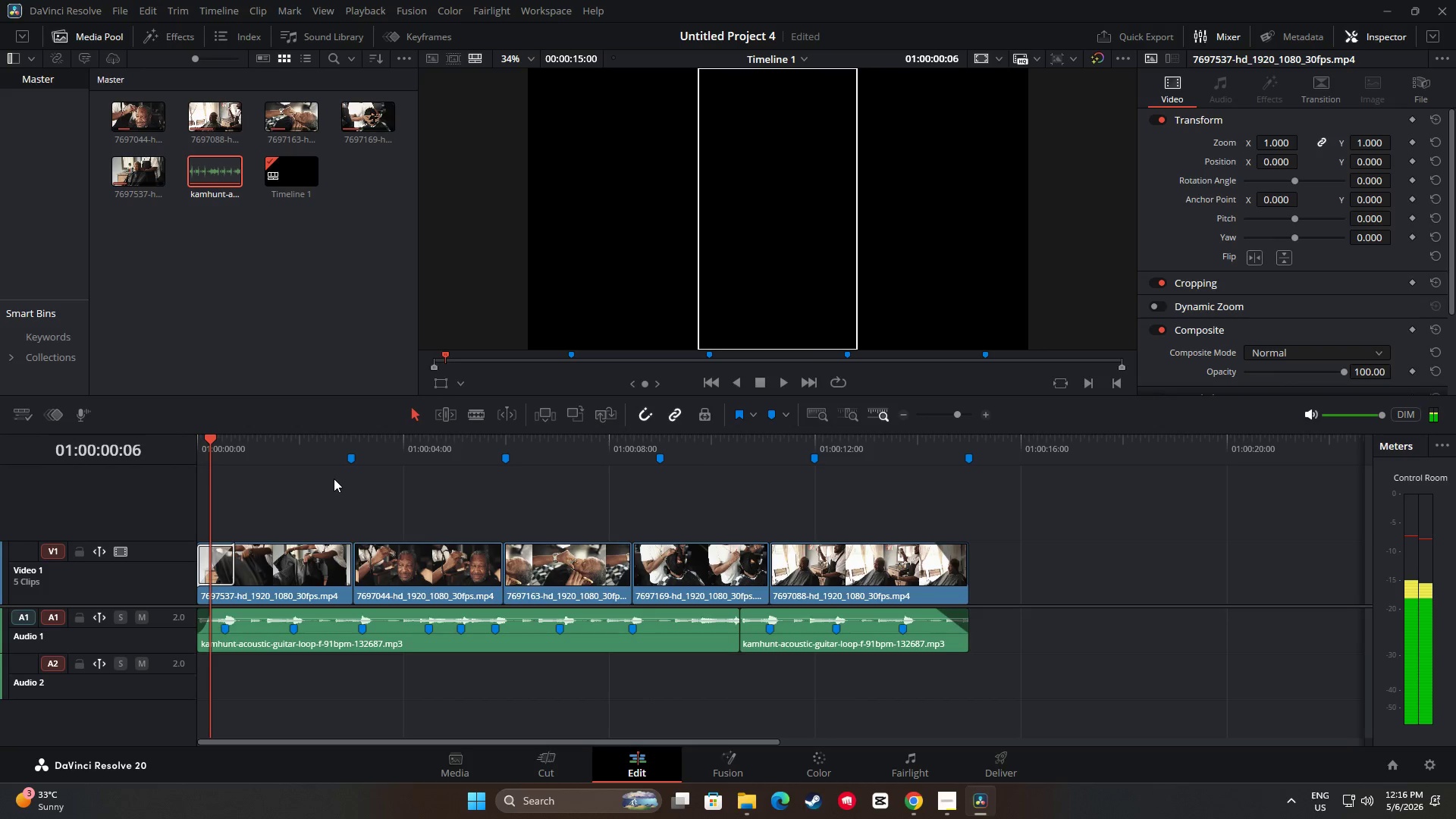 
key(Space)
 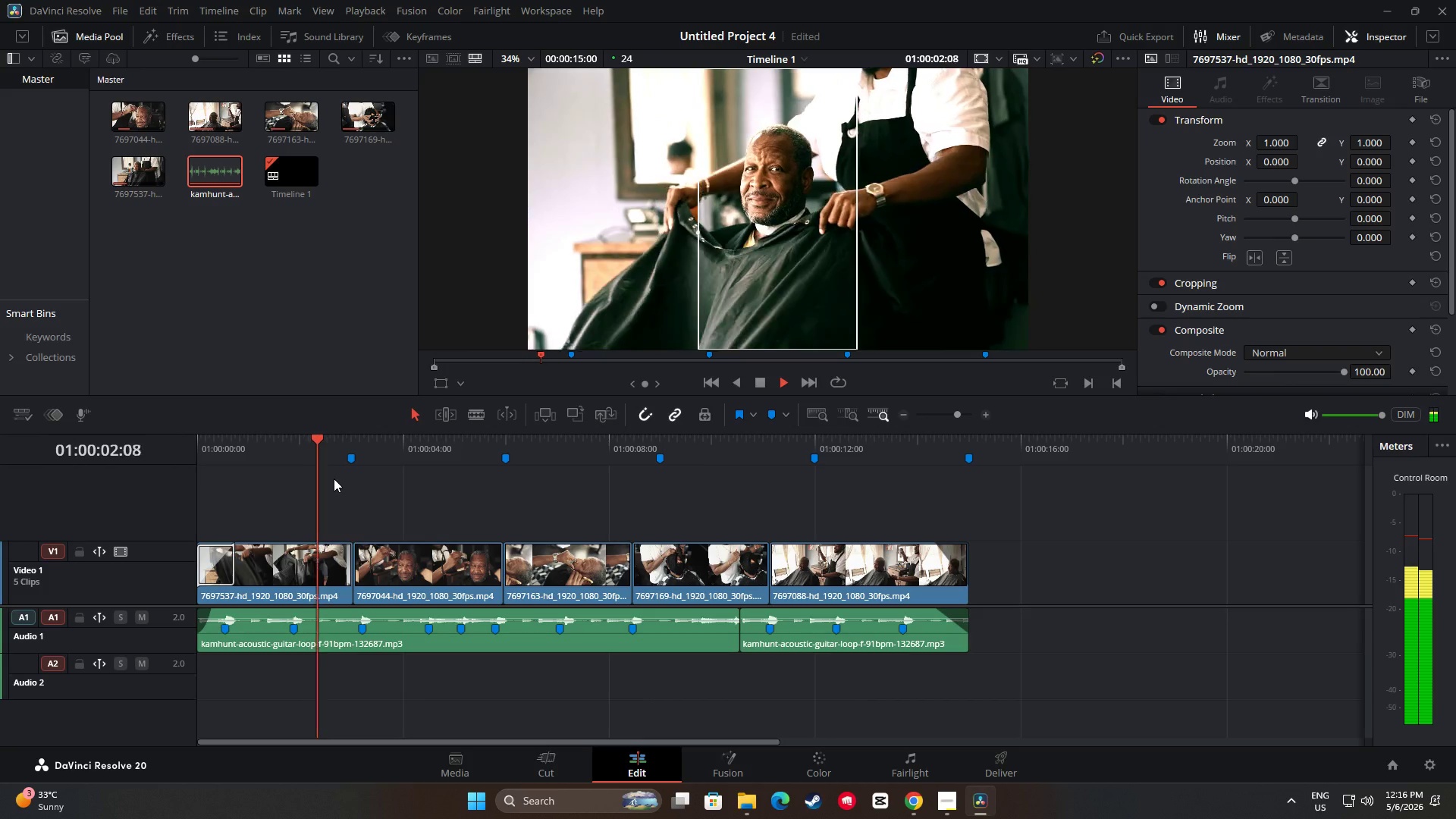 
key(Space)
 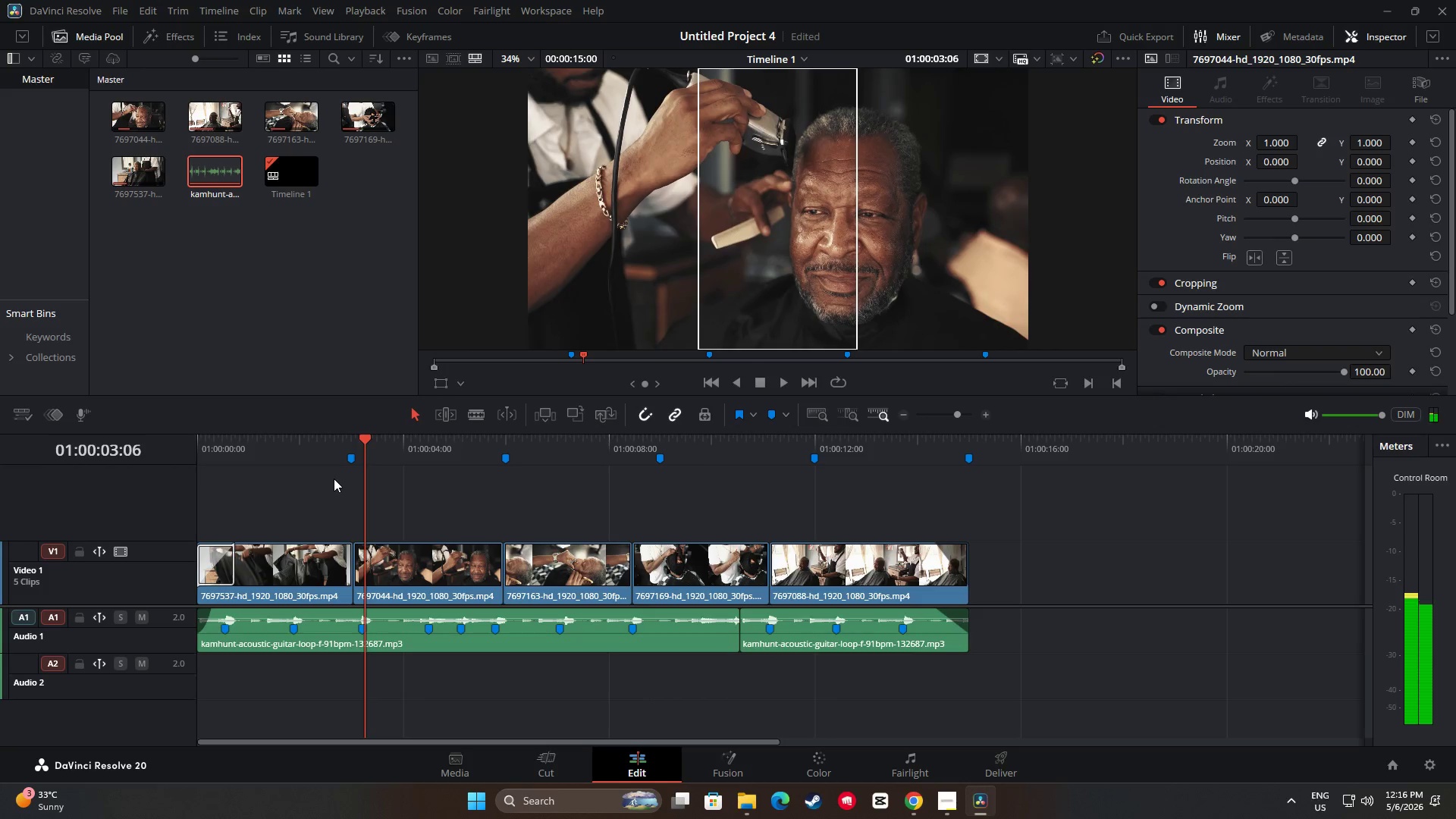 
key(Space)
 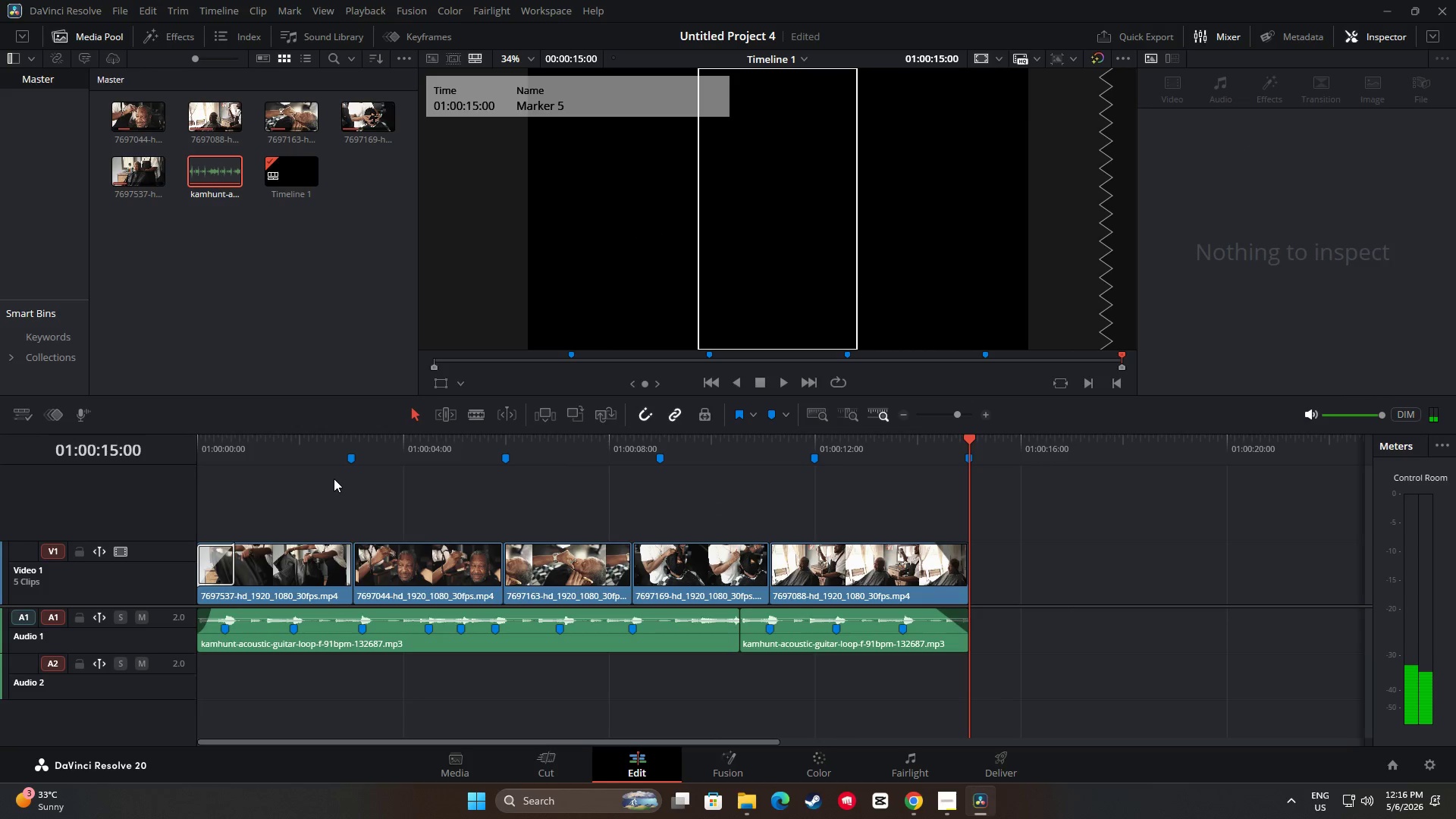 
wait(17.86)
 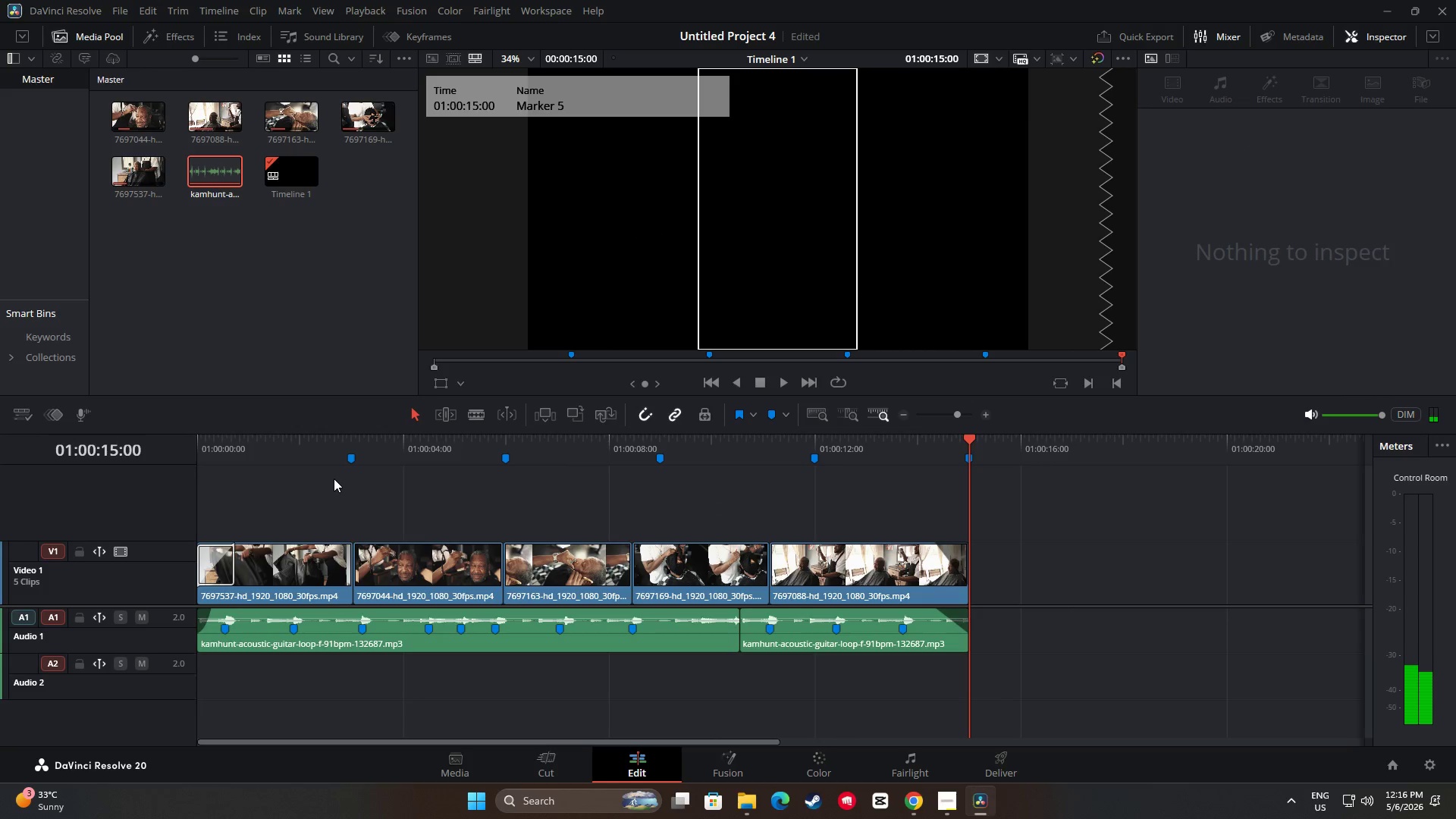 
left_click([814, 762])
 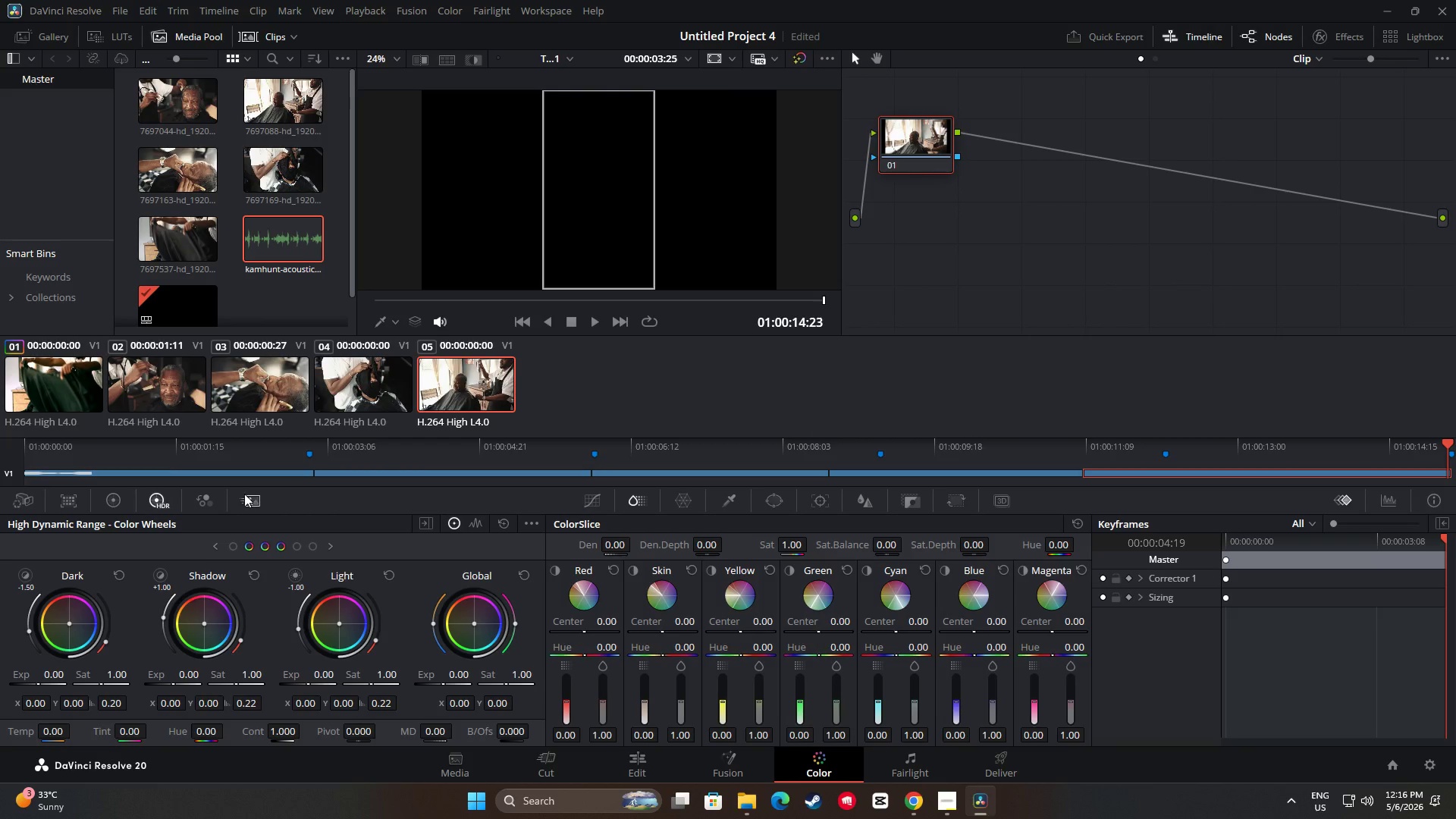 
left_click([74, 376])
 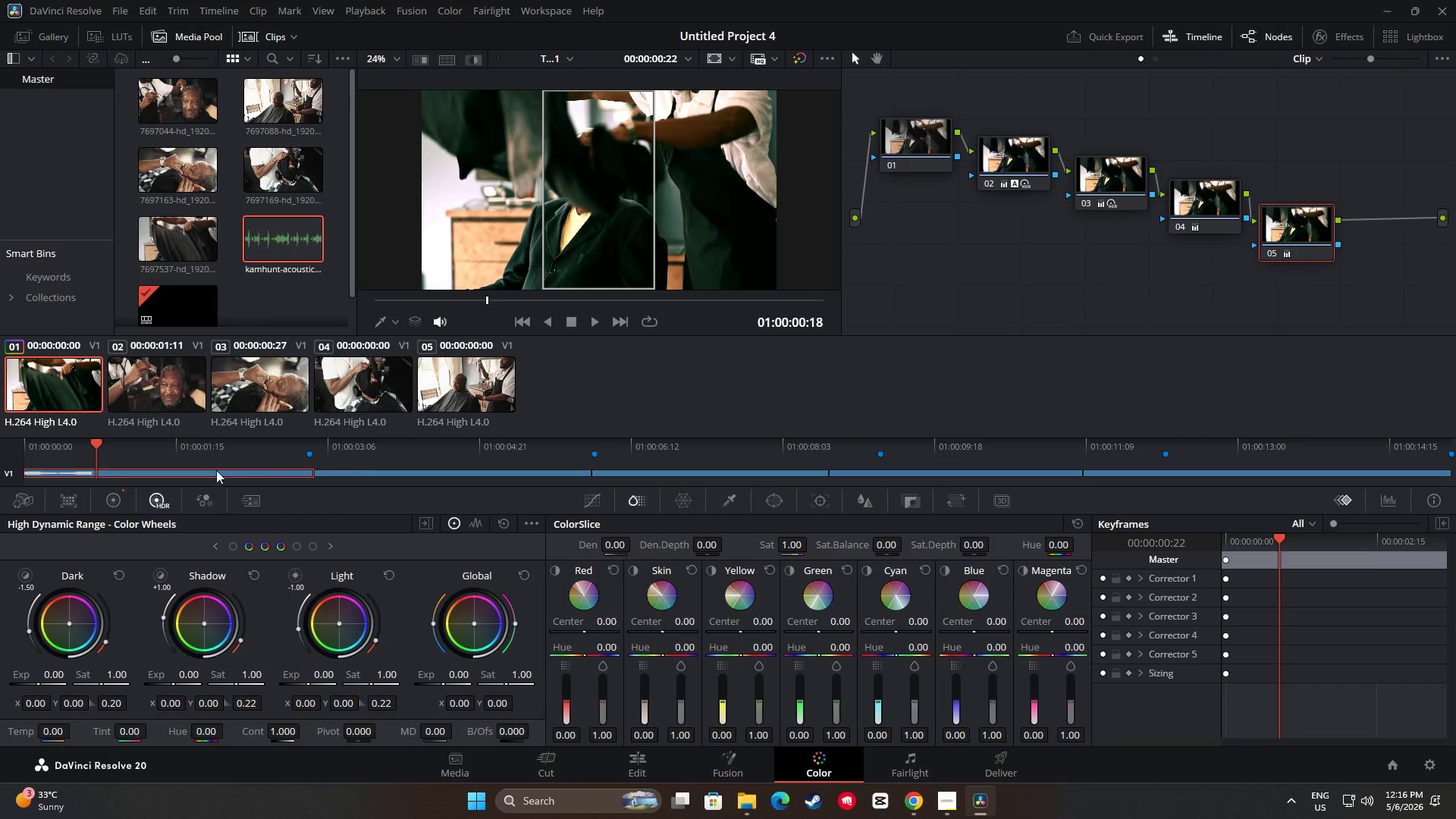 
left_click_drag(start_coordinate=[98, 441], to_coordinate=[209, 447])
 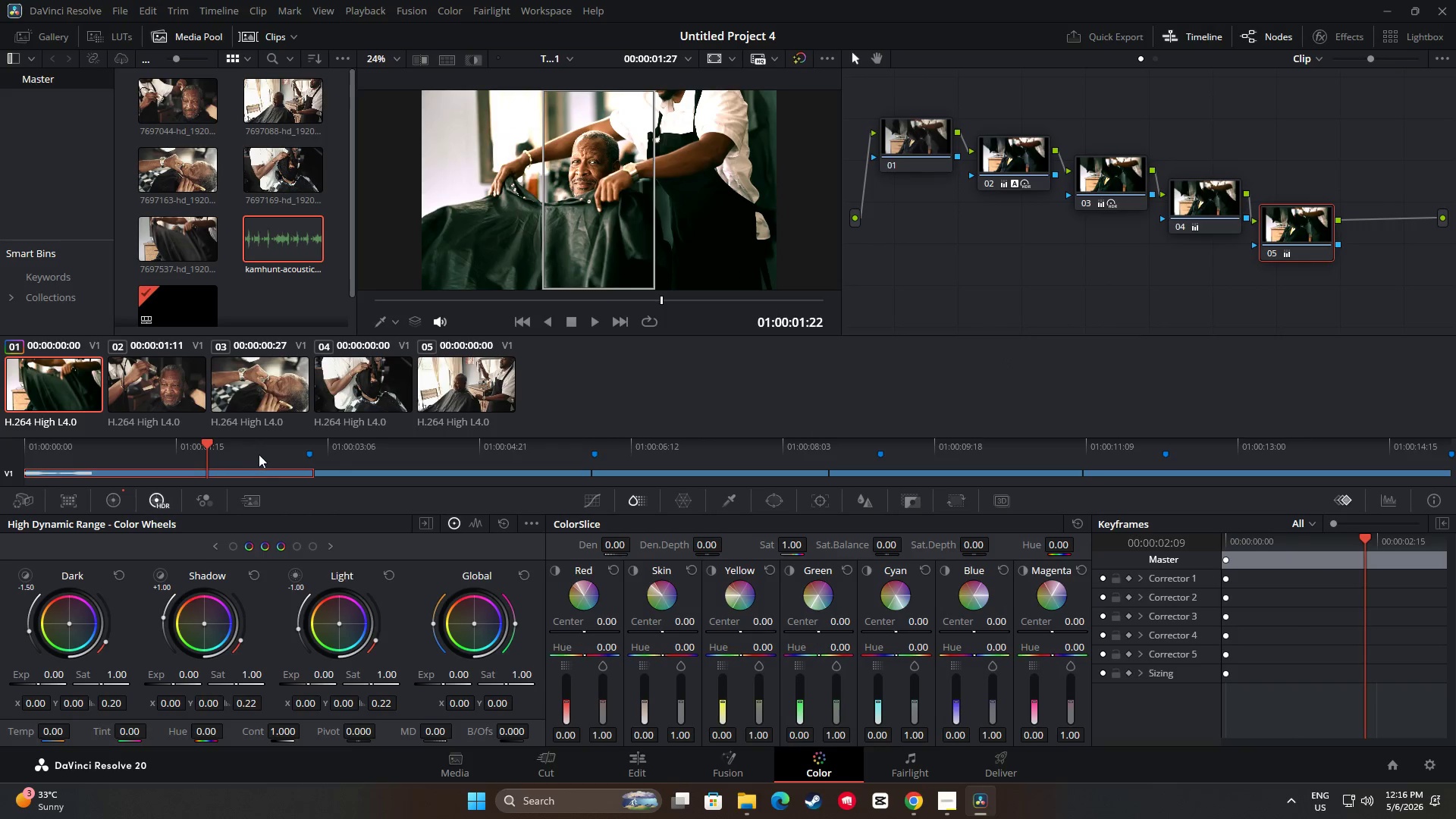 
key(Space)
 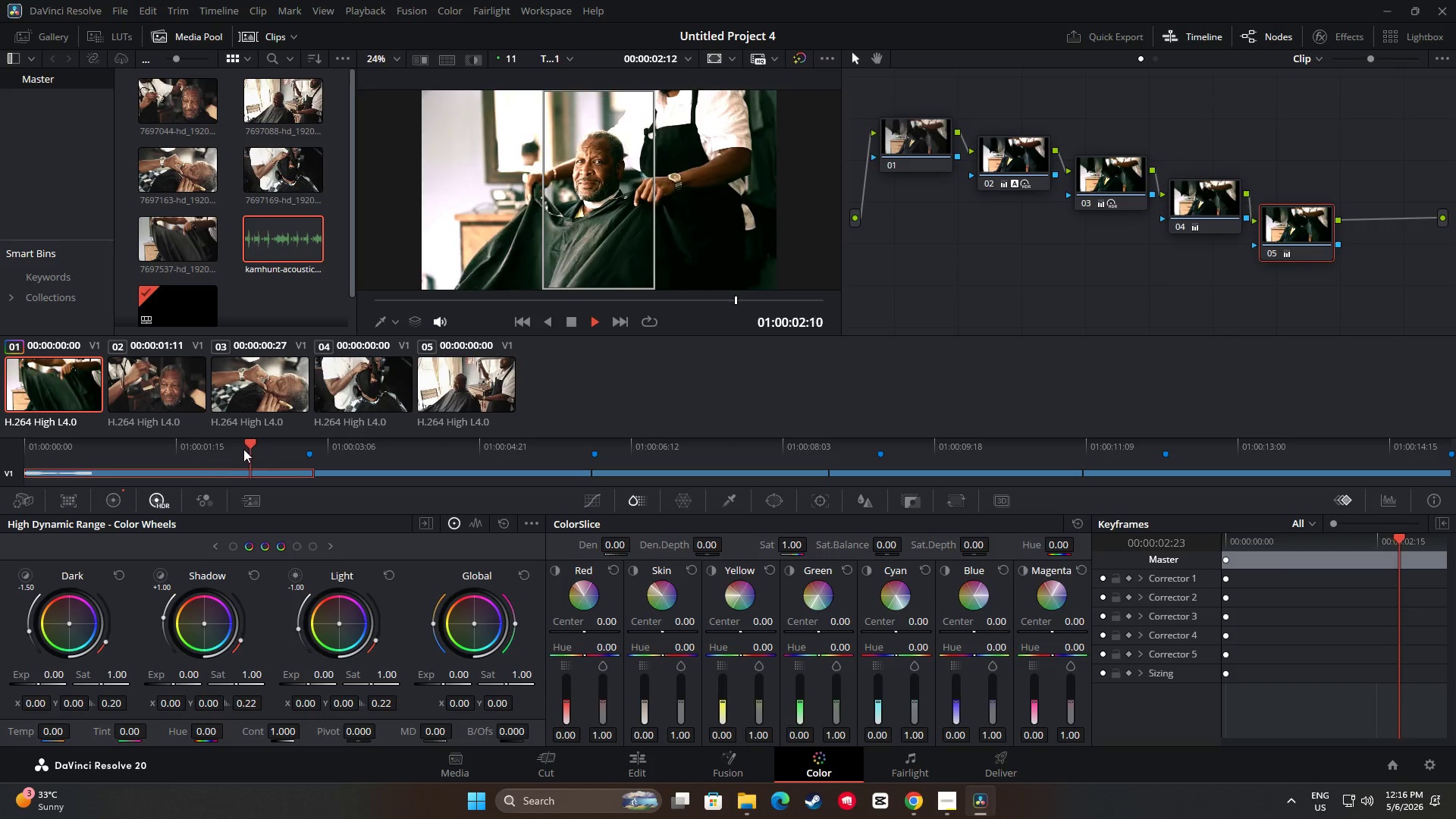 
key(Space)
 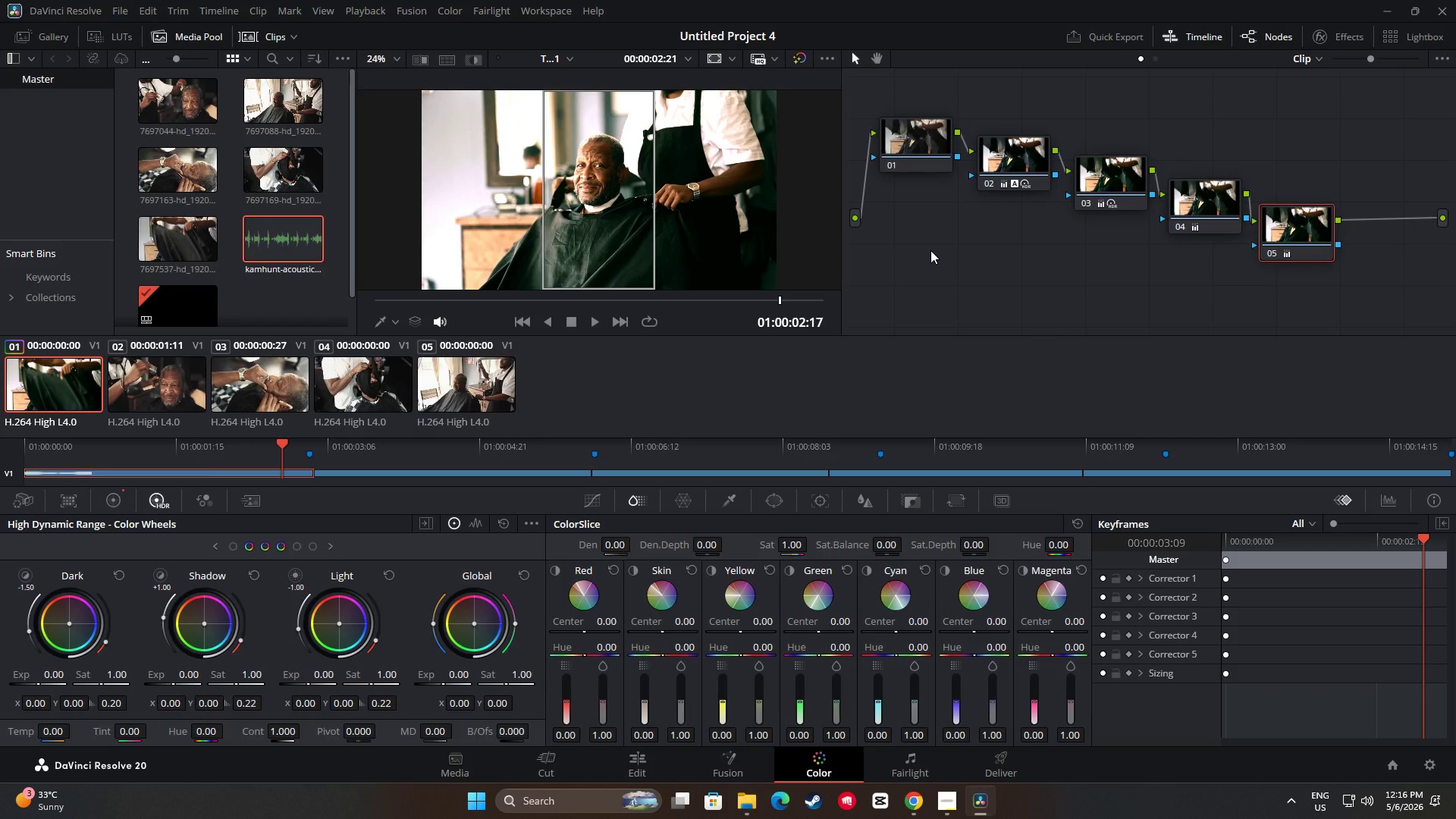 
wait(14.67)
 